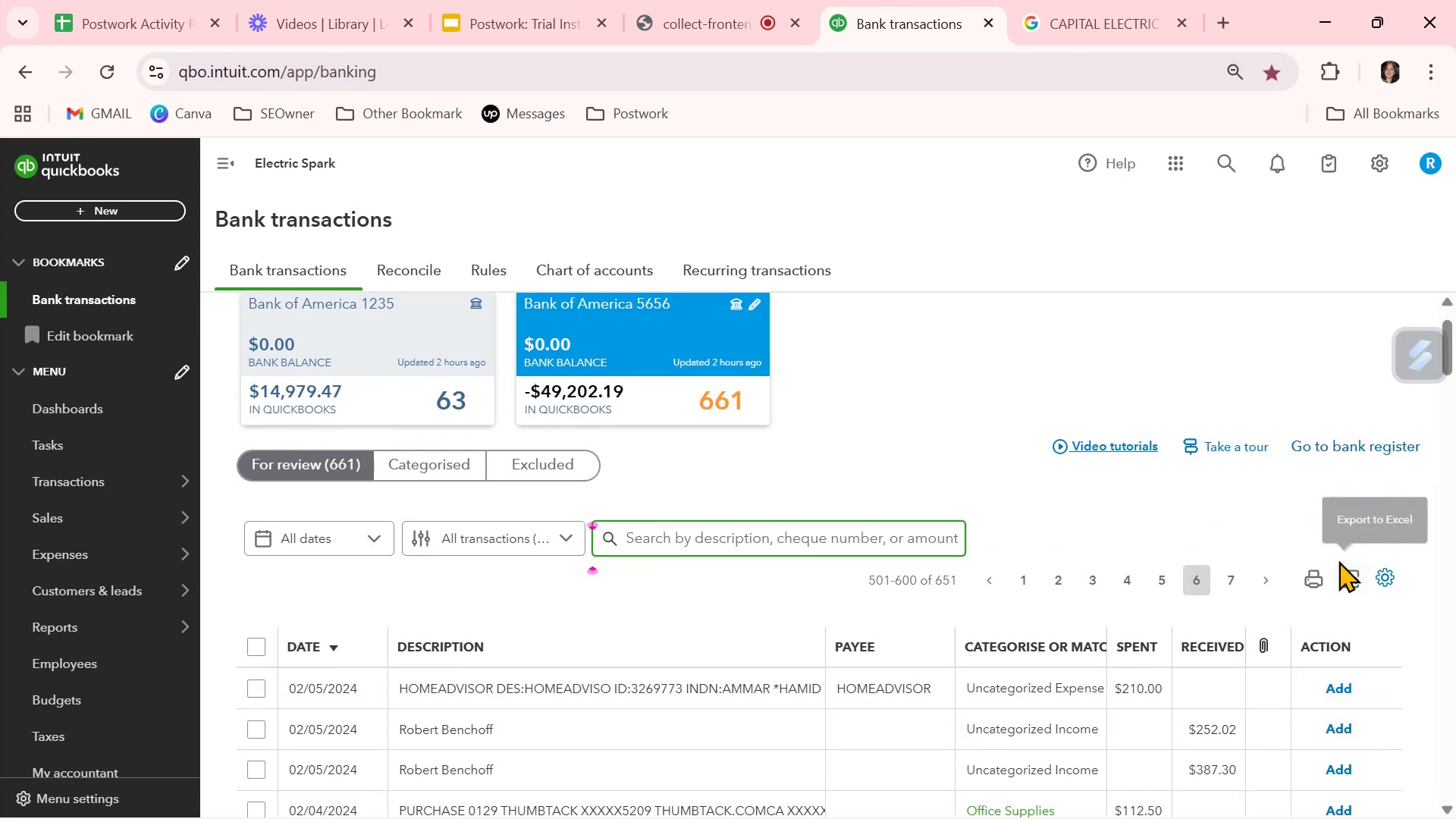 
scroll: coordinate [1027, 692], scroll_direction: down, amount: 8.0
 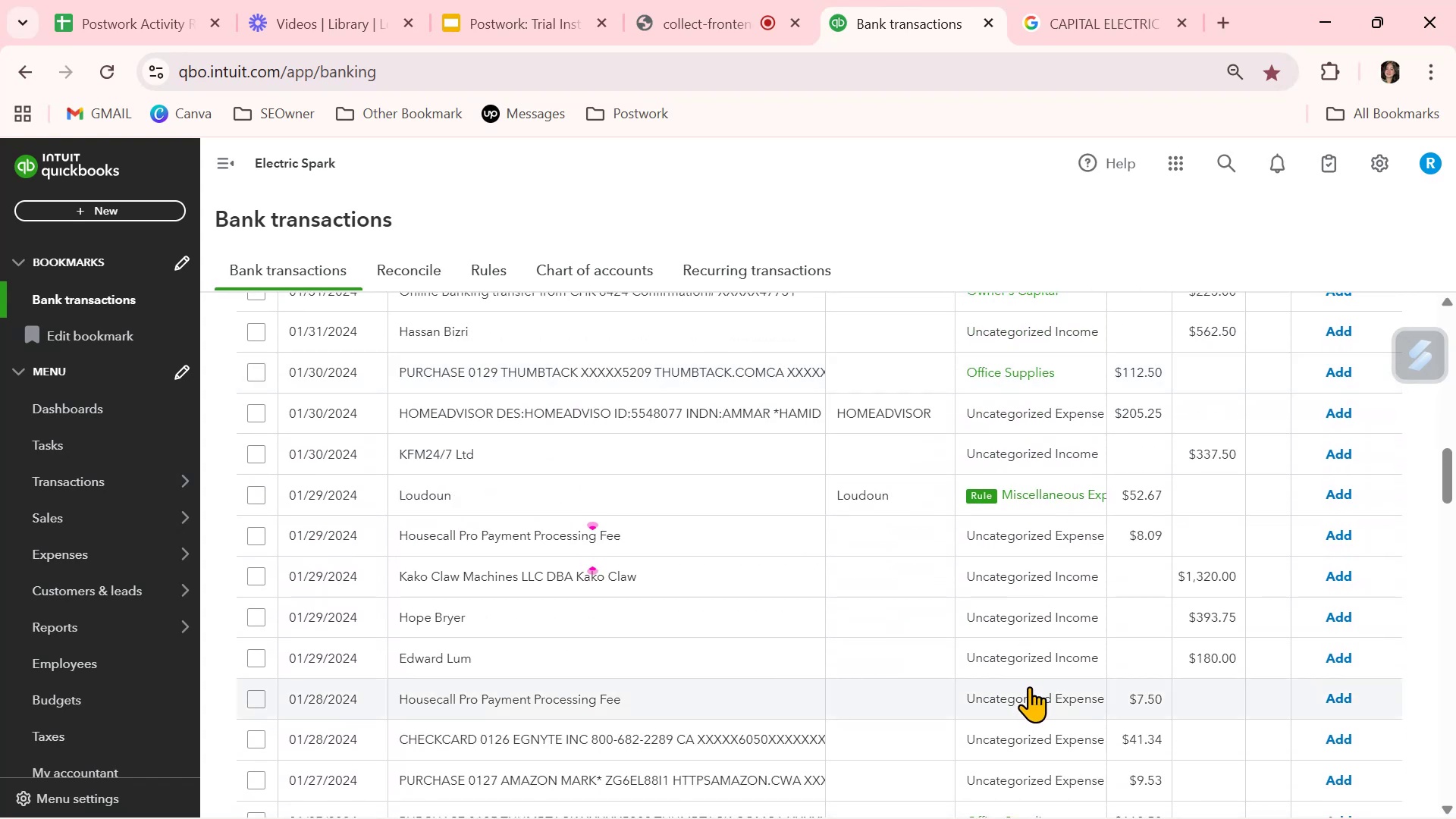 
scroll: coordinate [1029, 686], scroll_direction: down, amount: 2.0
 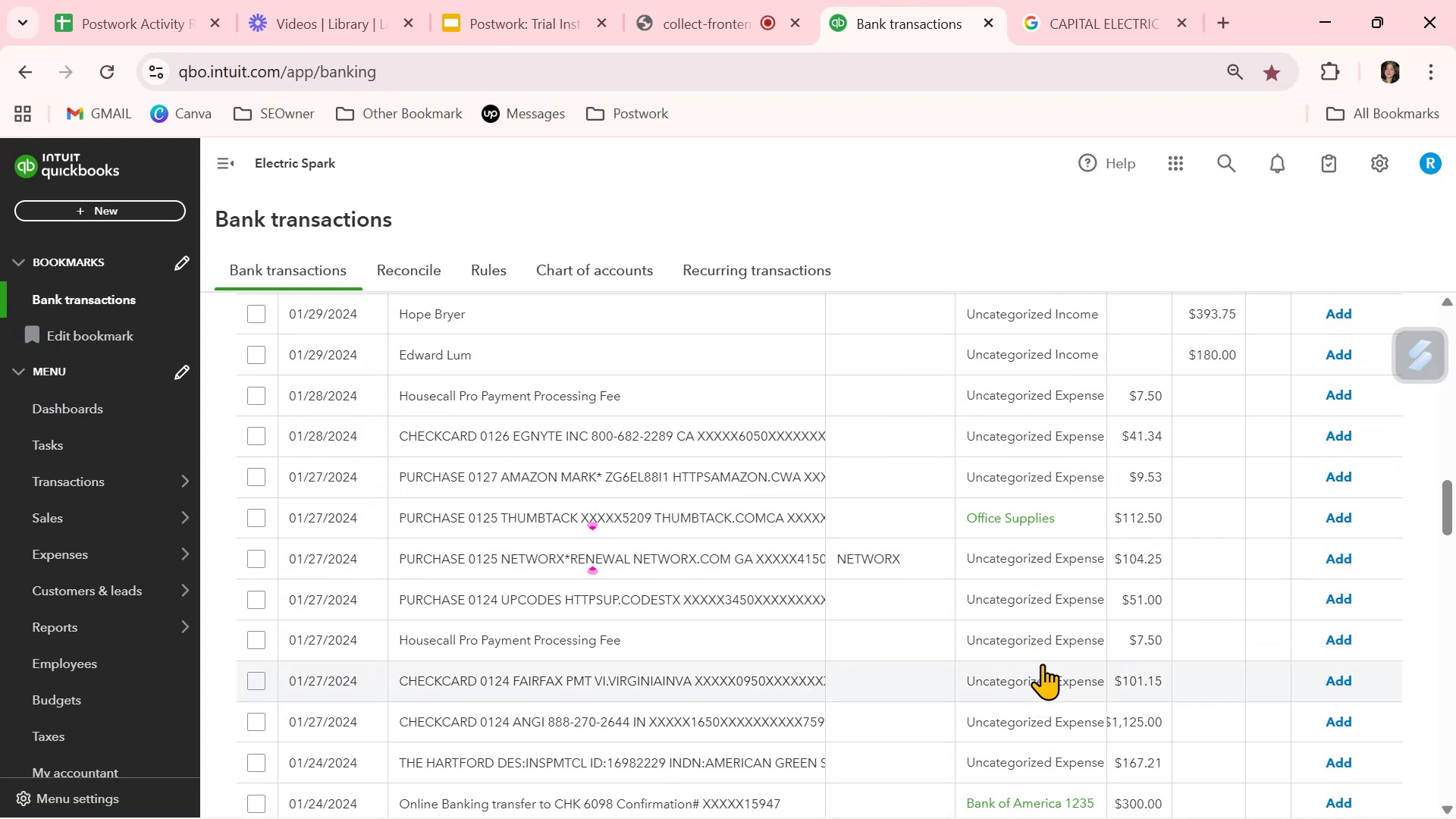 
left_click([1026, 551])
 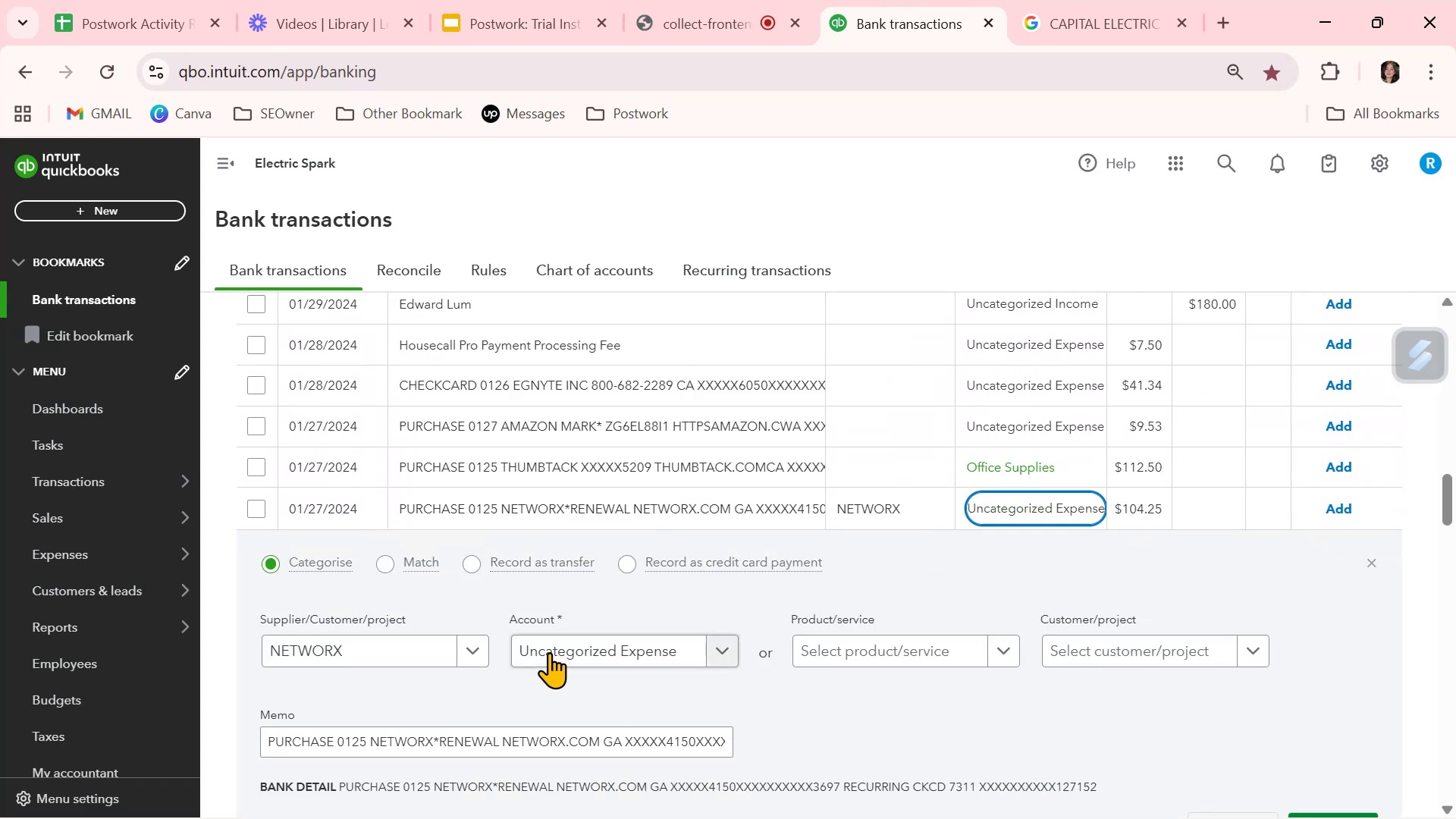 
left_click([604, 638])
 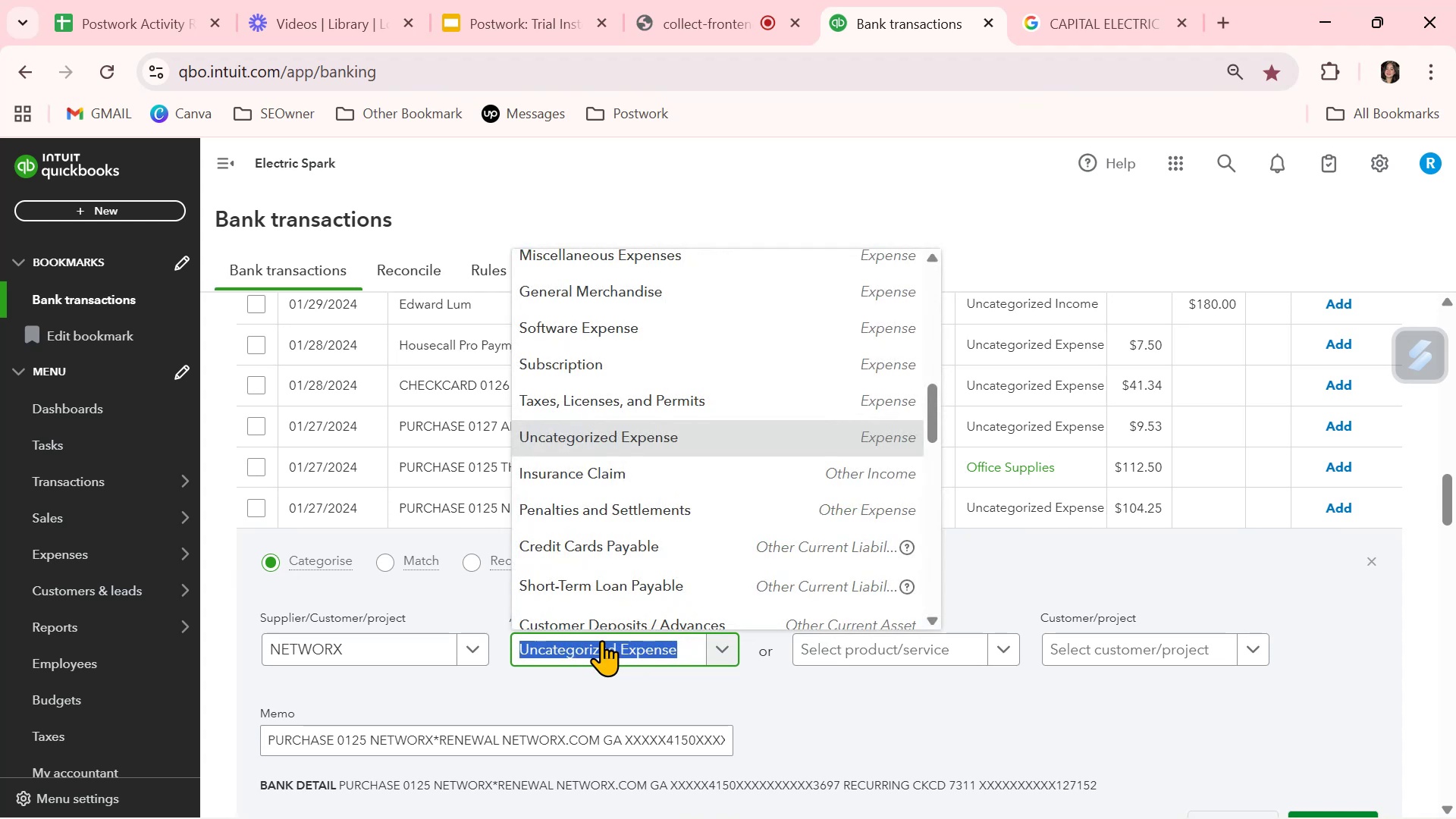 
type(sub)
 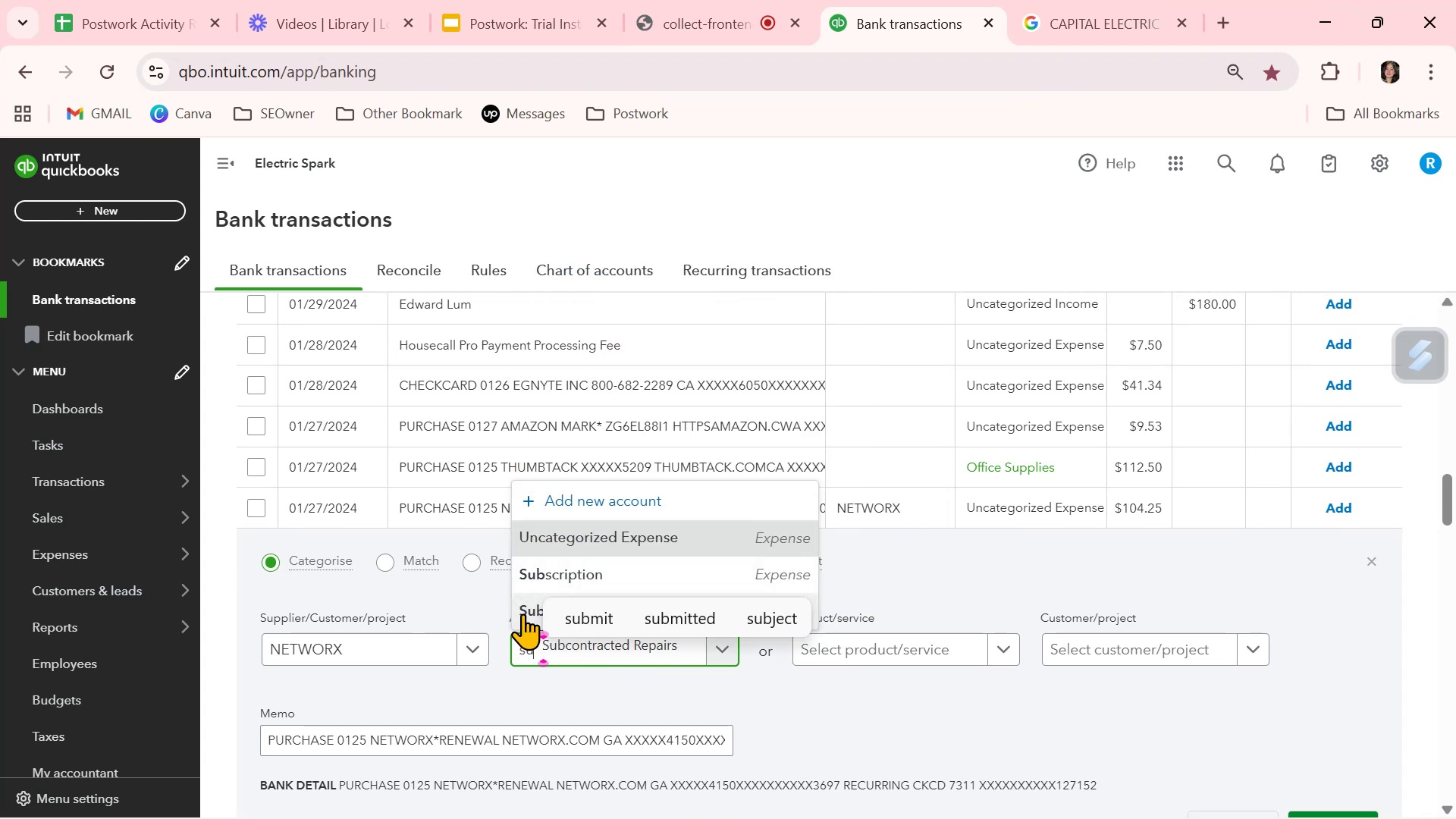 
left_click([527, 574])
 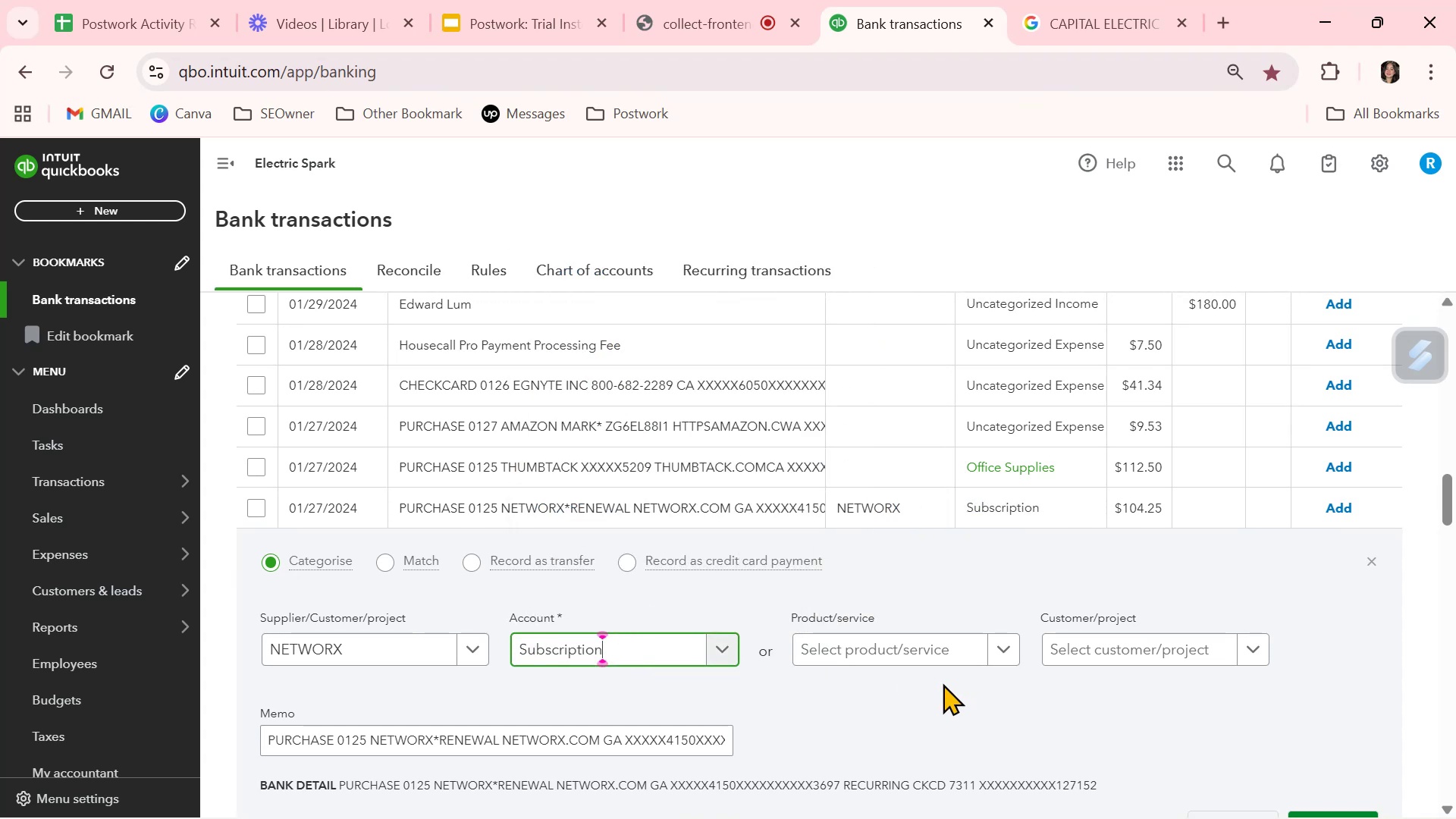 
left_click([927, 683])
 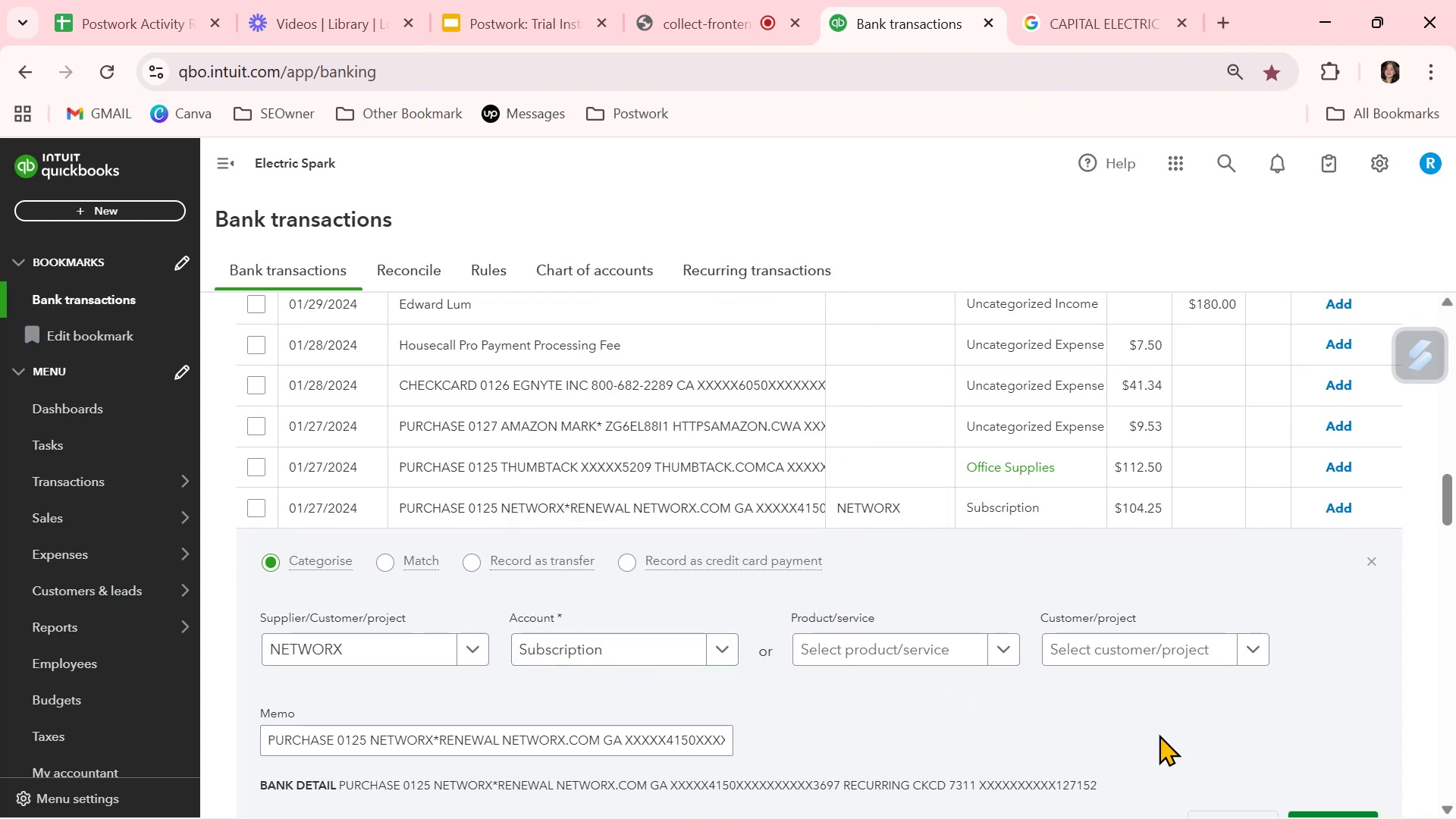 
scroll: coordinate [1163, 734], scroll_direction: down, amount: 1.0
 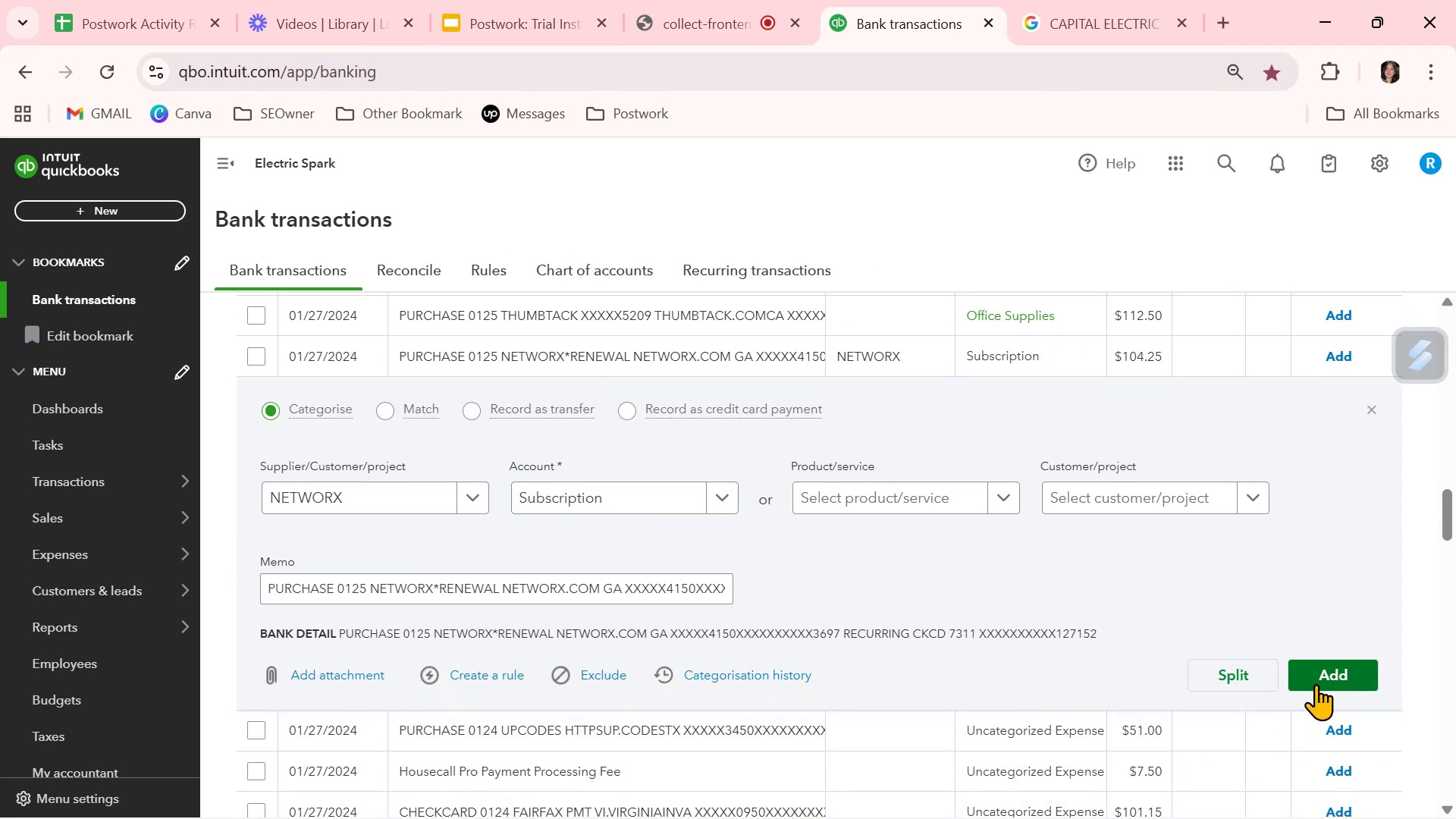 
left_click([1323, 681])
 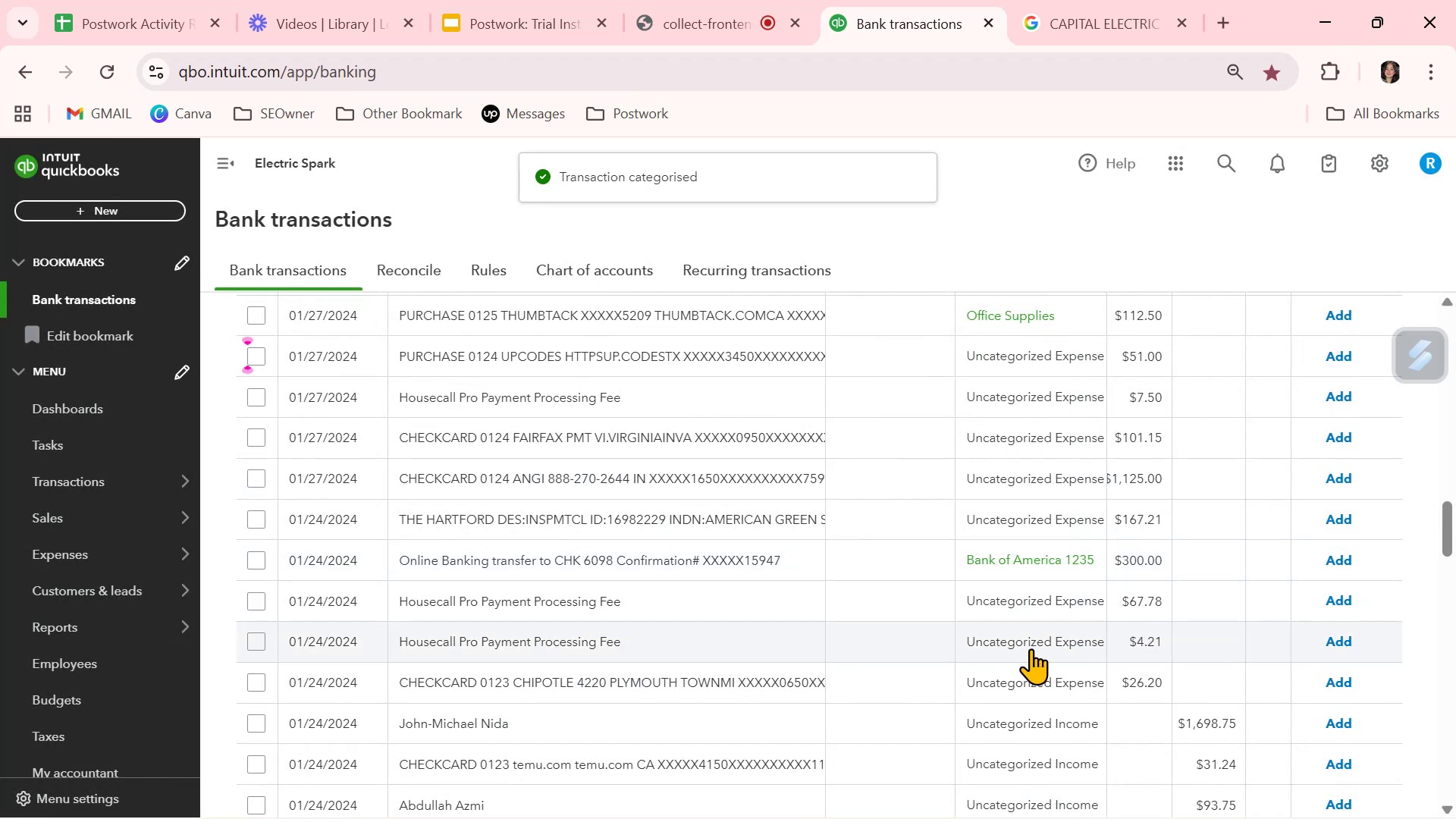 
scroll: coordinate [1031, 648], scroll_direction: down, amount: 2.0
 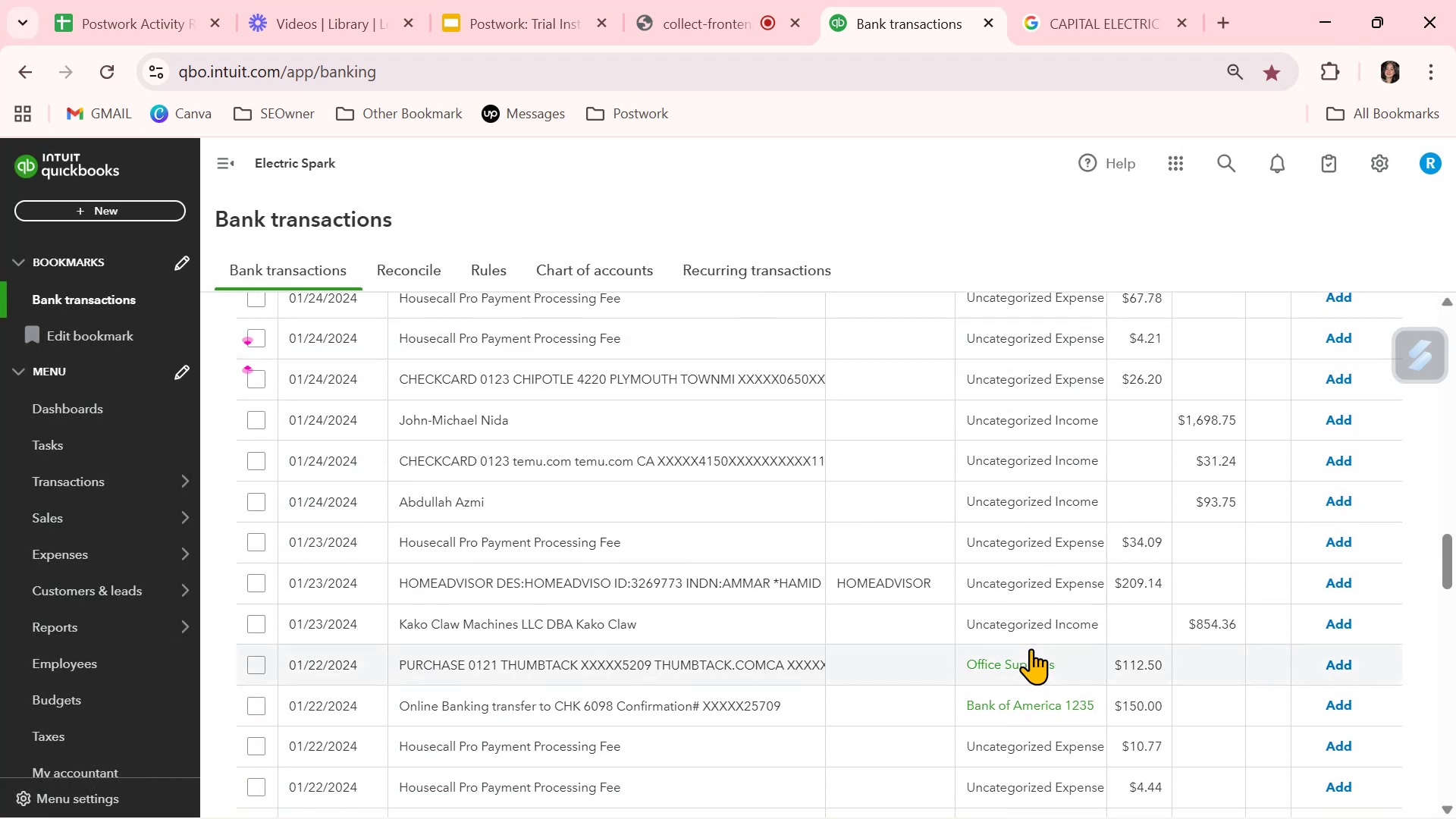 
wait(5.42)
 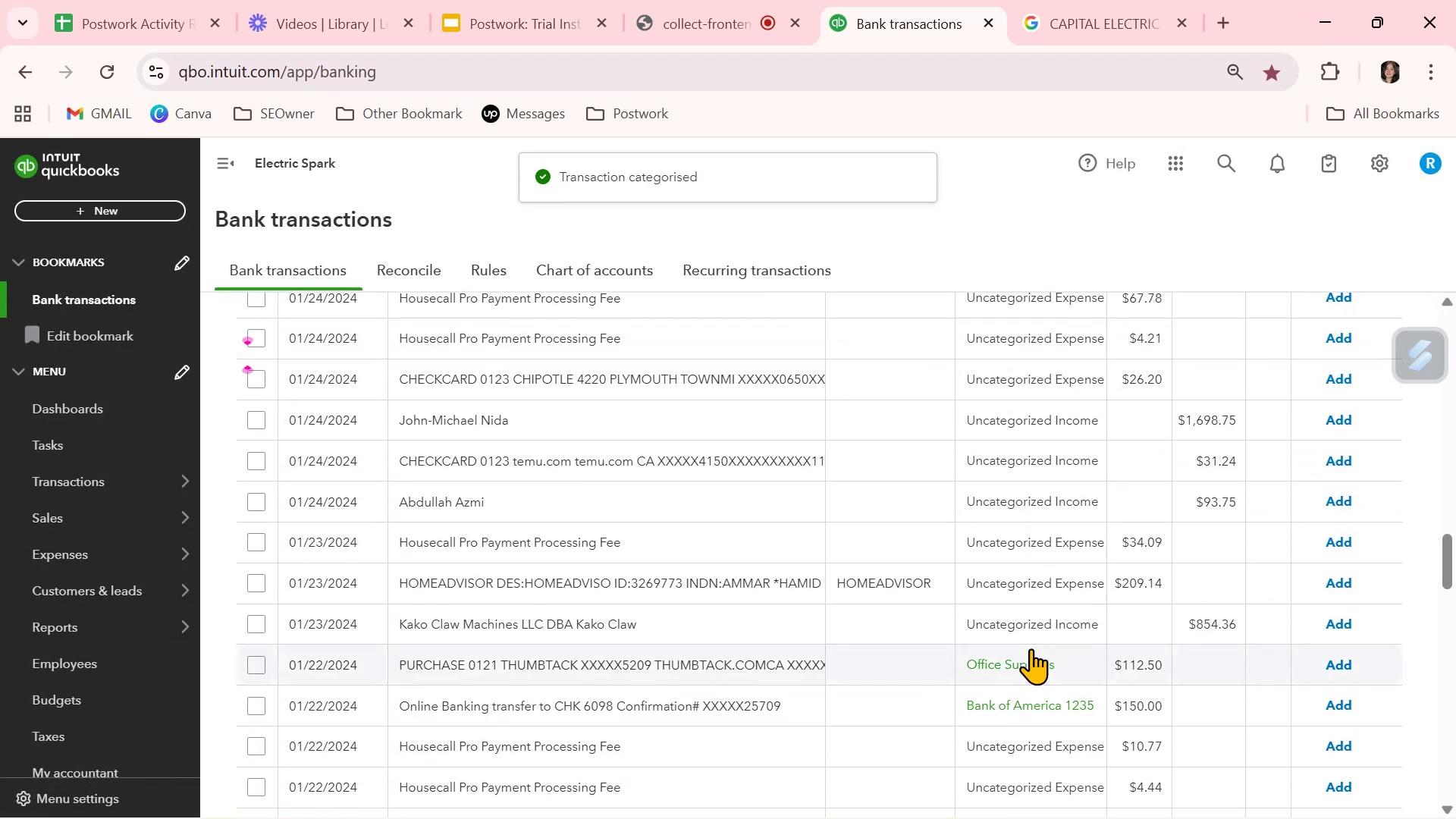 
scroll: coordinate [1031, 648], scroll_direction: none, amount: 0.0
 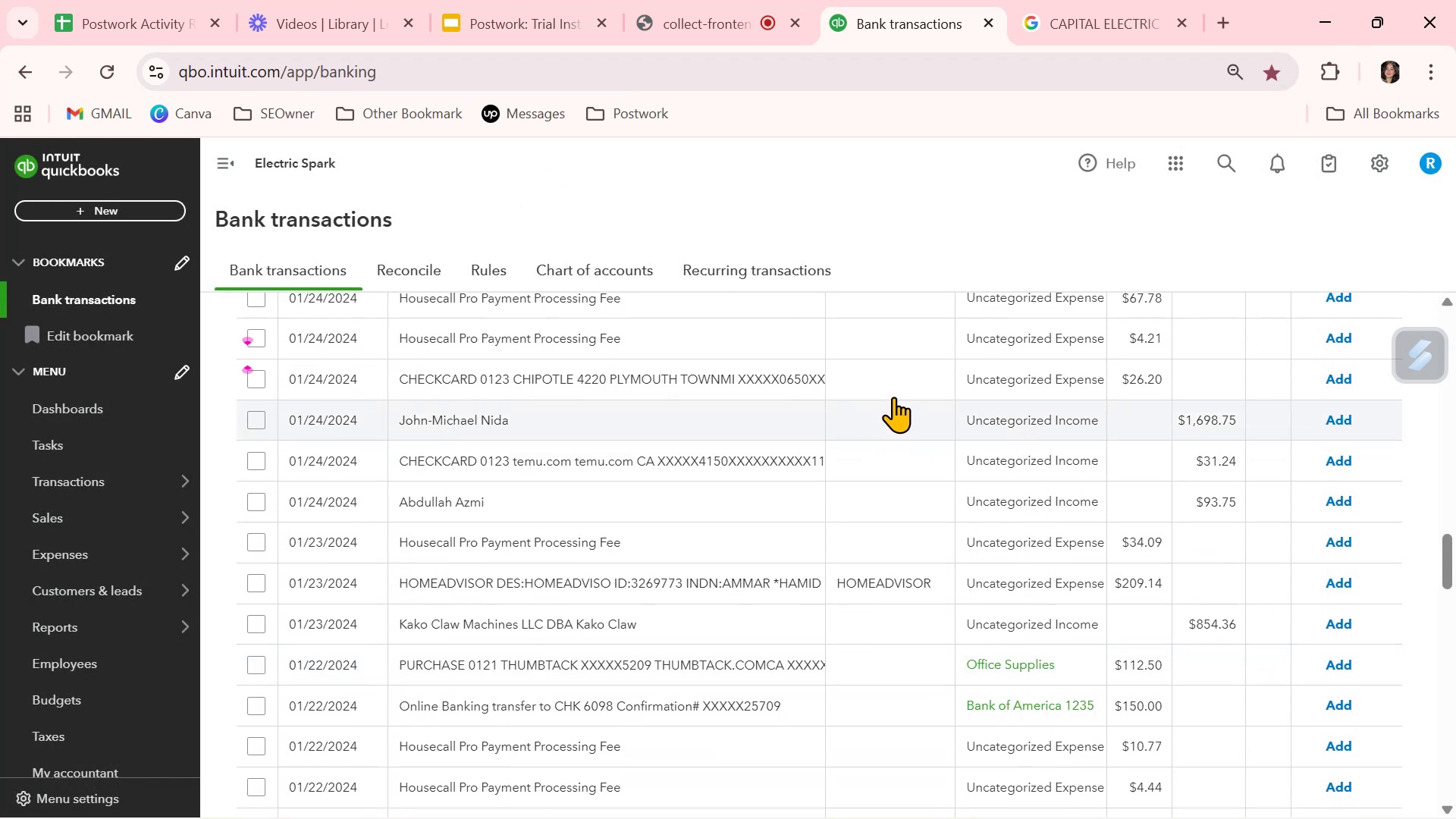 
left_click([865, 375])
 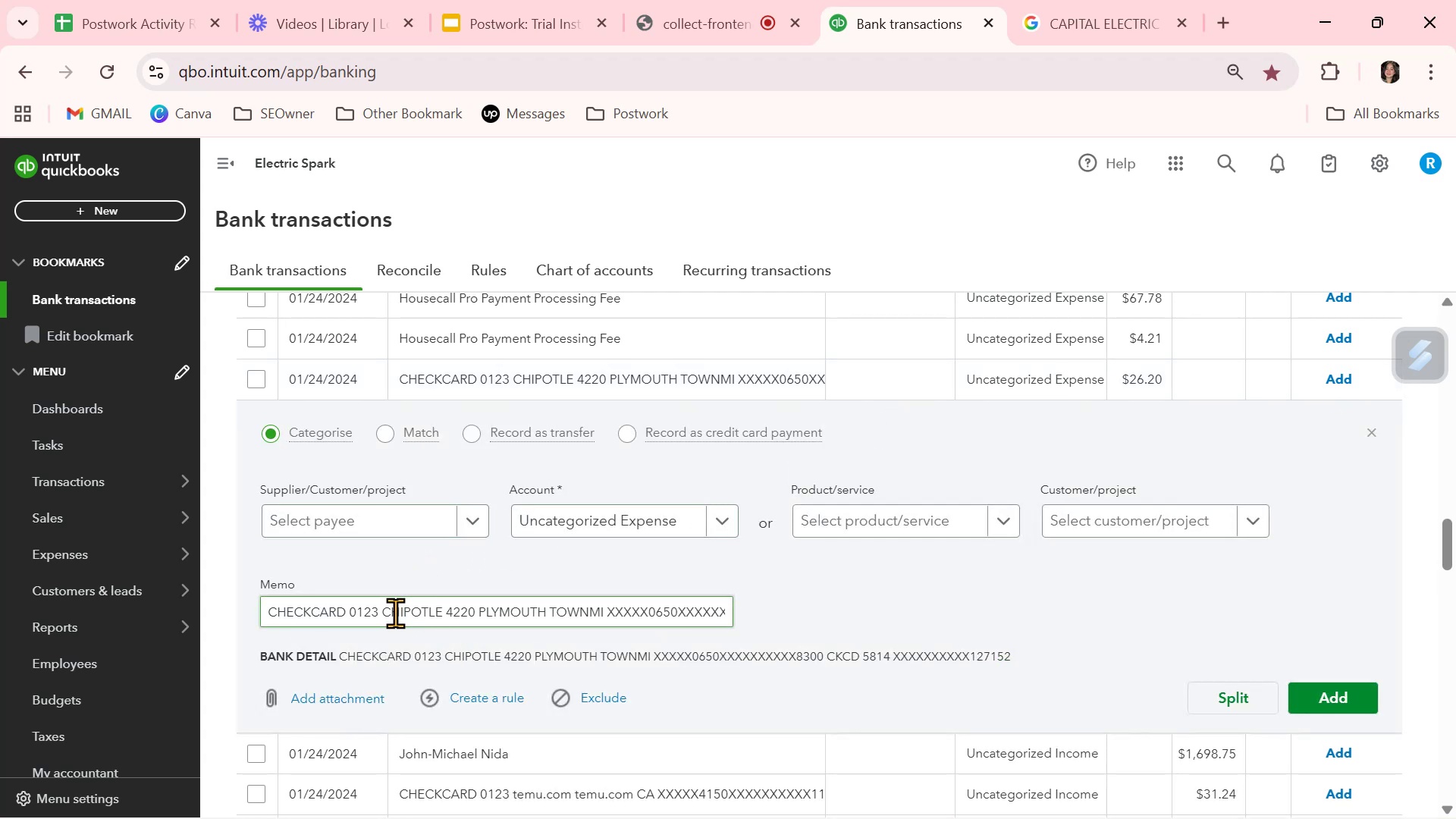 
left_click_drag(start_coordinate=[383, 612], to_coordinate=[443, 610])
 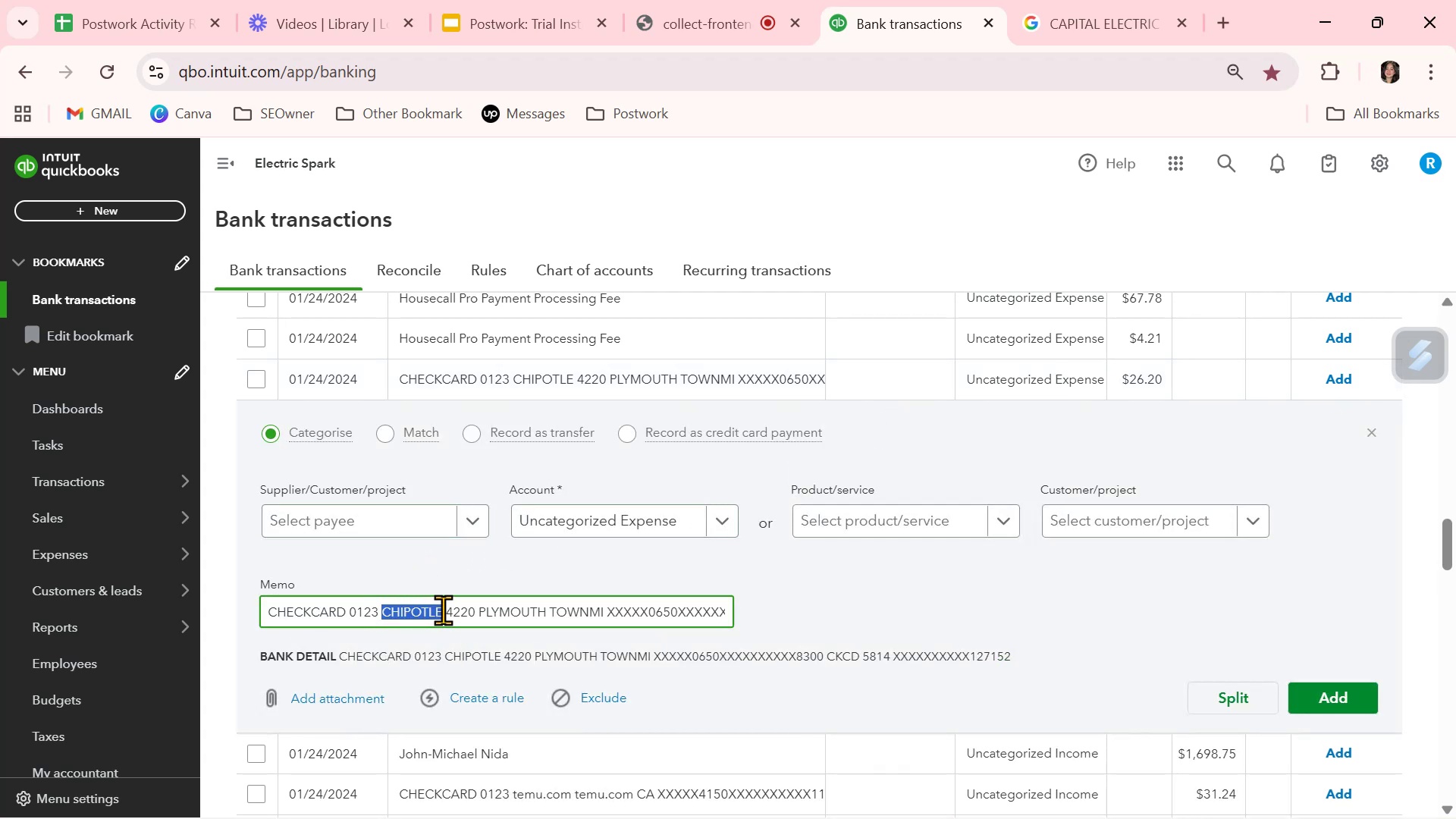 
key(Control+ControlLeft)
 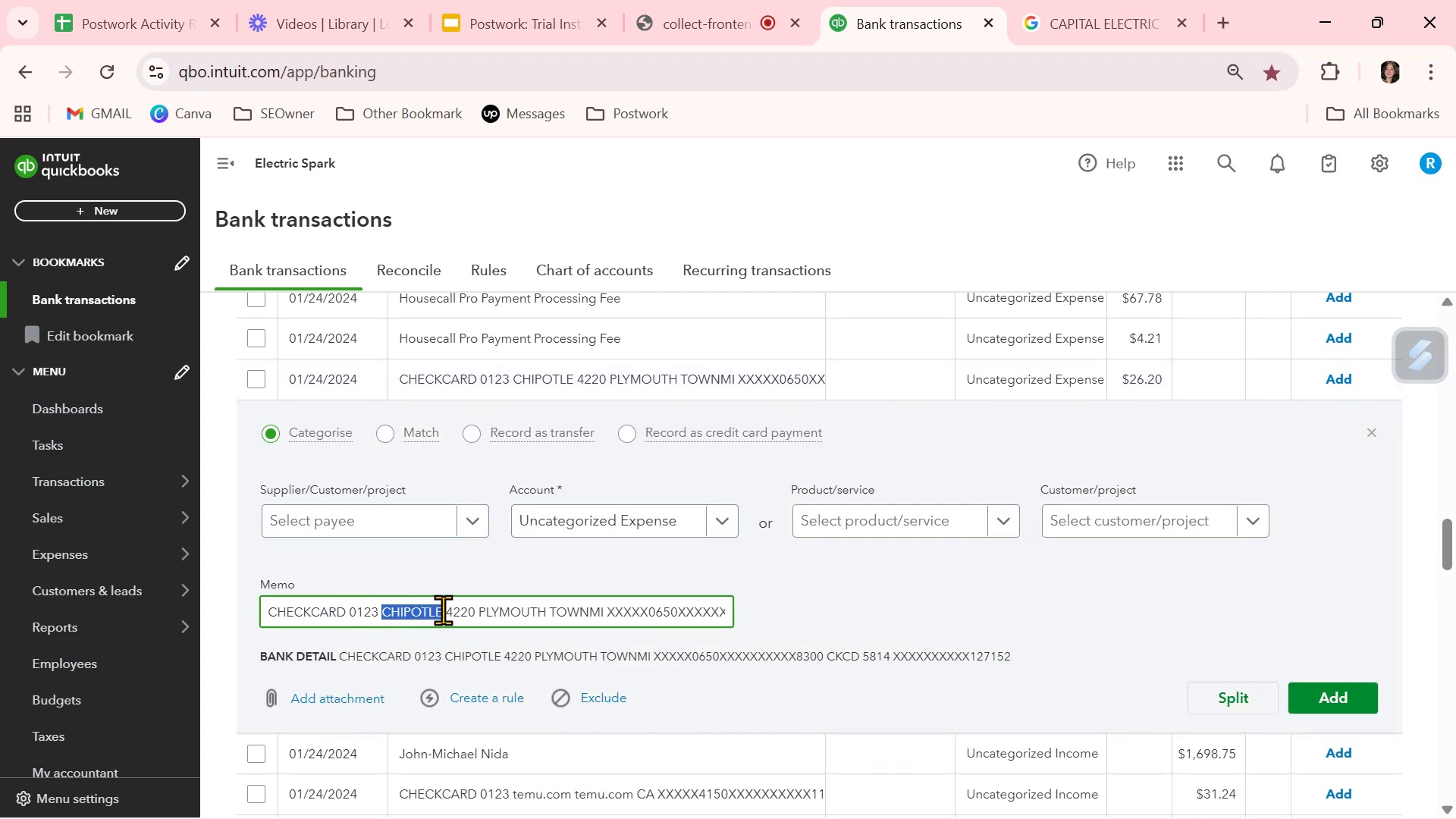 
key(Control+C)
 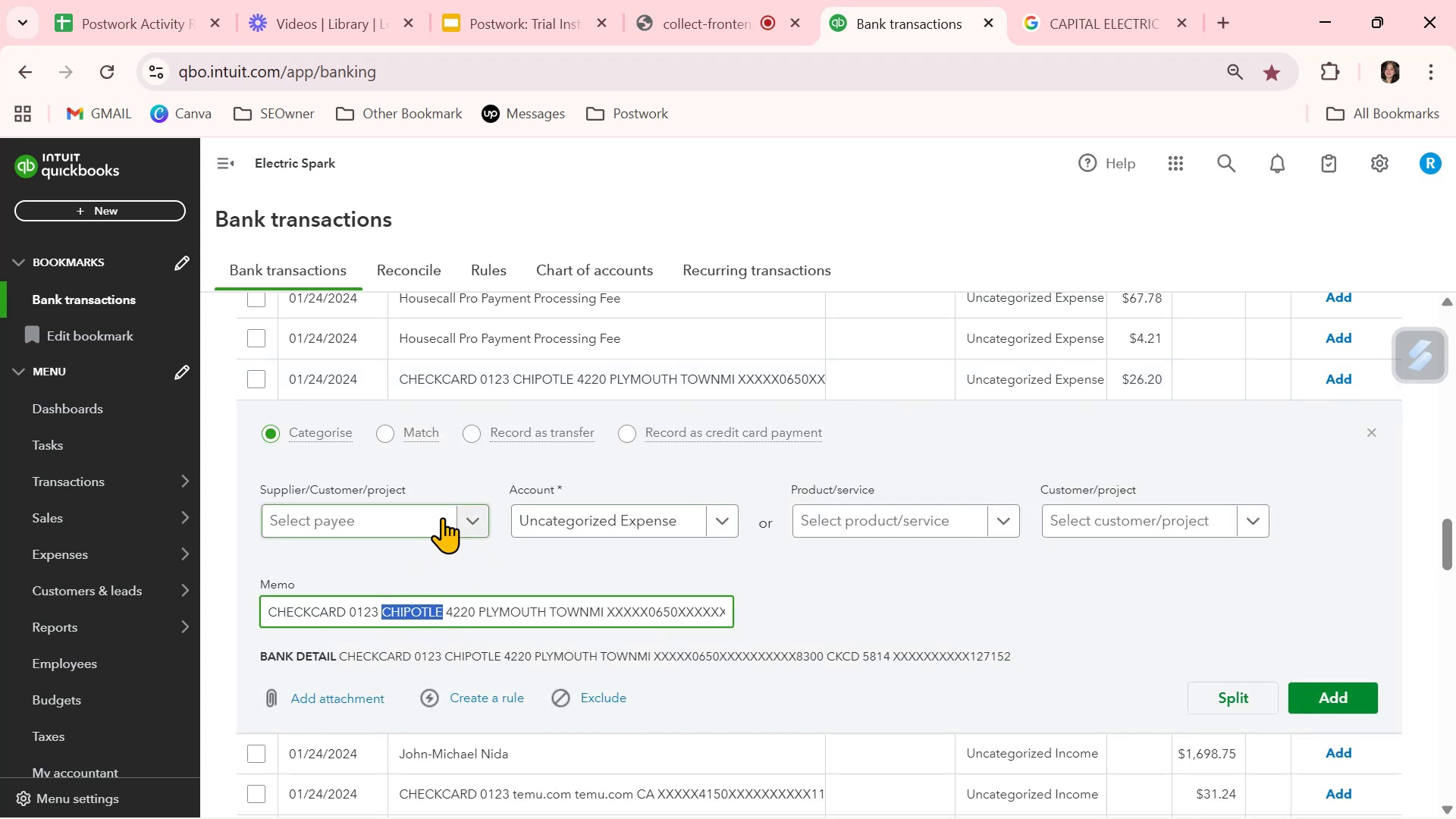 
left_click([418, 516])
 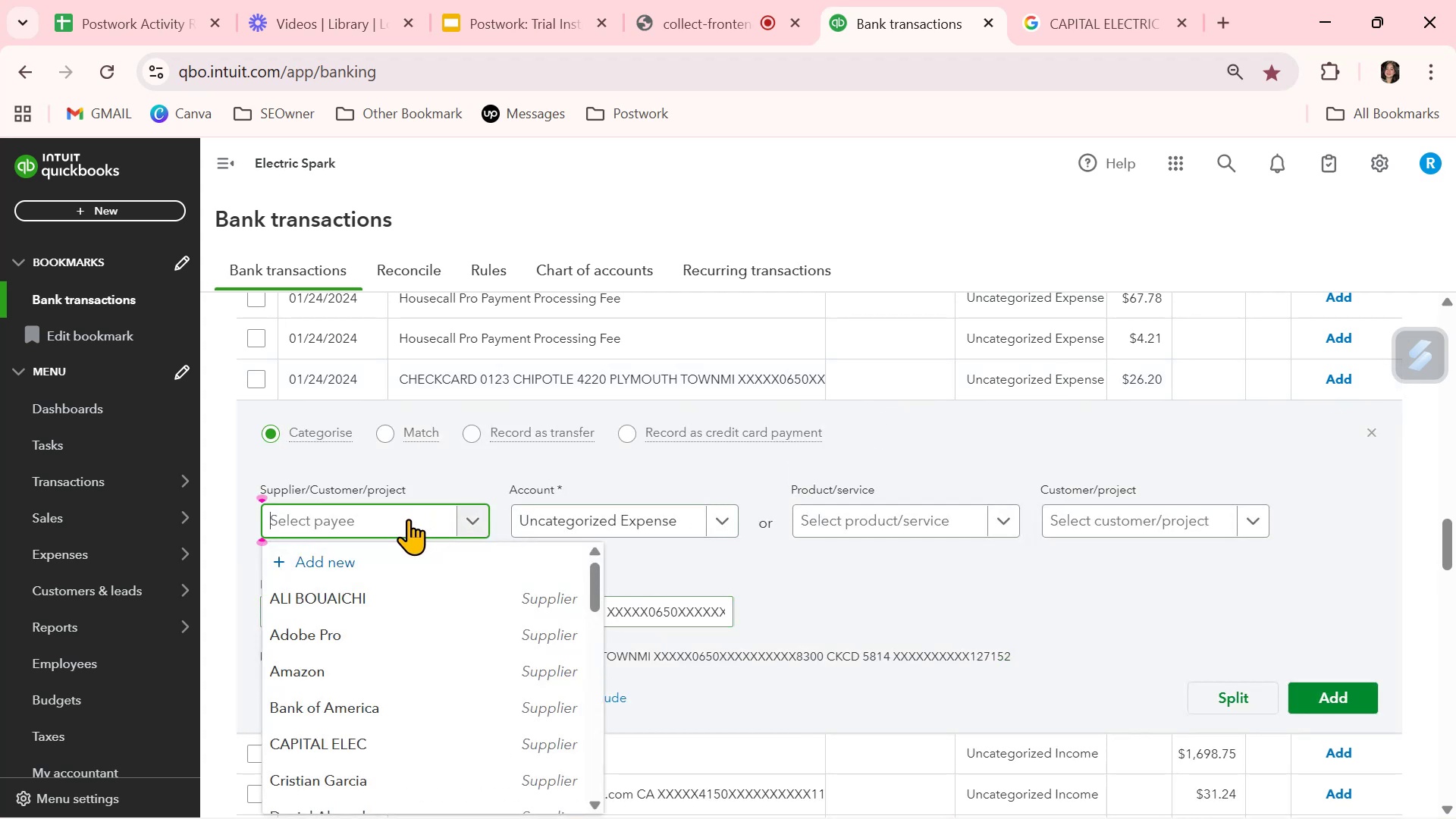 
key(Control+ControlLeft)
 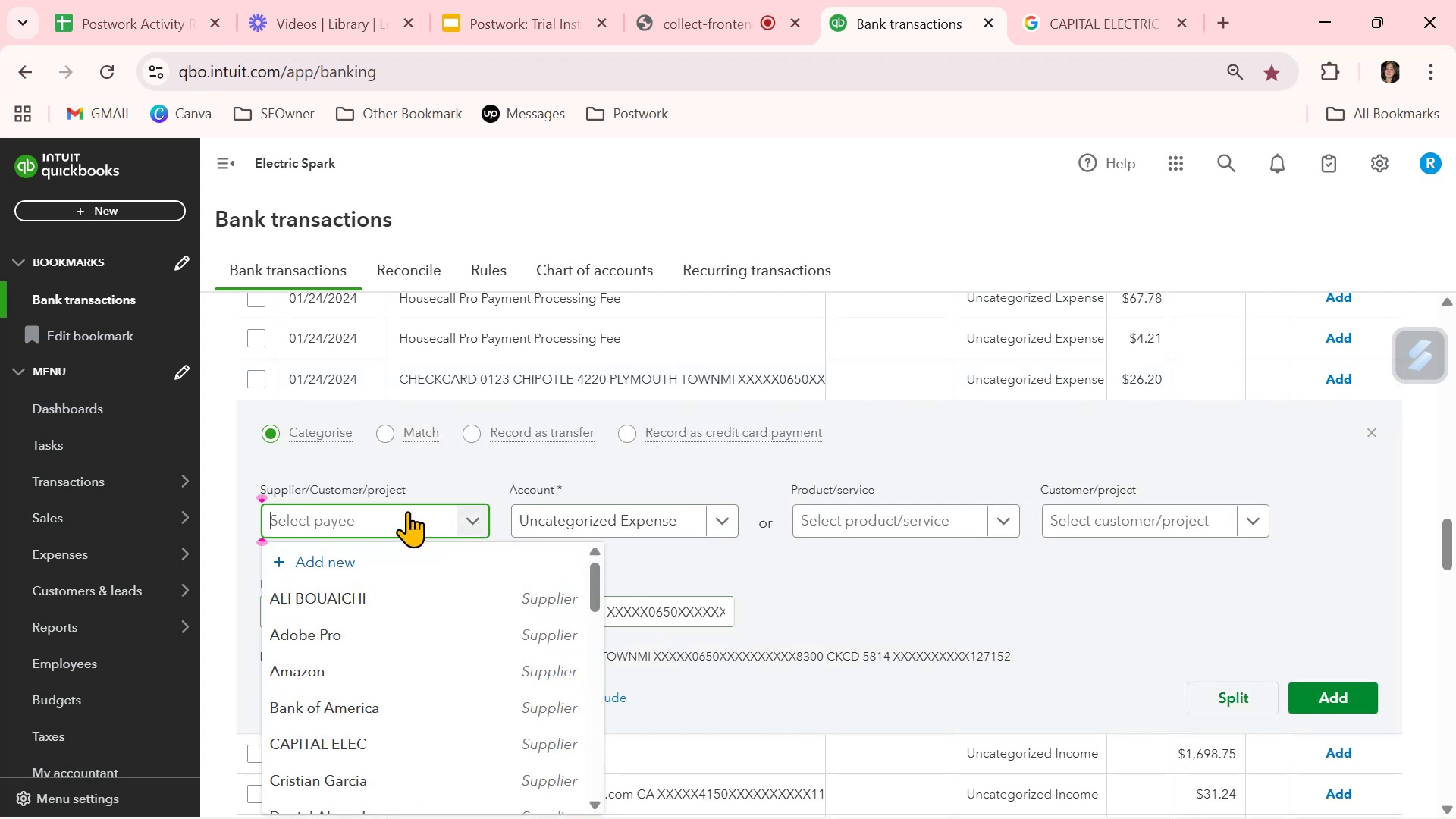 
key(Control+V)
 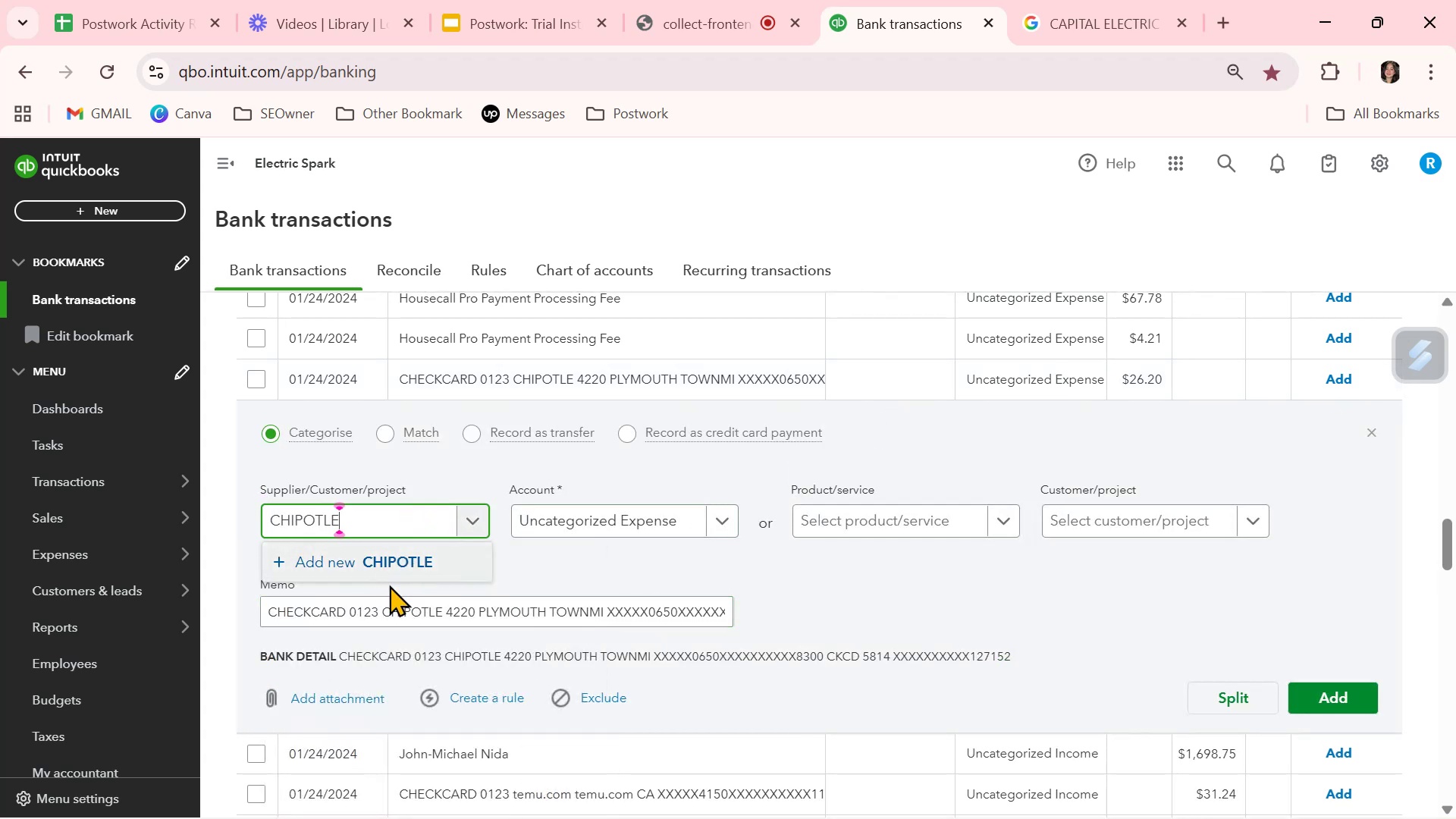 
left_click([395, 560])
 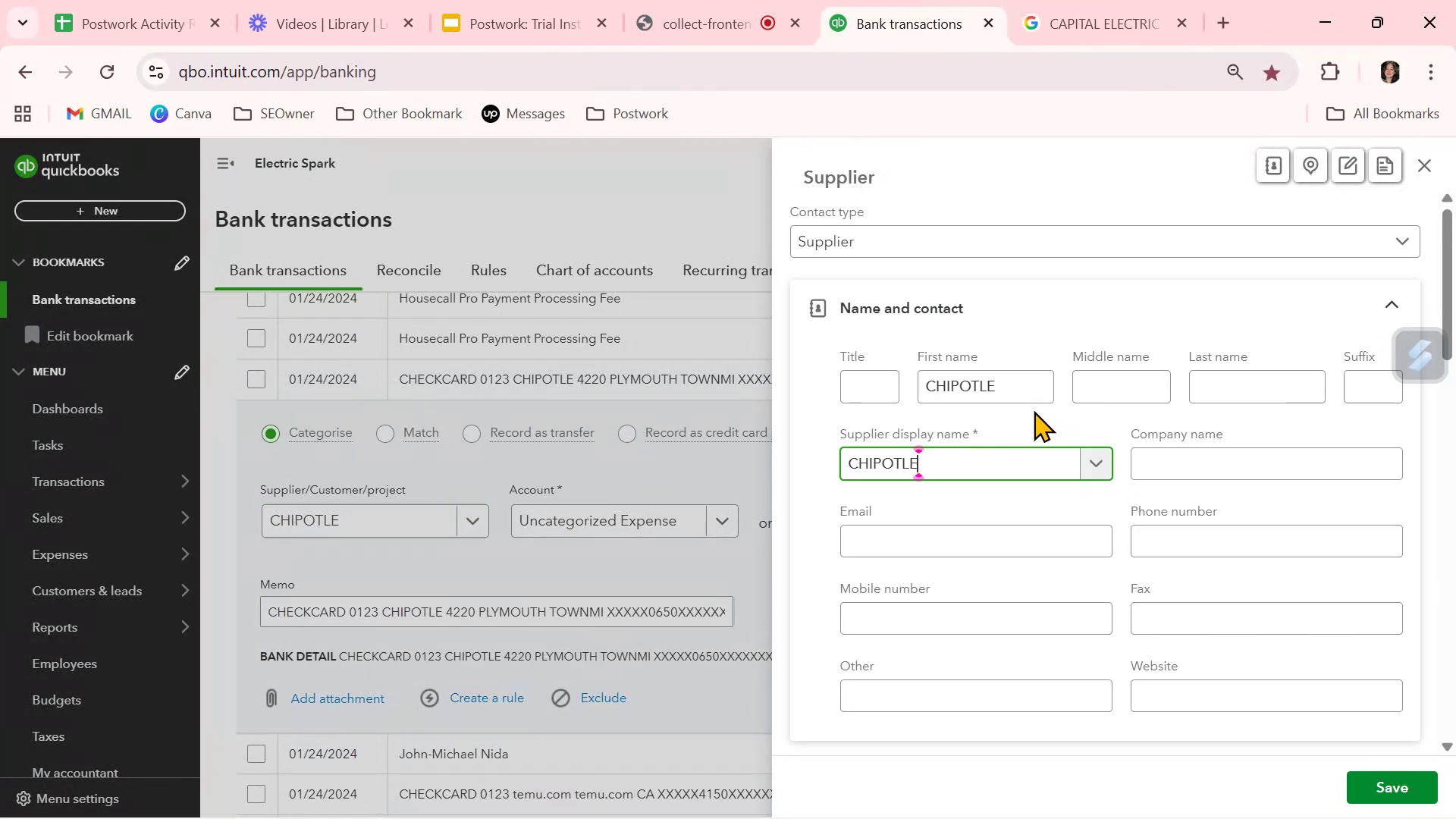 
left_click_drag(start_coordinate=[1021, 389], to_coordinate=[778, 381])
 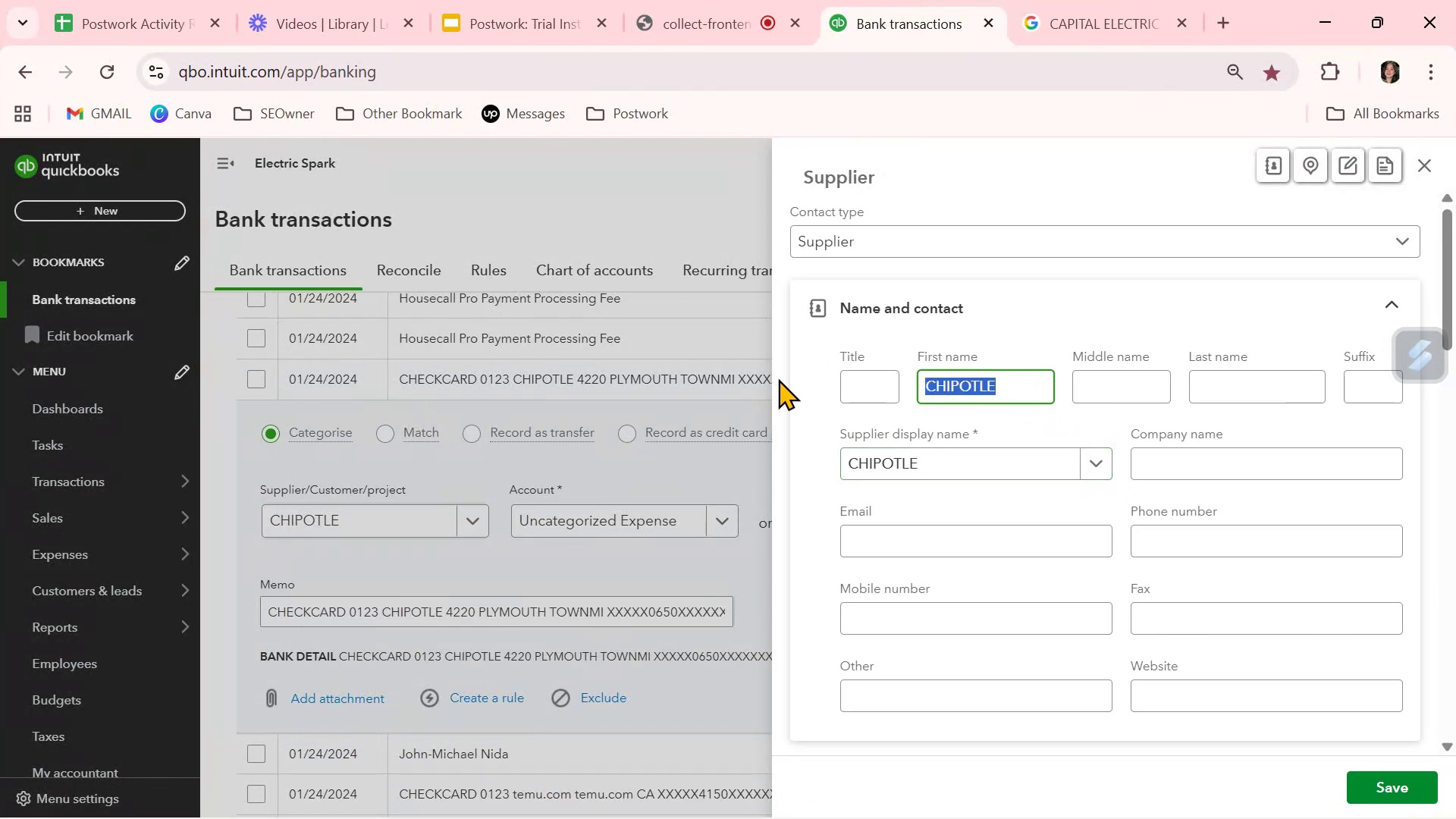 
key(Backspace)
 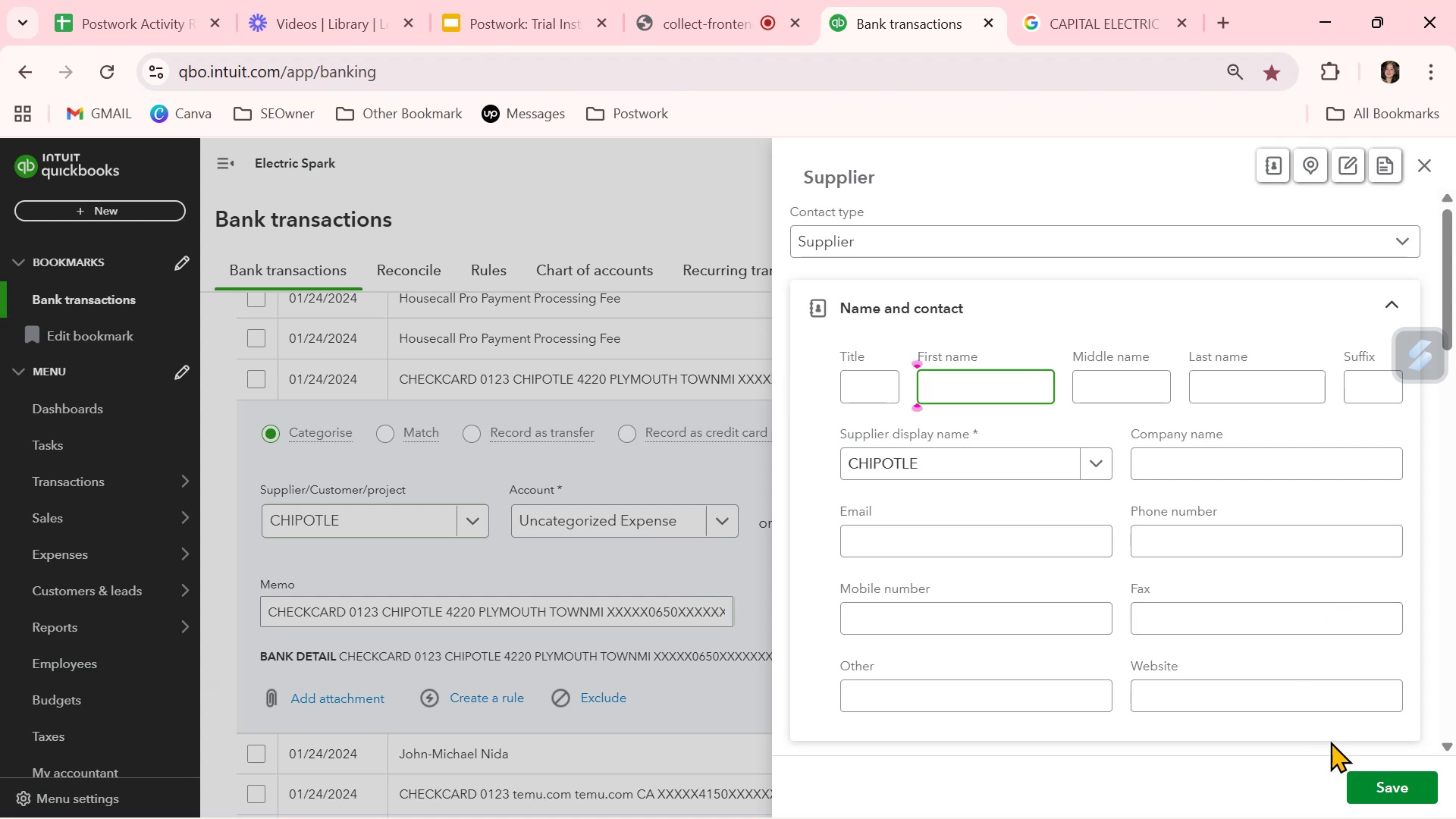 
left_click([1386, 791])
 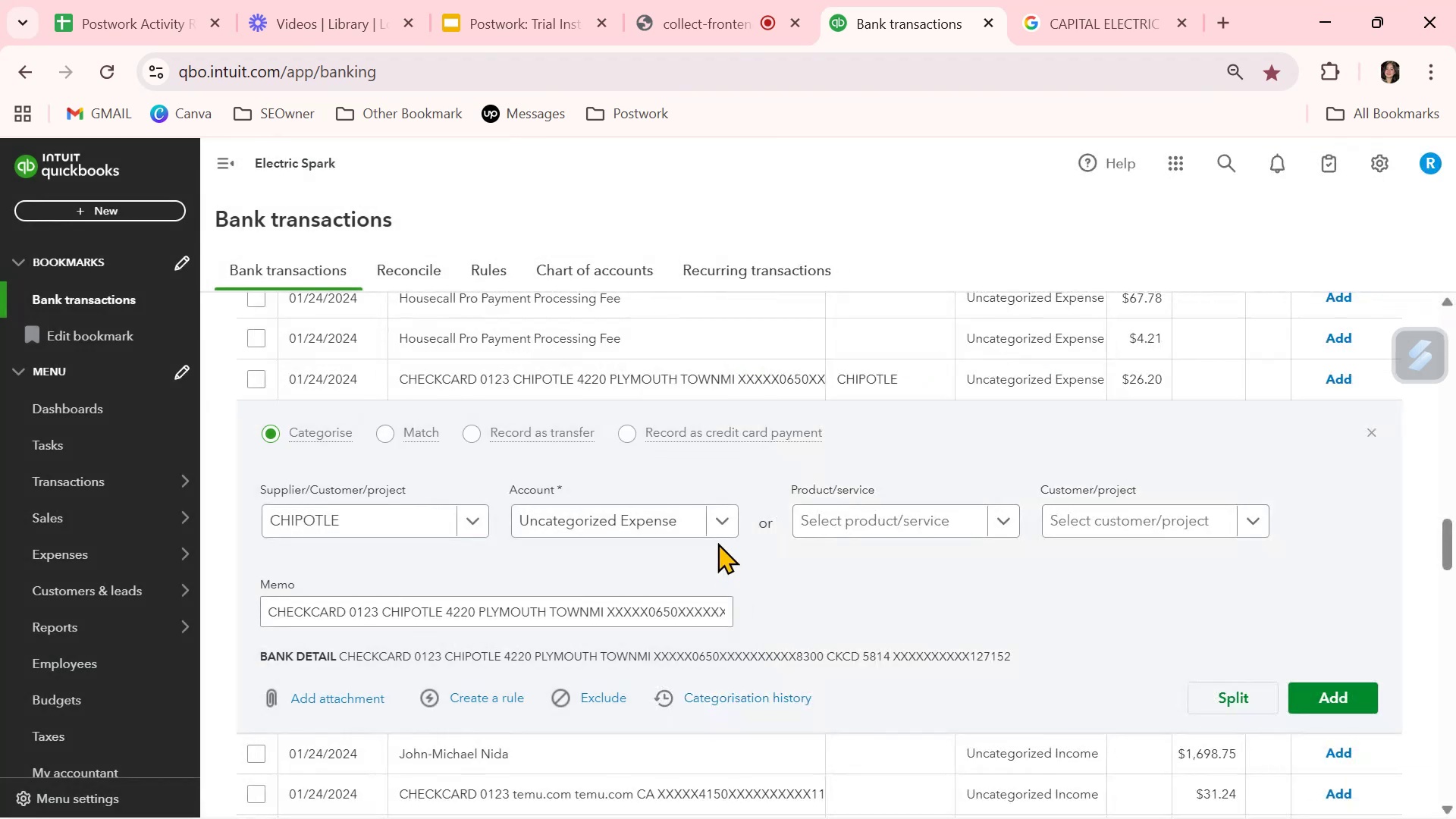 
left_click([733, 528])
 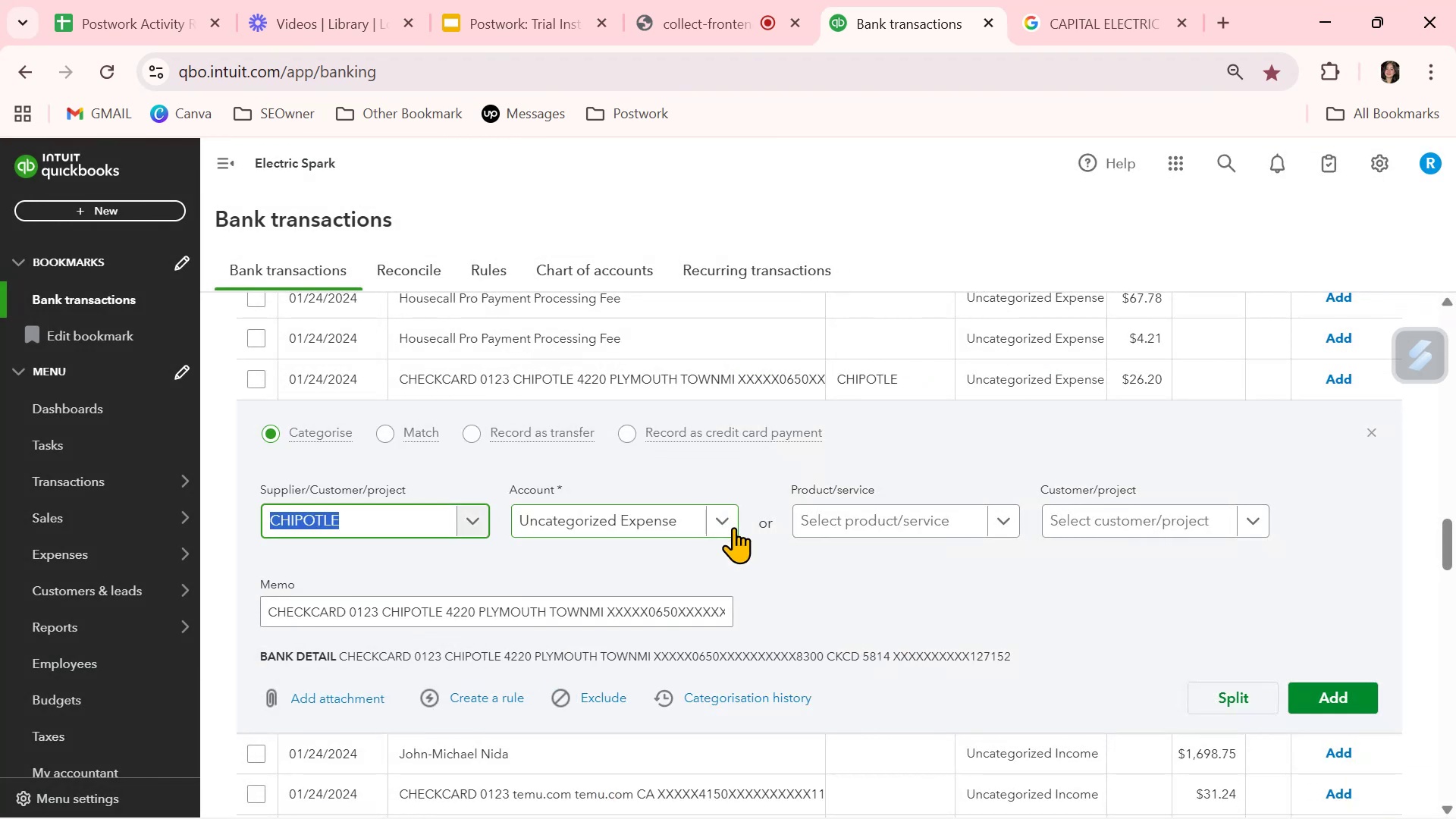 
key(F)
 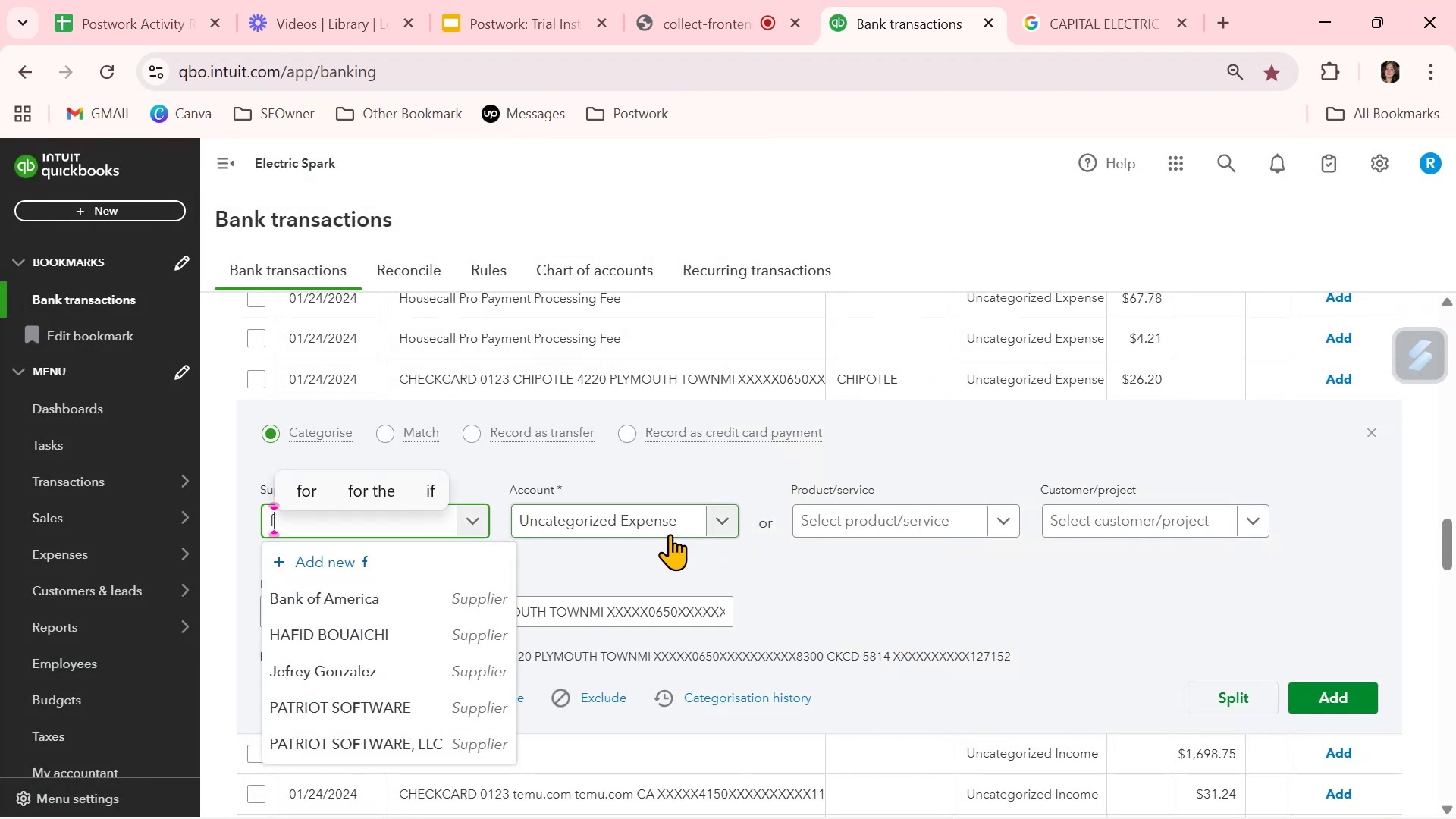 
key(Control+ControlLeft)
 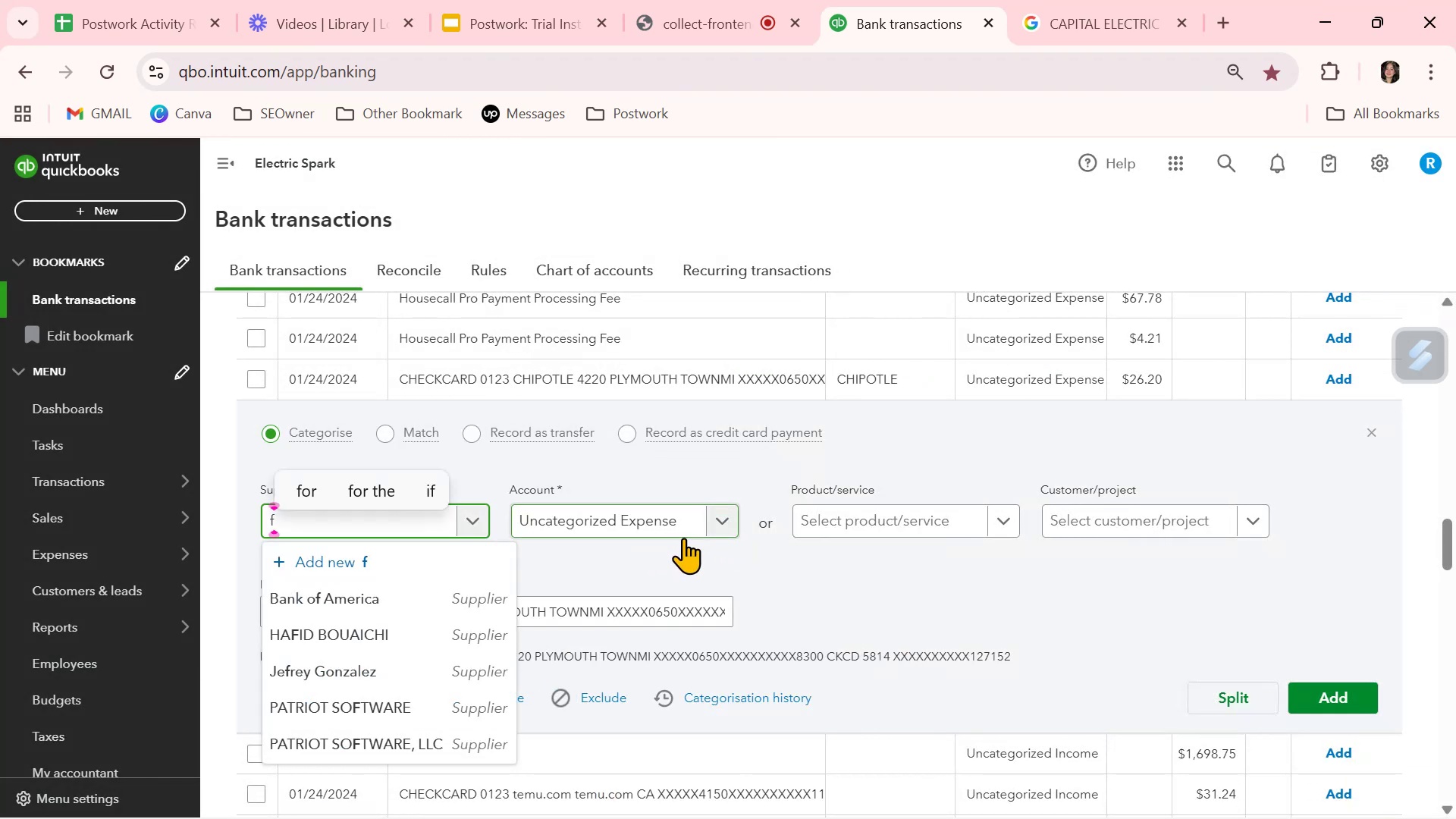 
key(Control+Z)
 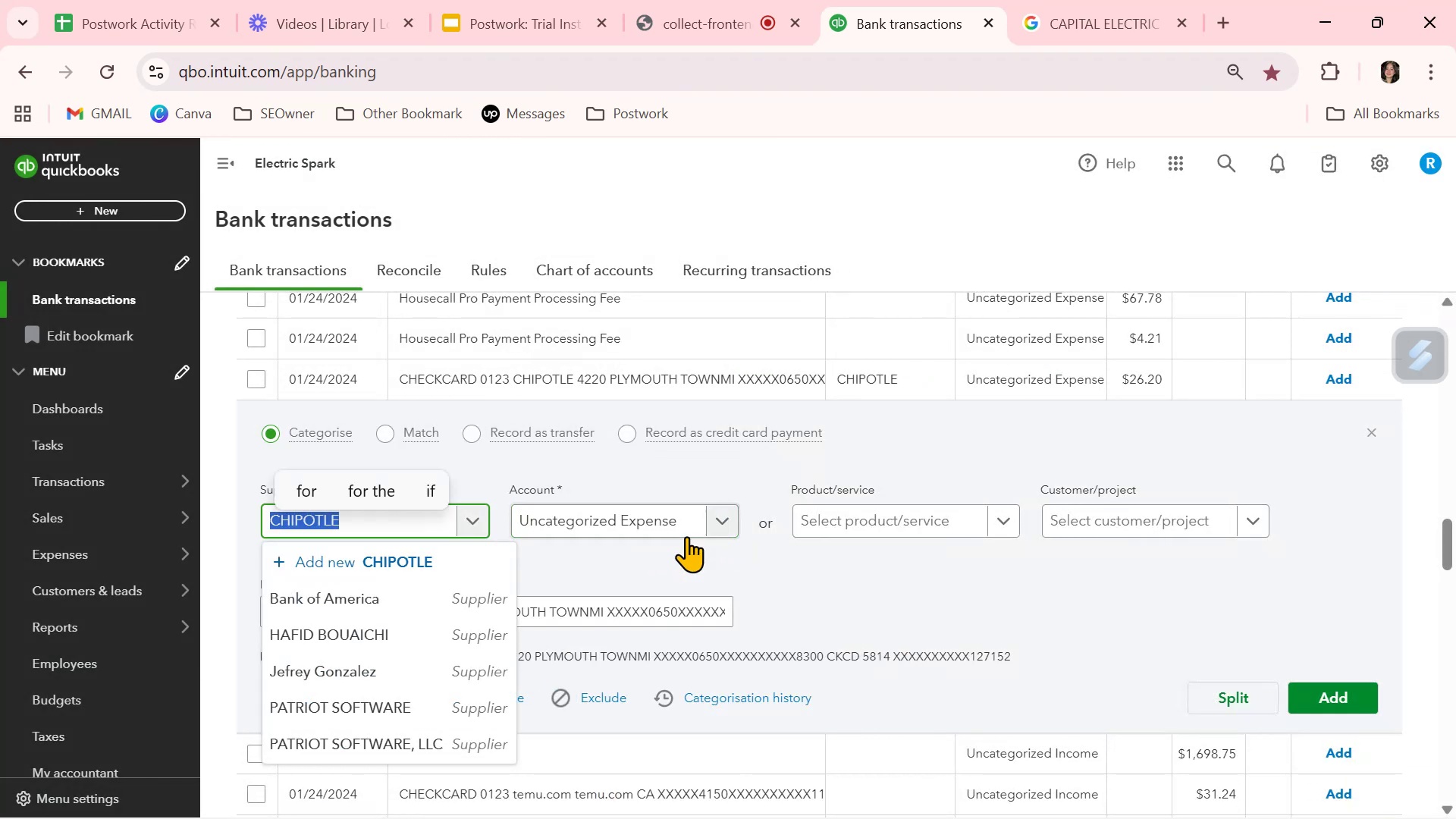 
left_click([689, 528])
 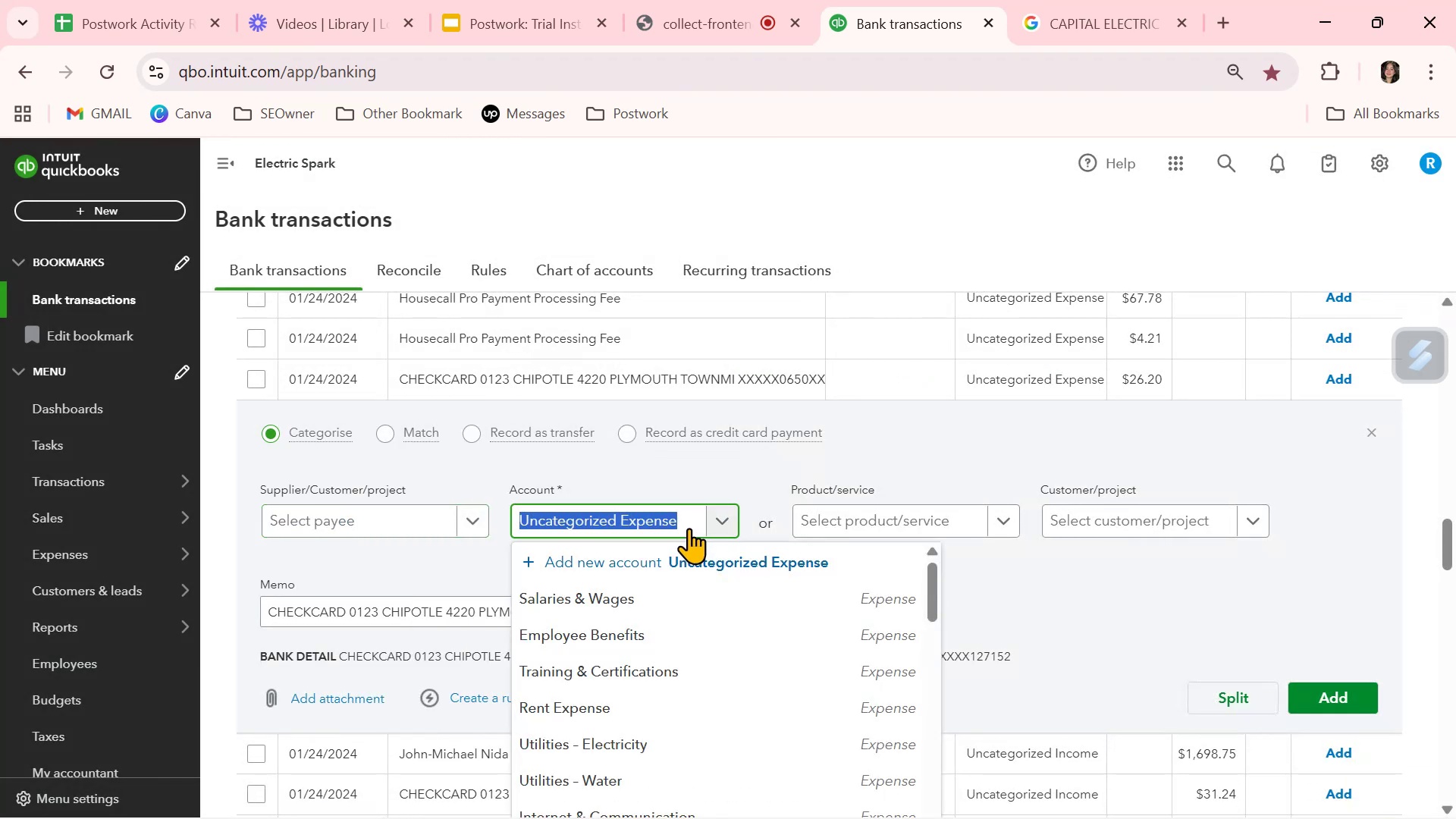 
type(fo)
 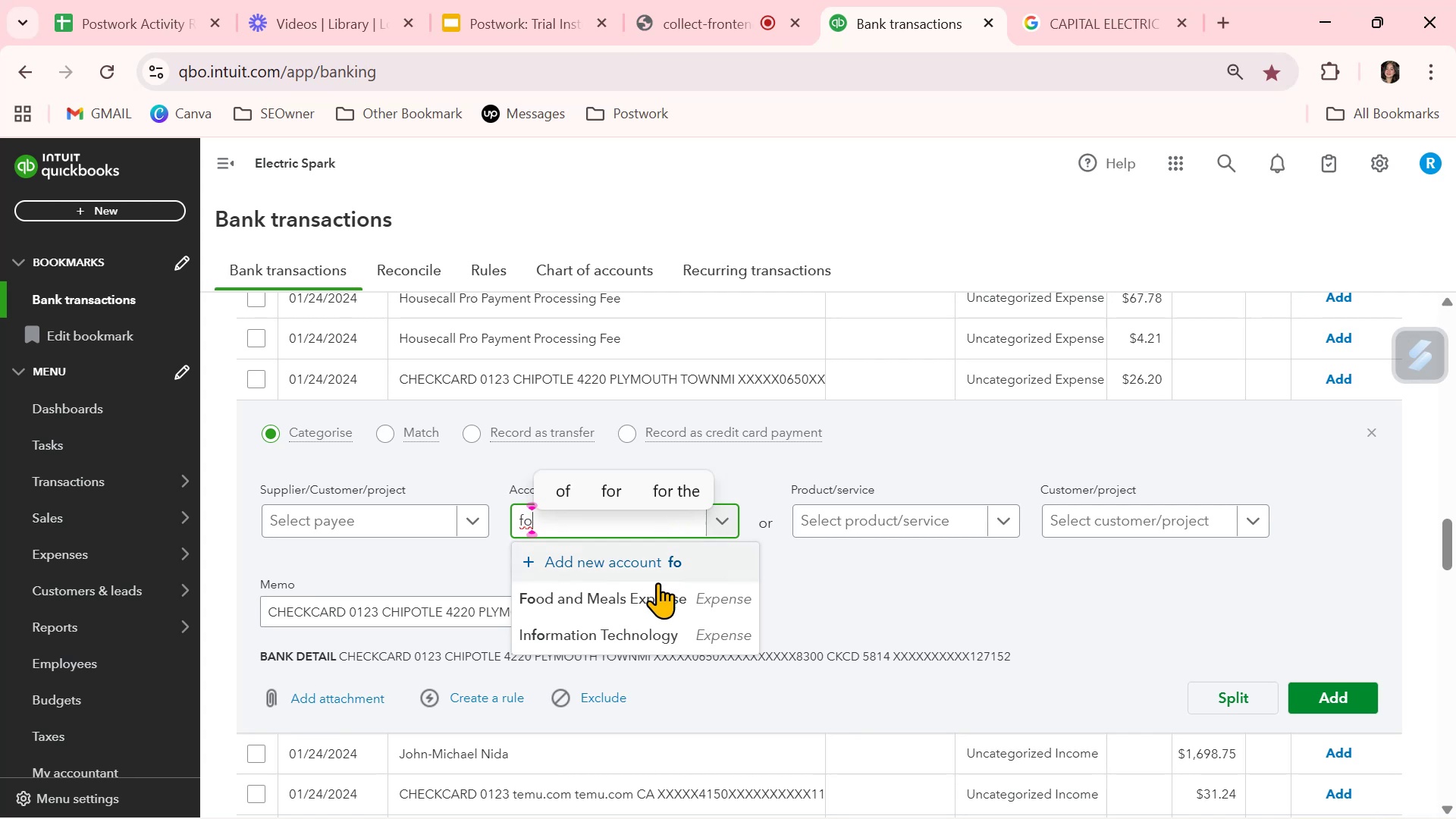 
left_click([653, 592])
 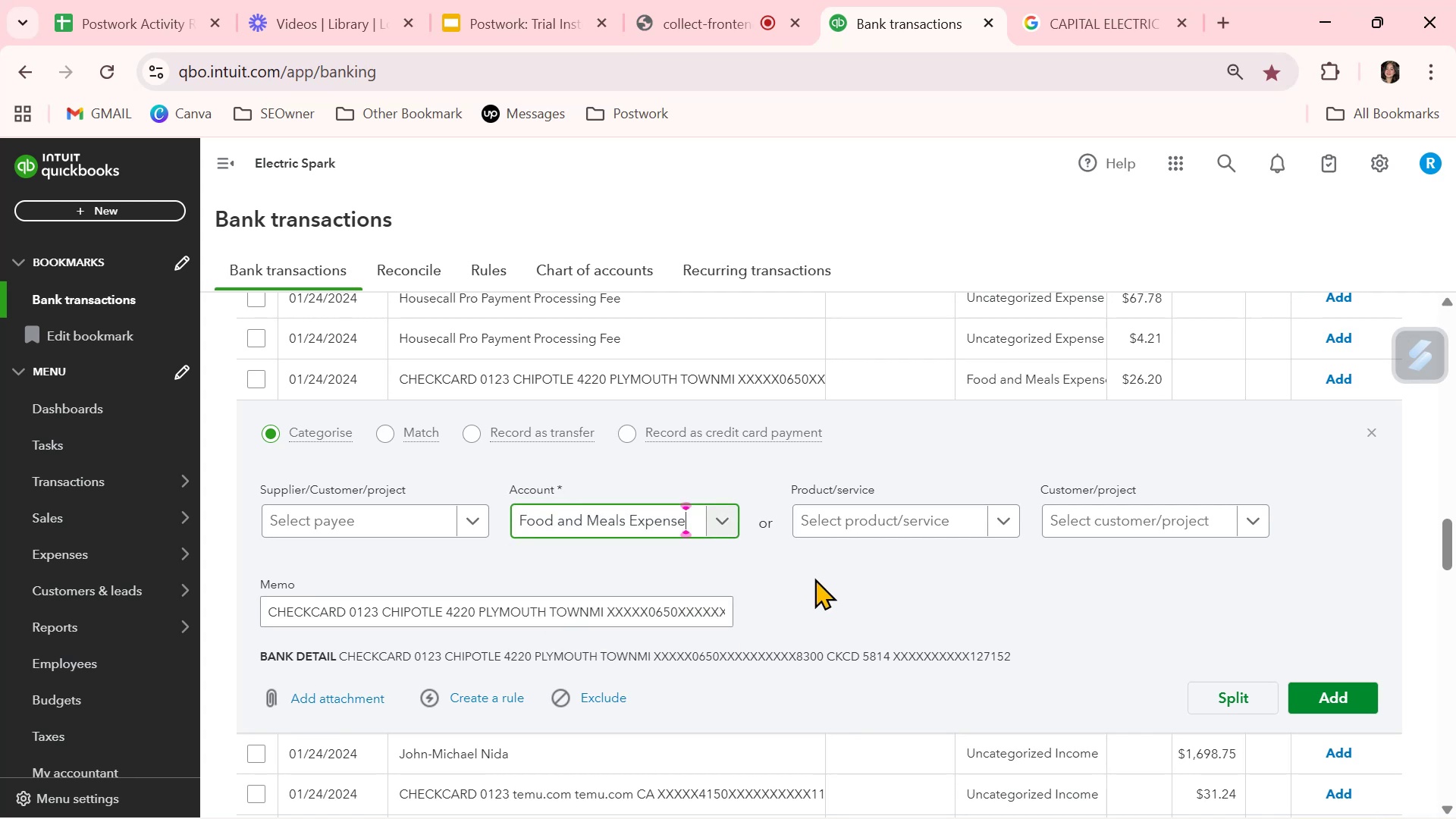 
left_click([815, 578])
 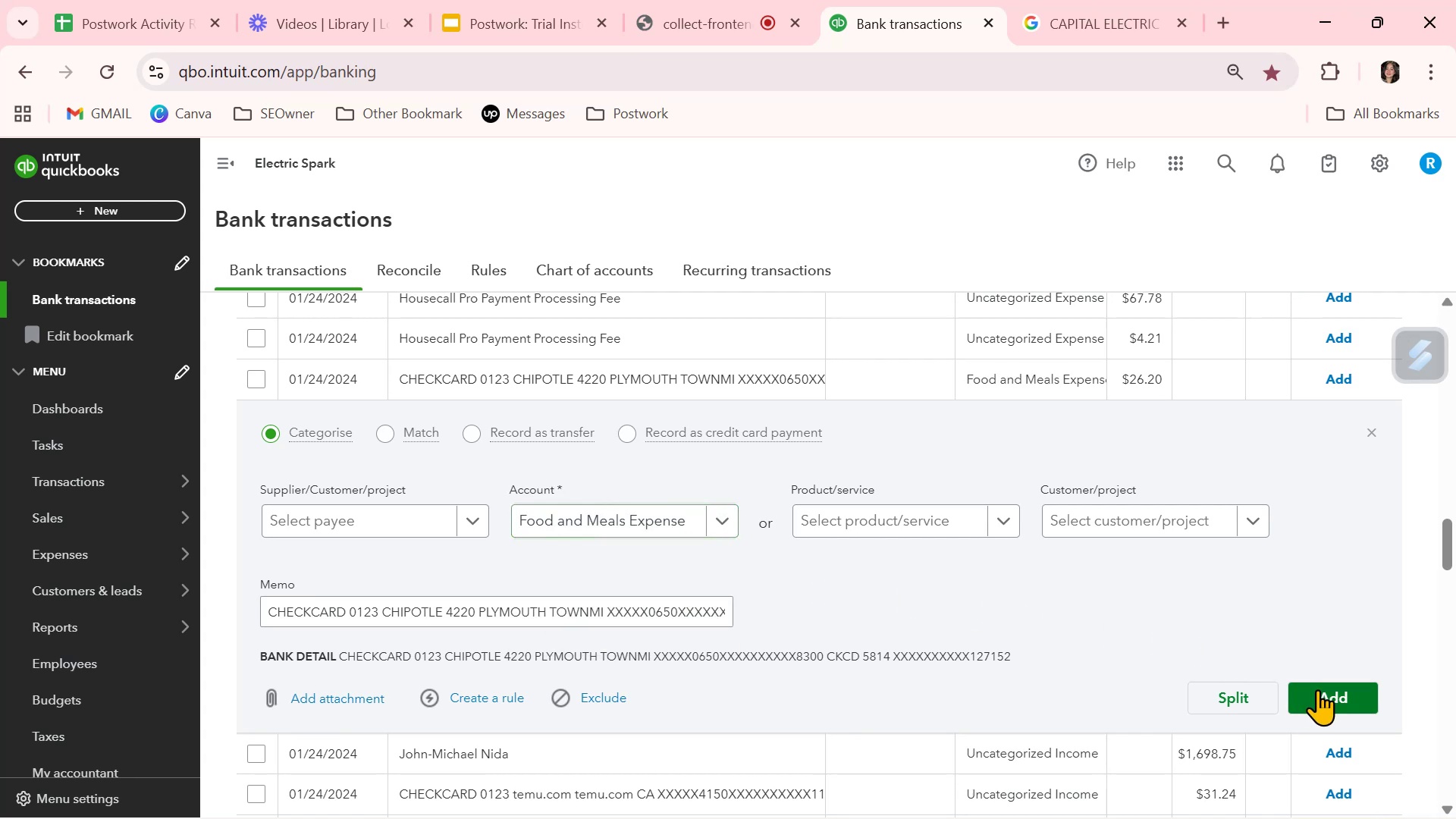 
left_click([1367, 699])
 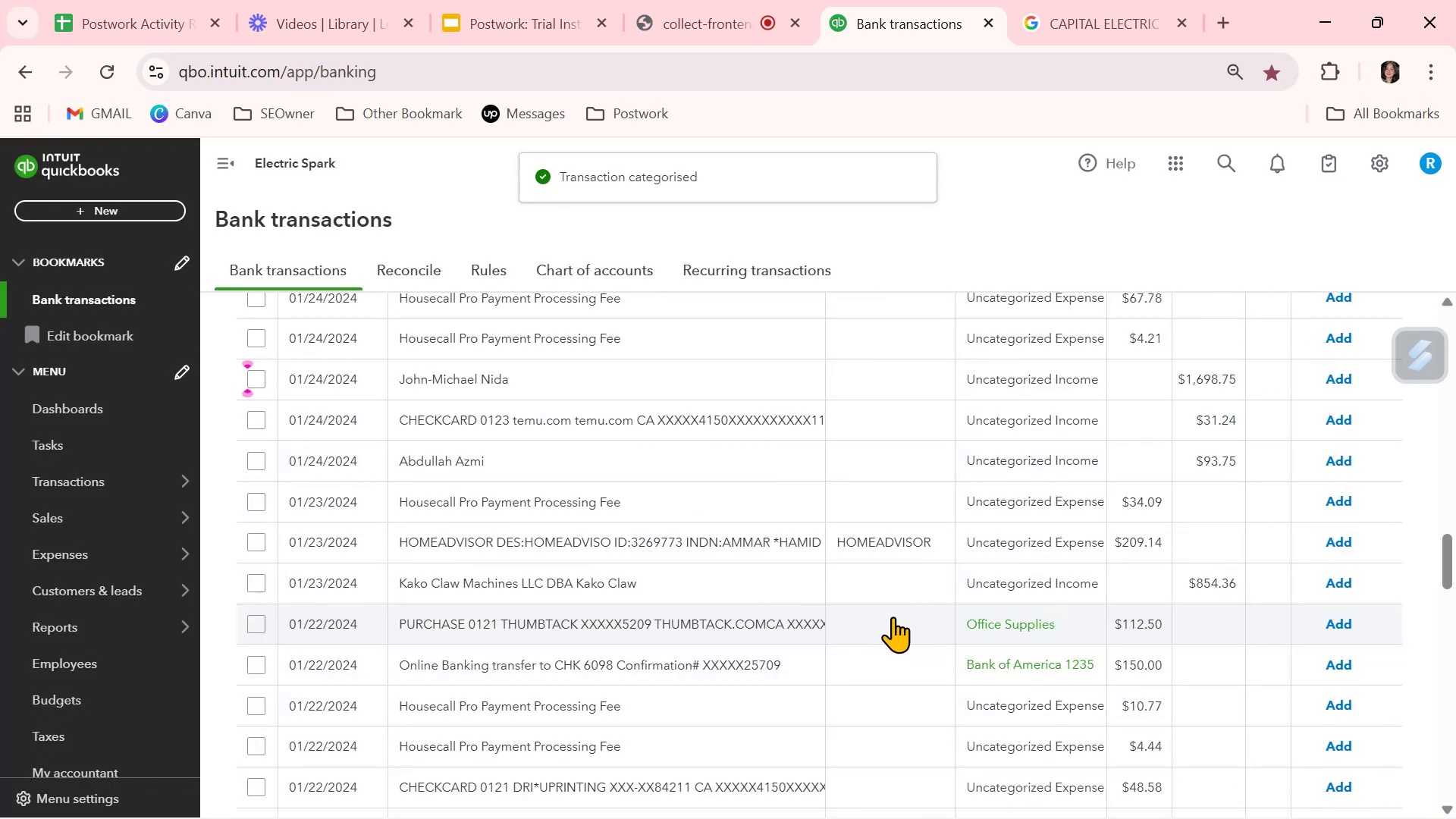 
scroll: coordinate [893, 617], scroll_direction: down, amount: 3.0
 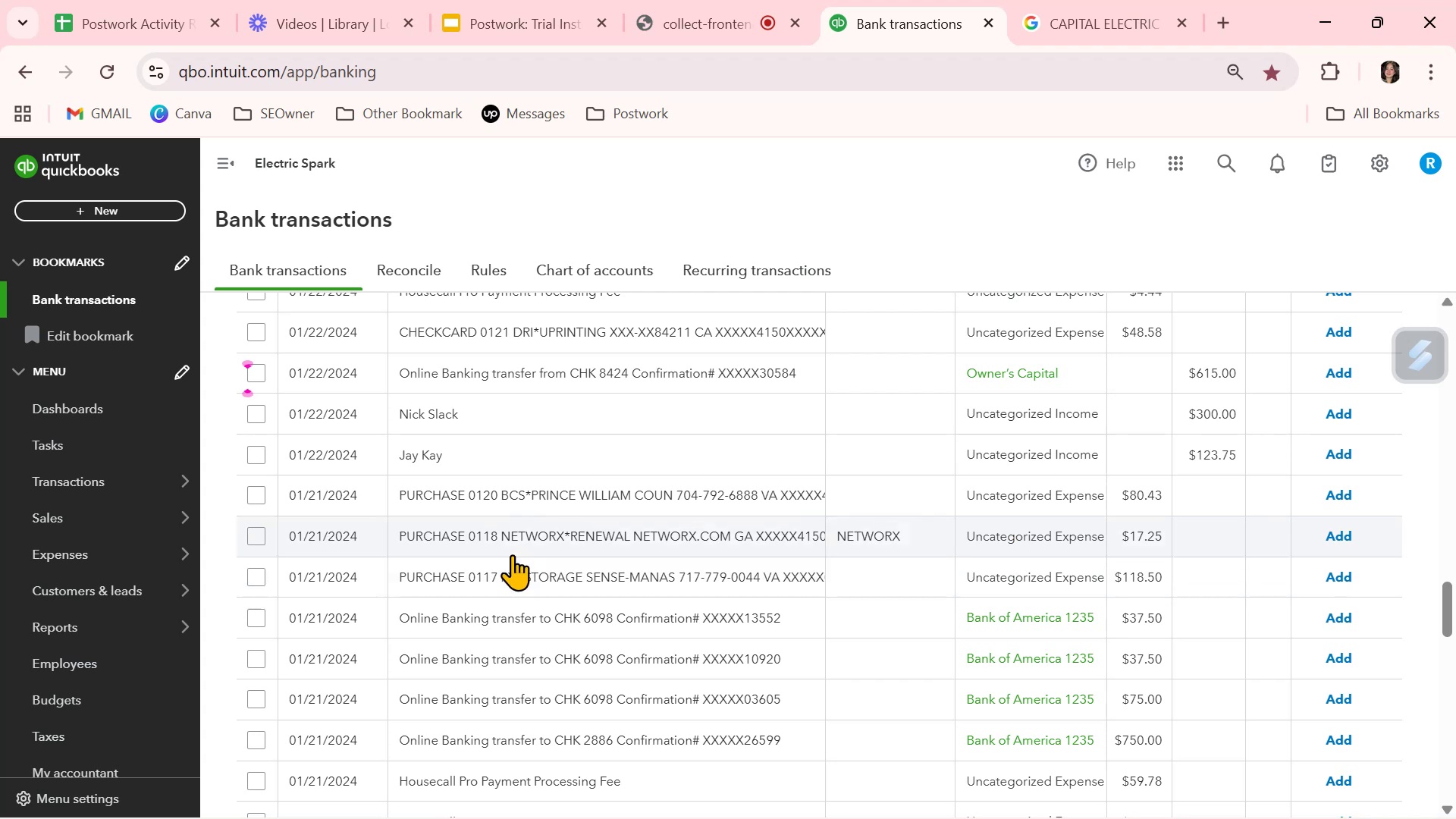 
wait(5.43)
 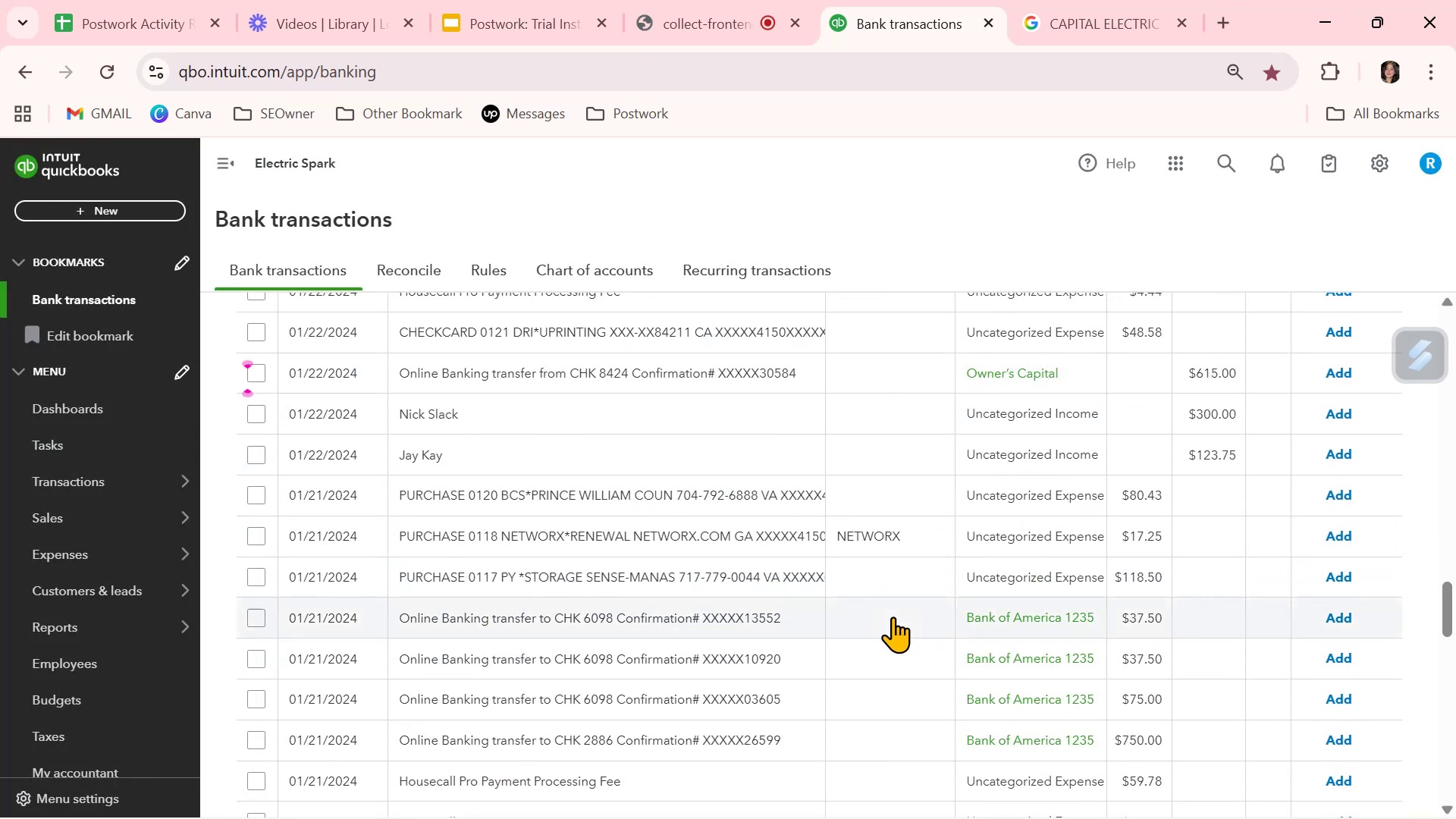 
left_click_drag(start_coordinate=[500, 541], to_coordinate=[628, 538])
 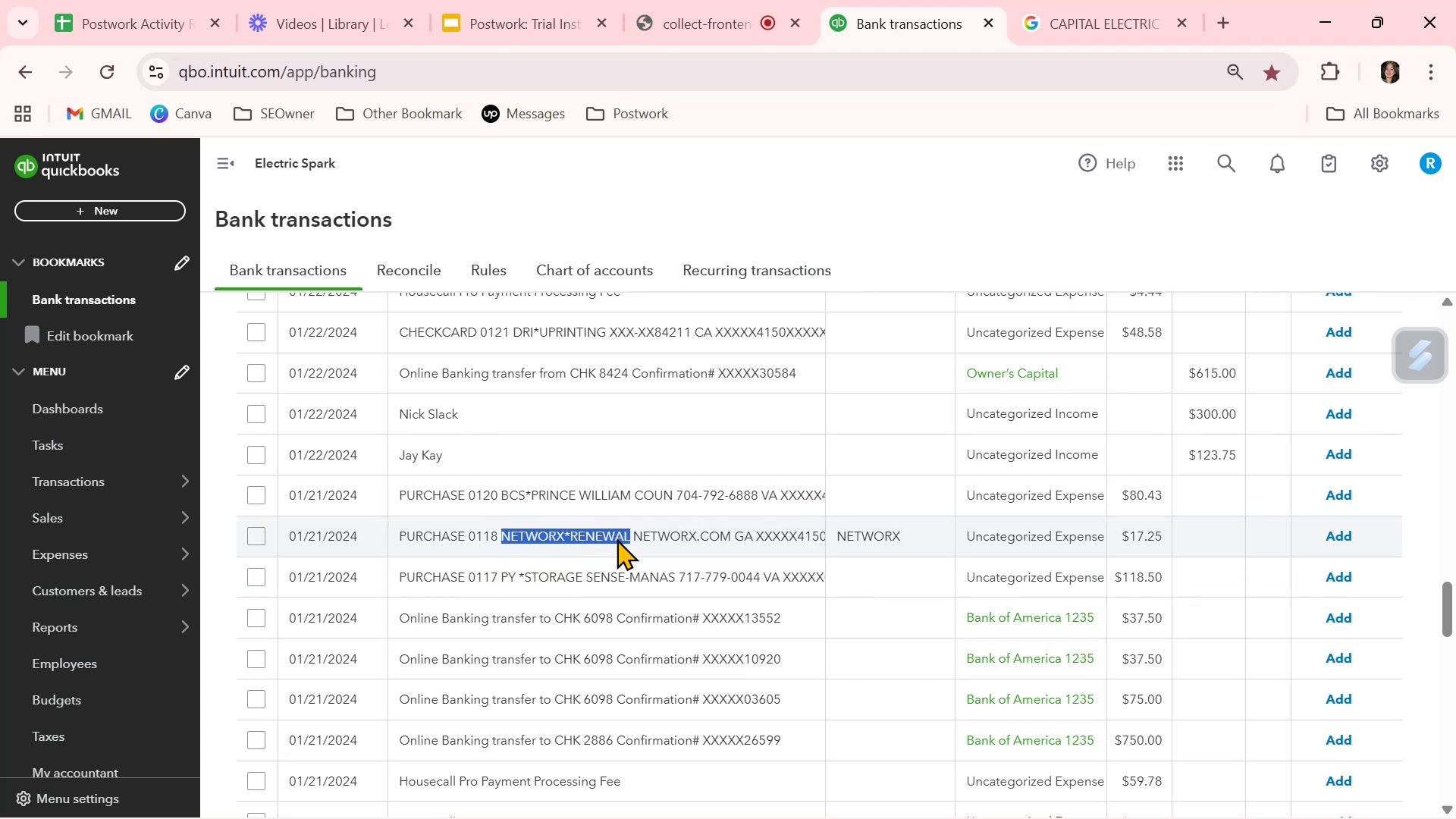 
key(Control+ControlLeft)
 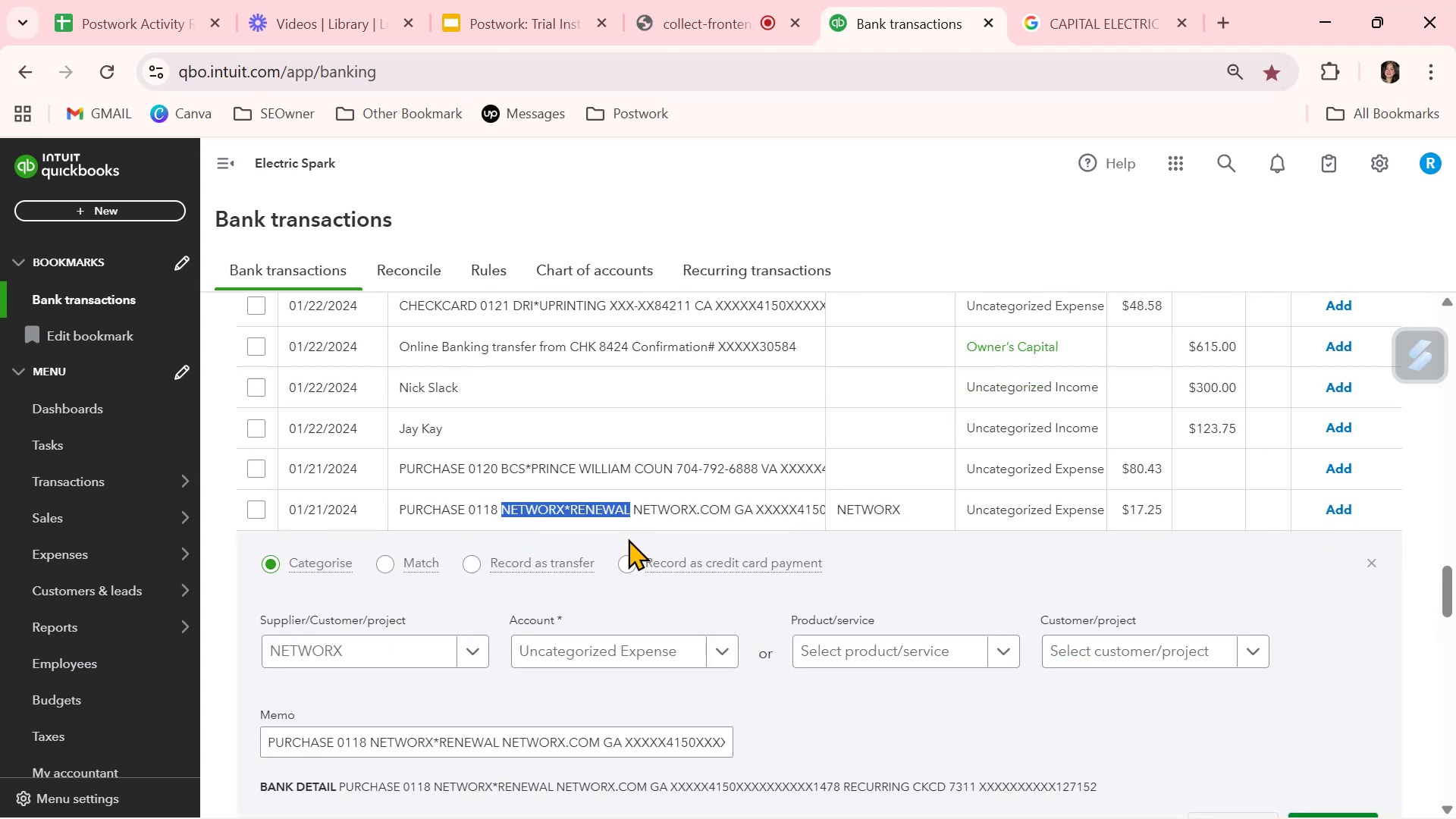 
key(Control+C)
 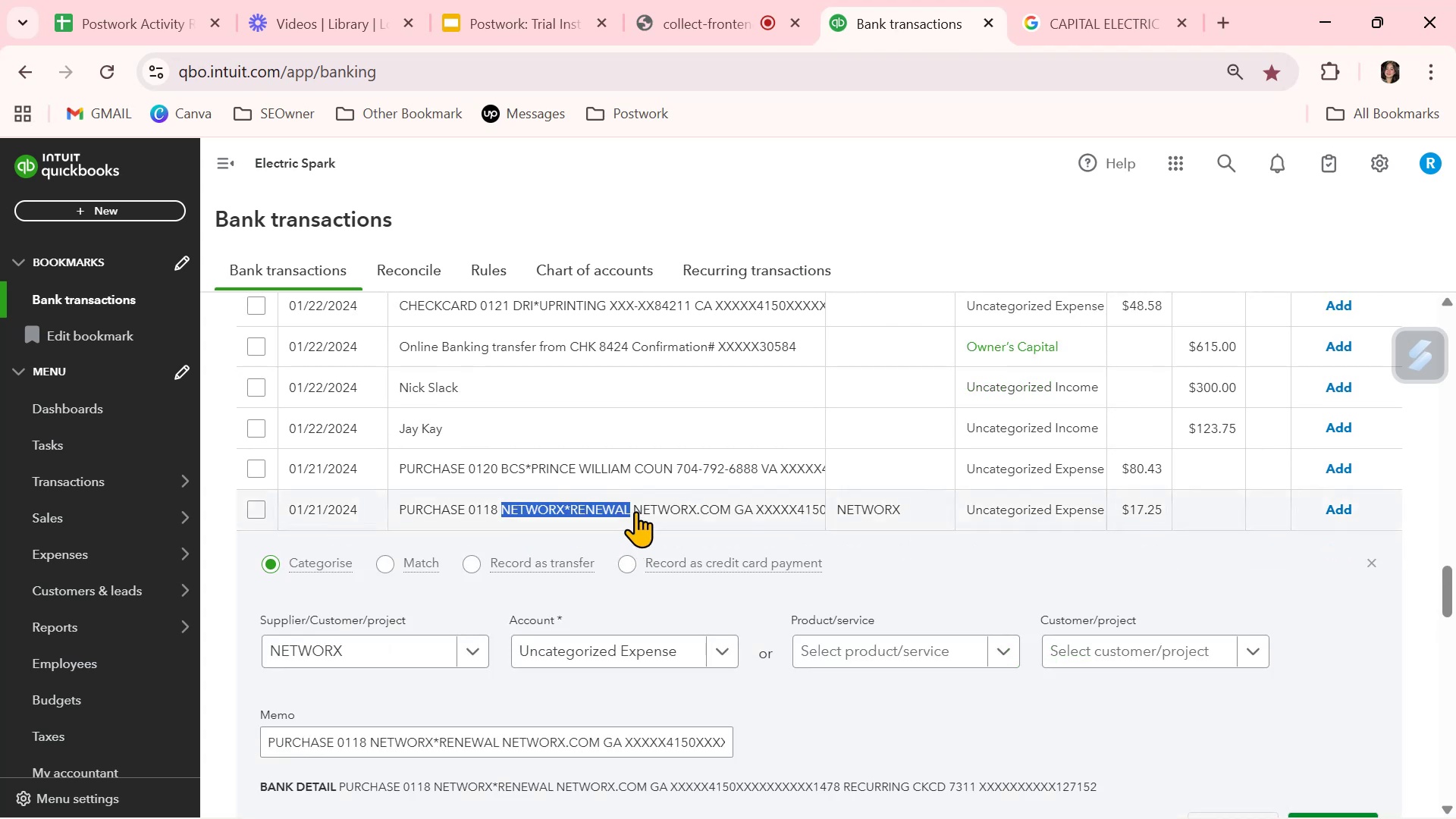 
key(Control+ControlLeft)
 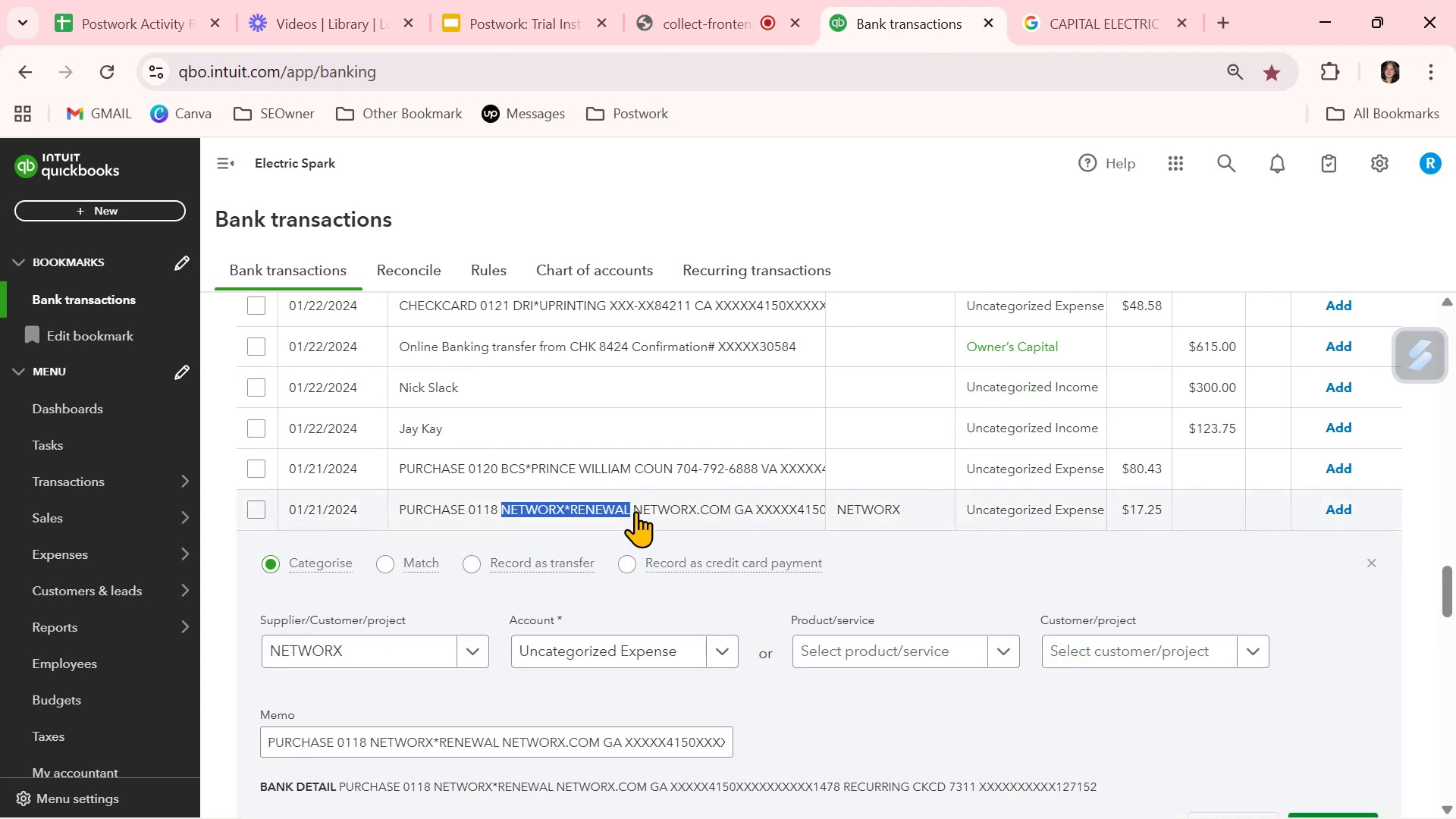 
key(Control+C)
 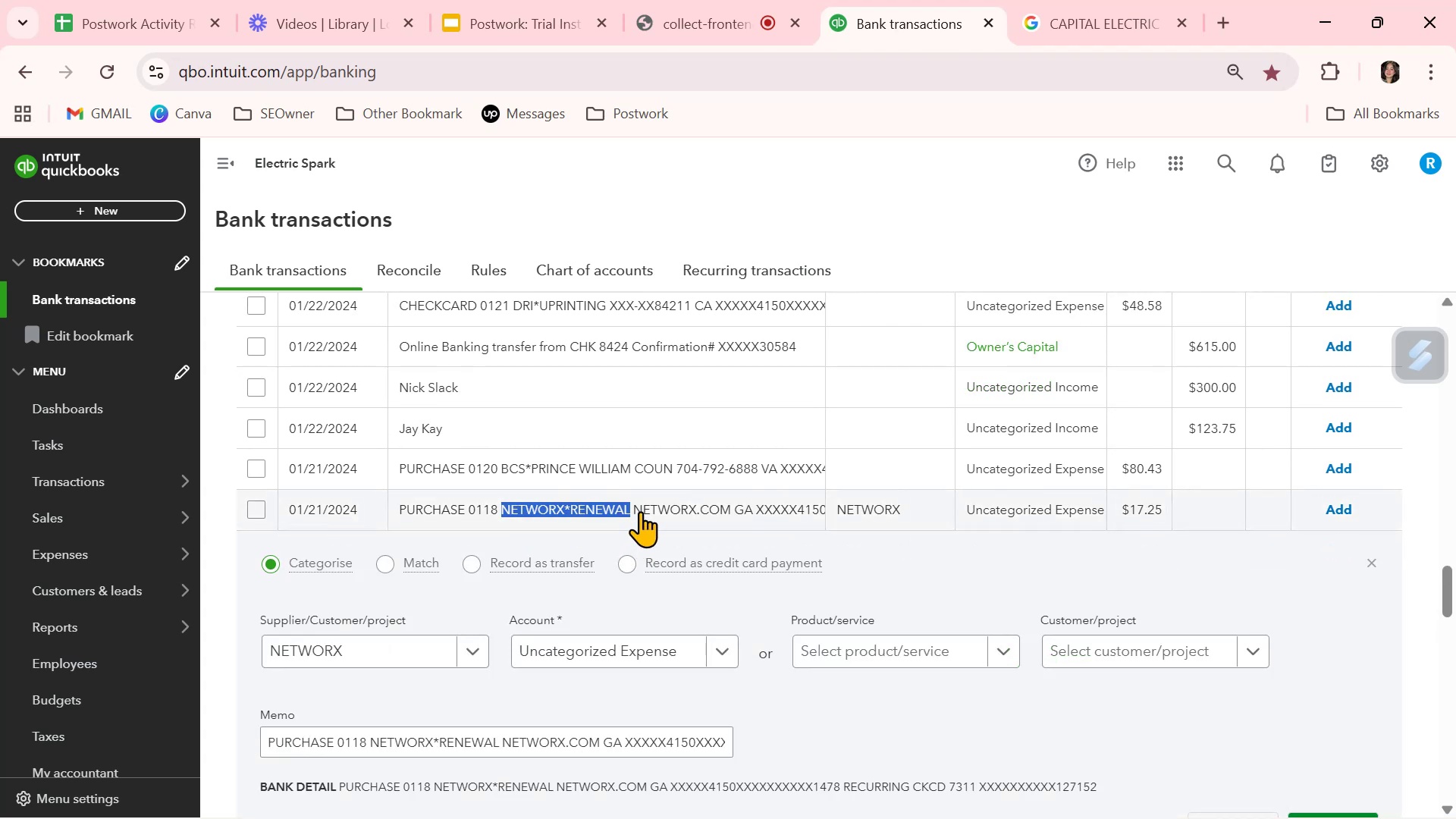 
scroll: coordinate [809, 500], scroll_direction: up, amount: 22.0
 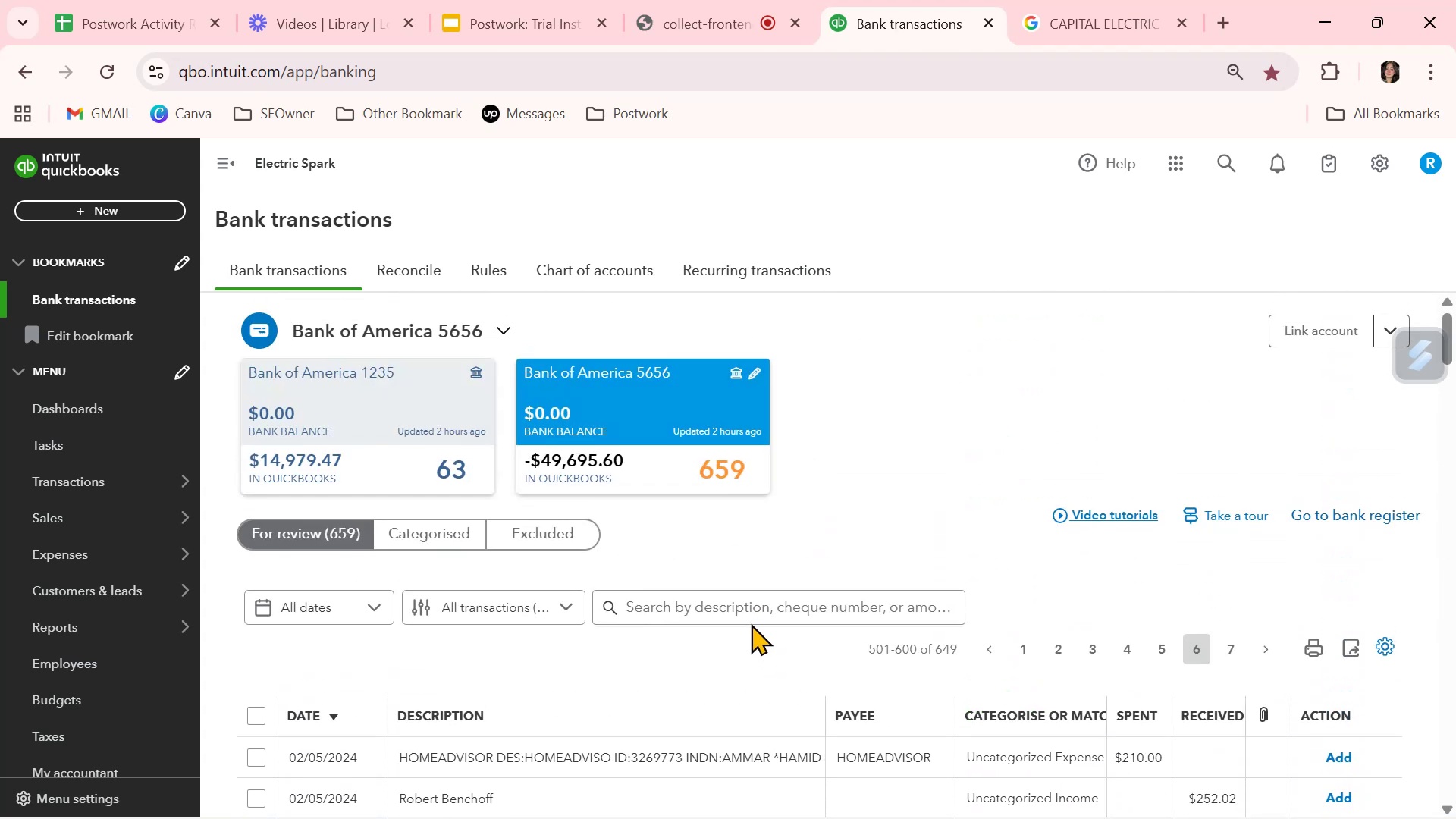 
left_click([754, 613])
 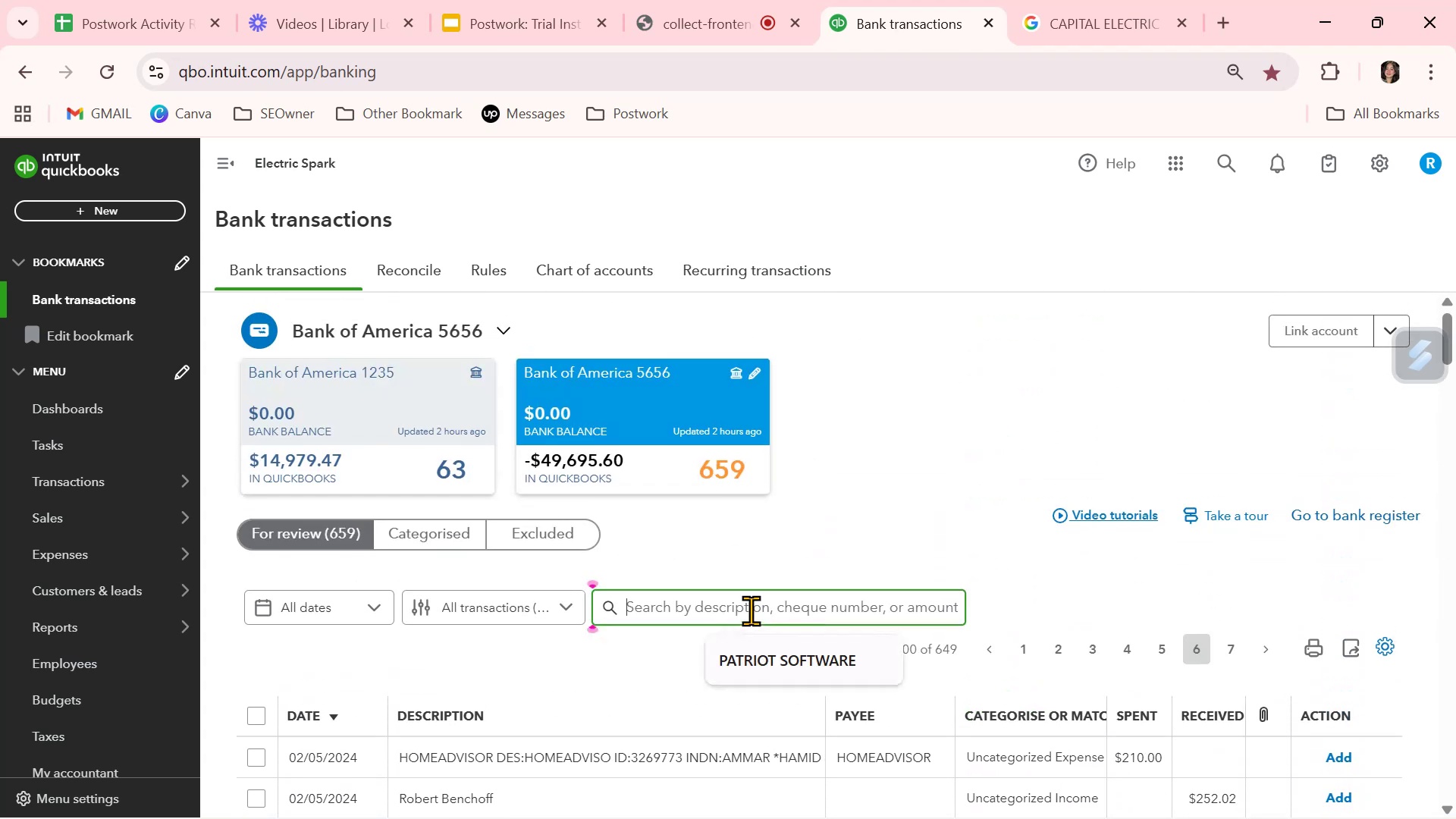 
key(Control+ControlLeft)
 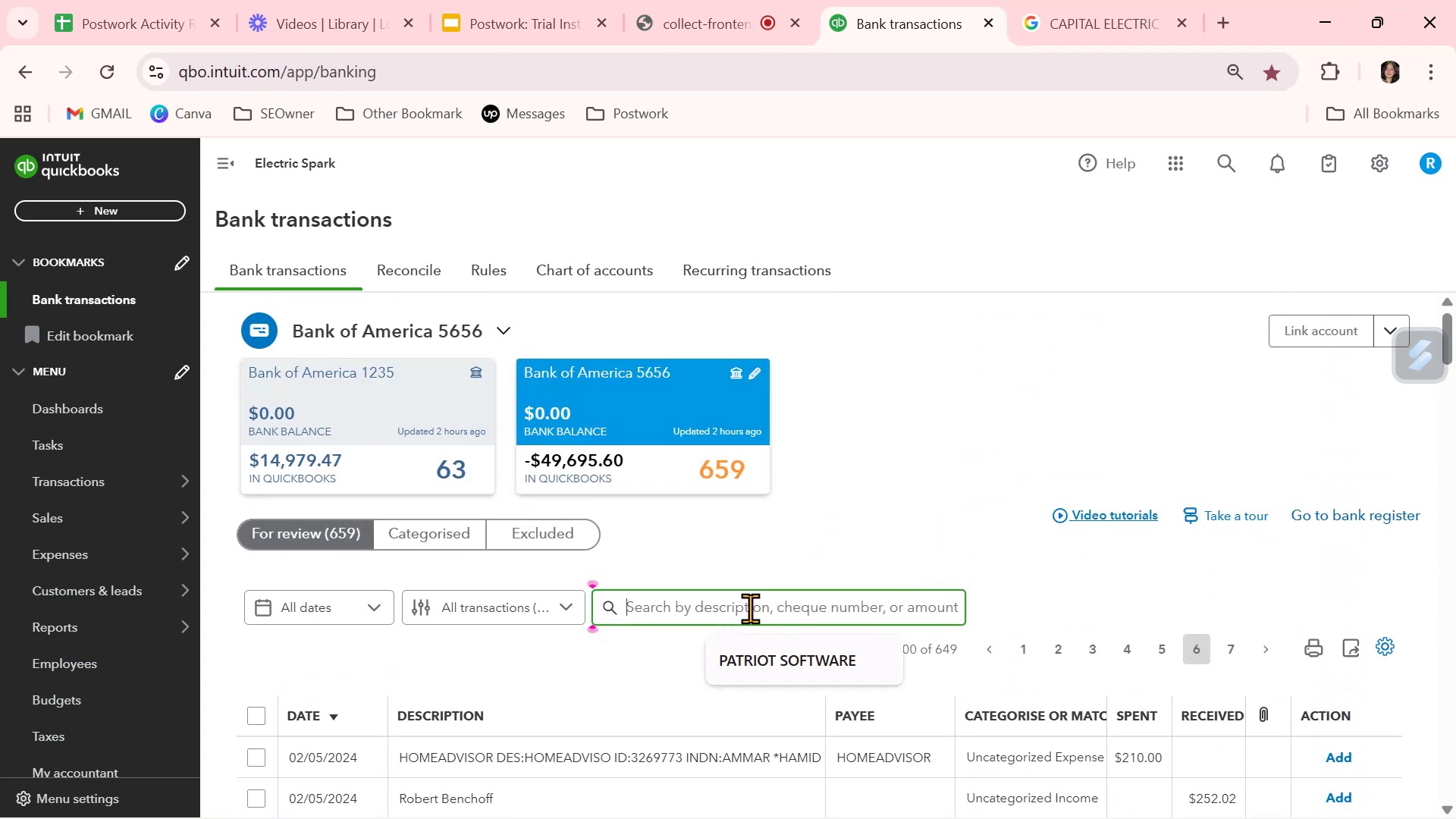 
key(Control+V)
 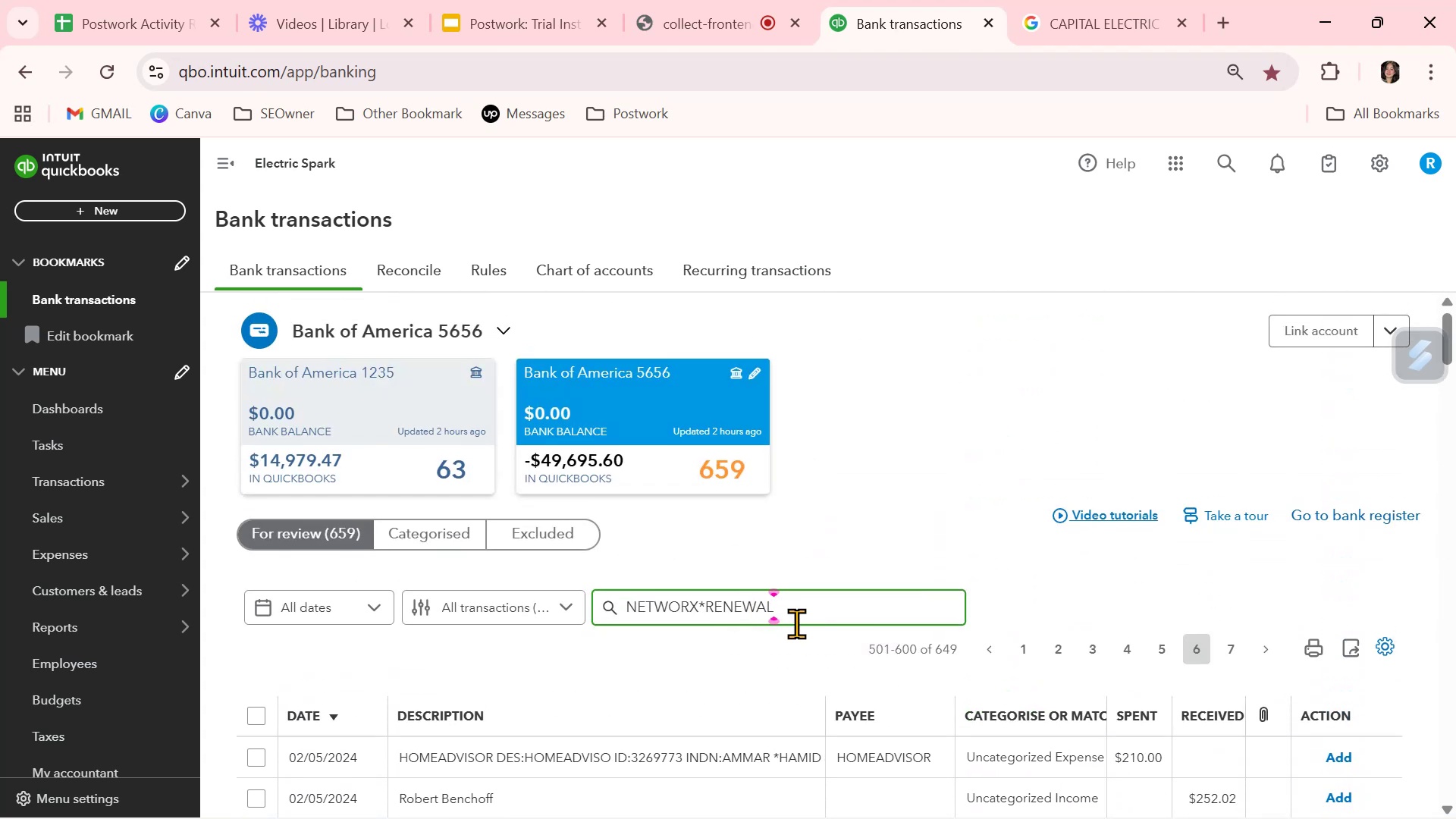 
key(NumpadEnter)
 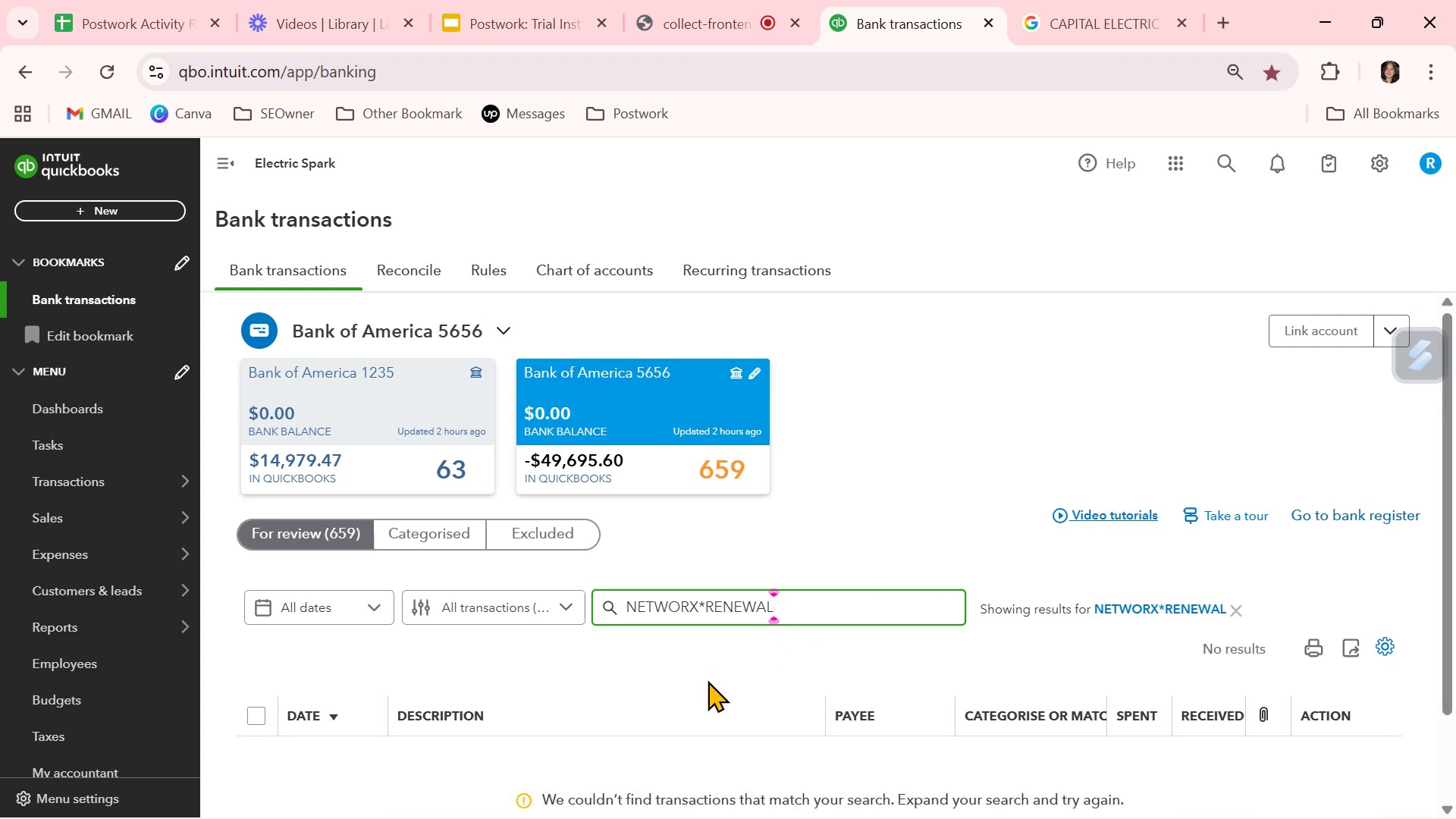 
scroll: coordinate [709, 683], scroll_direction: down, amount: 1.0
 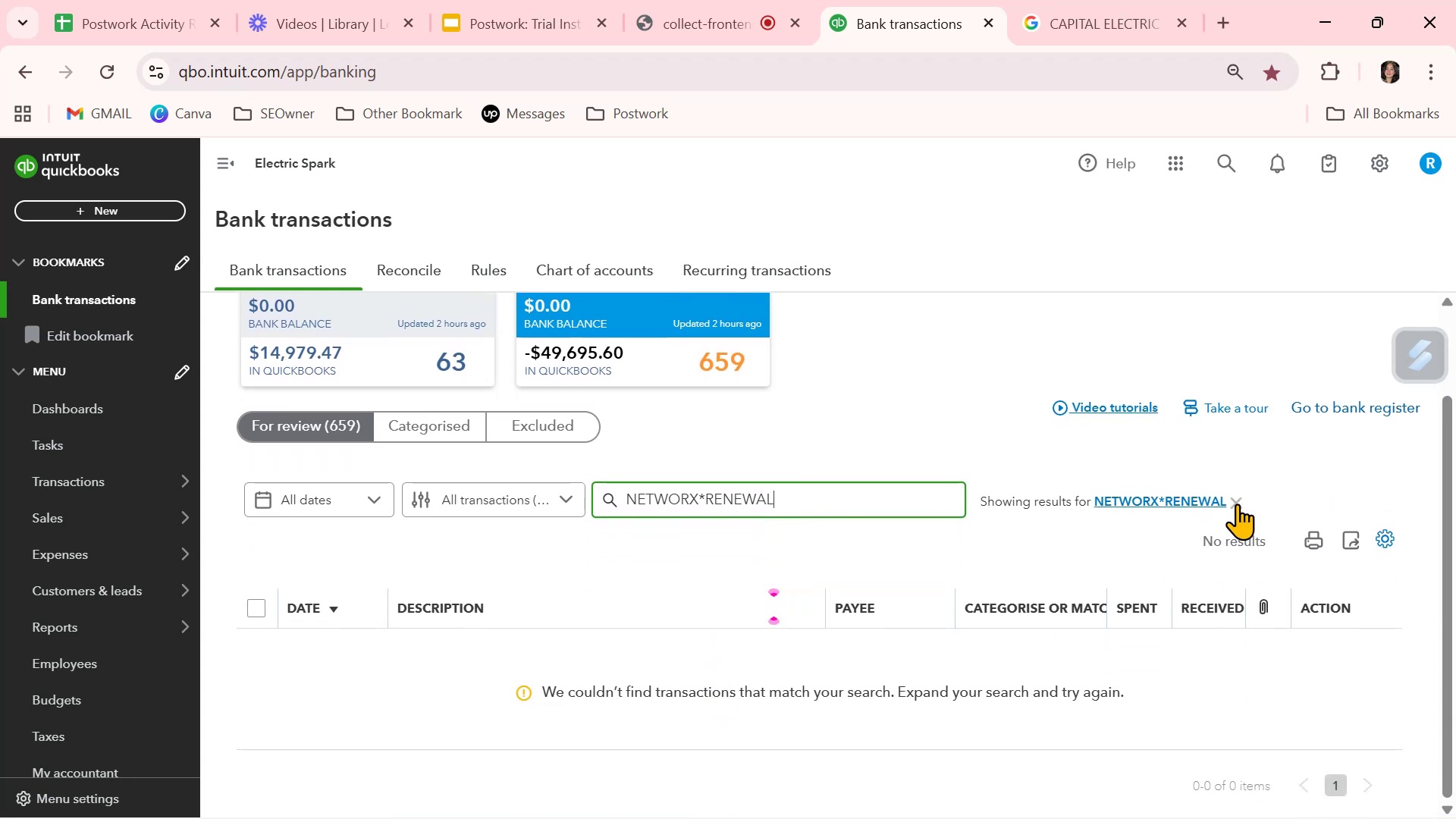 
left_click([1238, 502])
 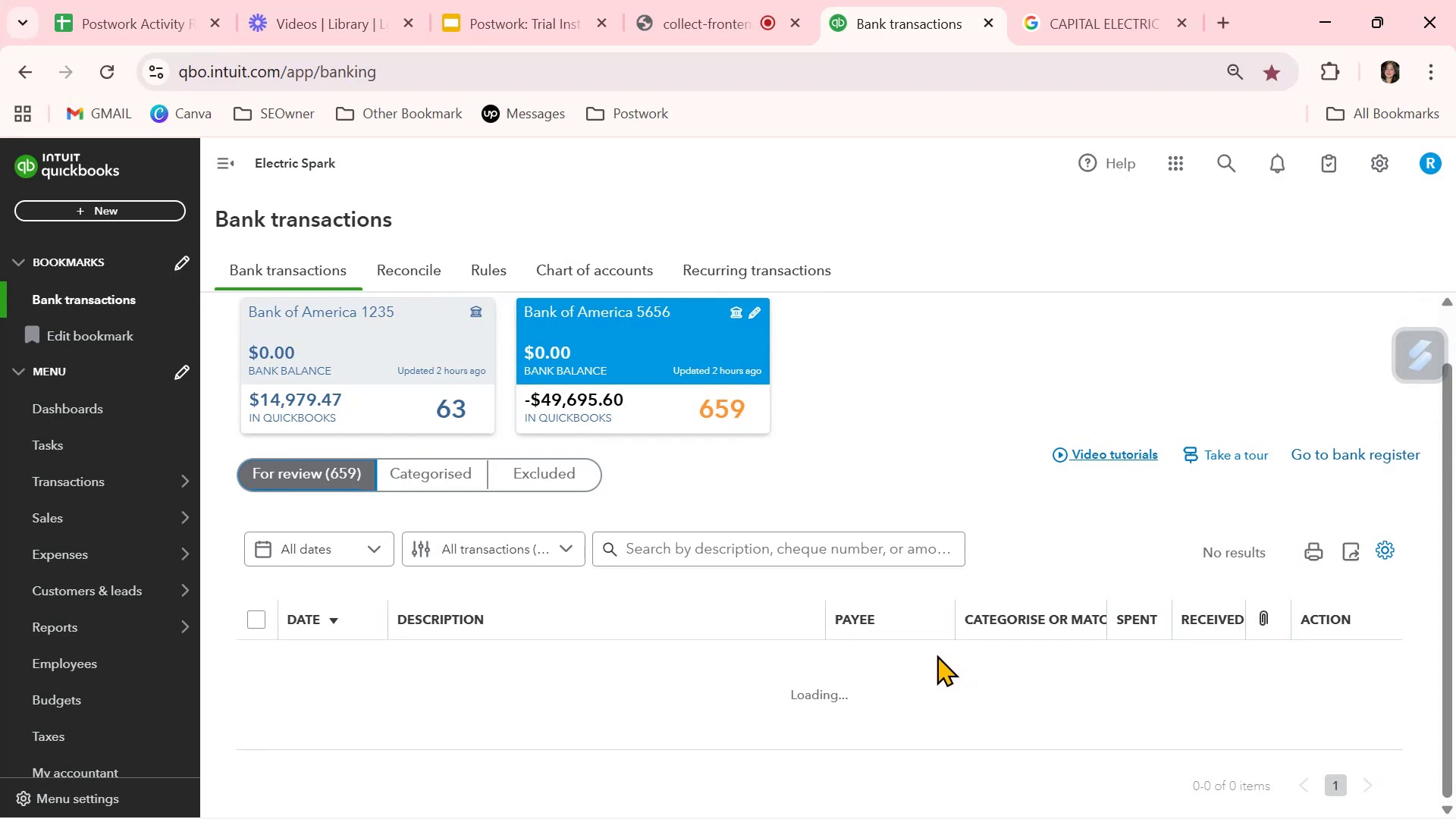 
wait(11.6)
 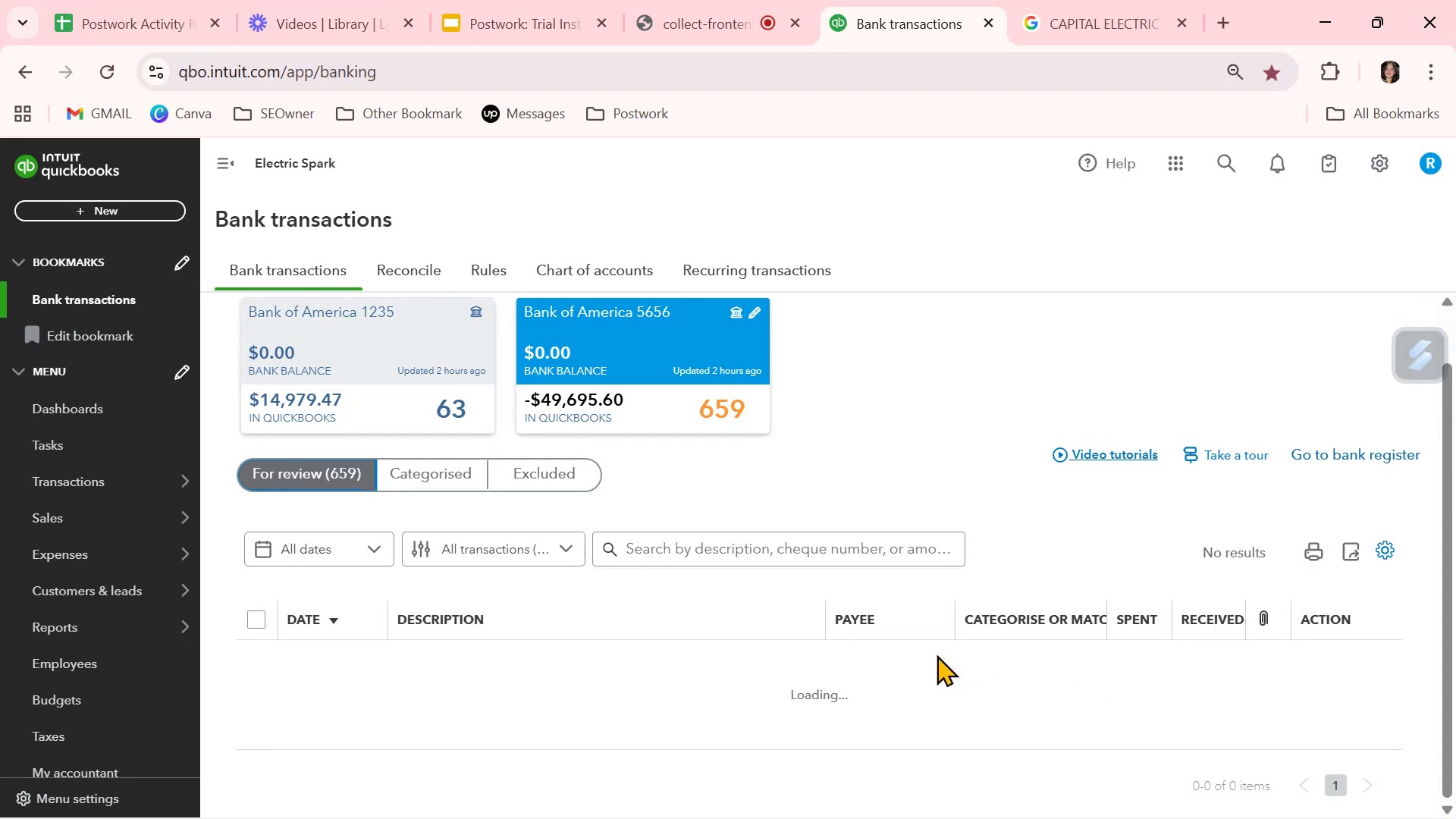 
left_click([105, 67])
 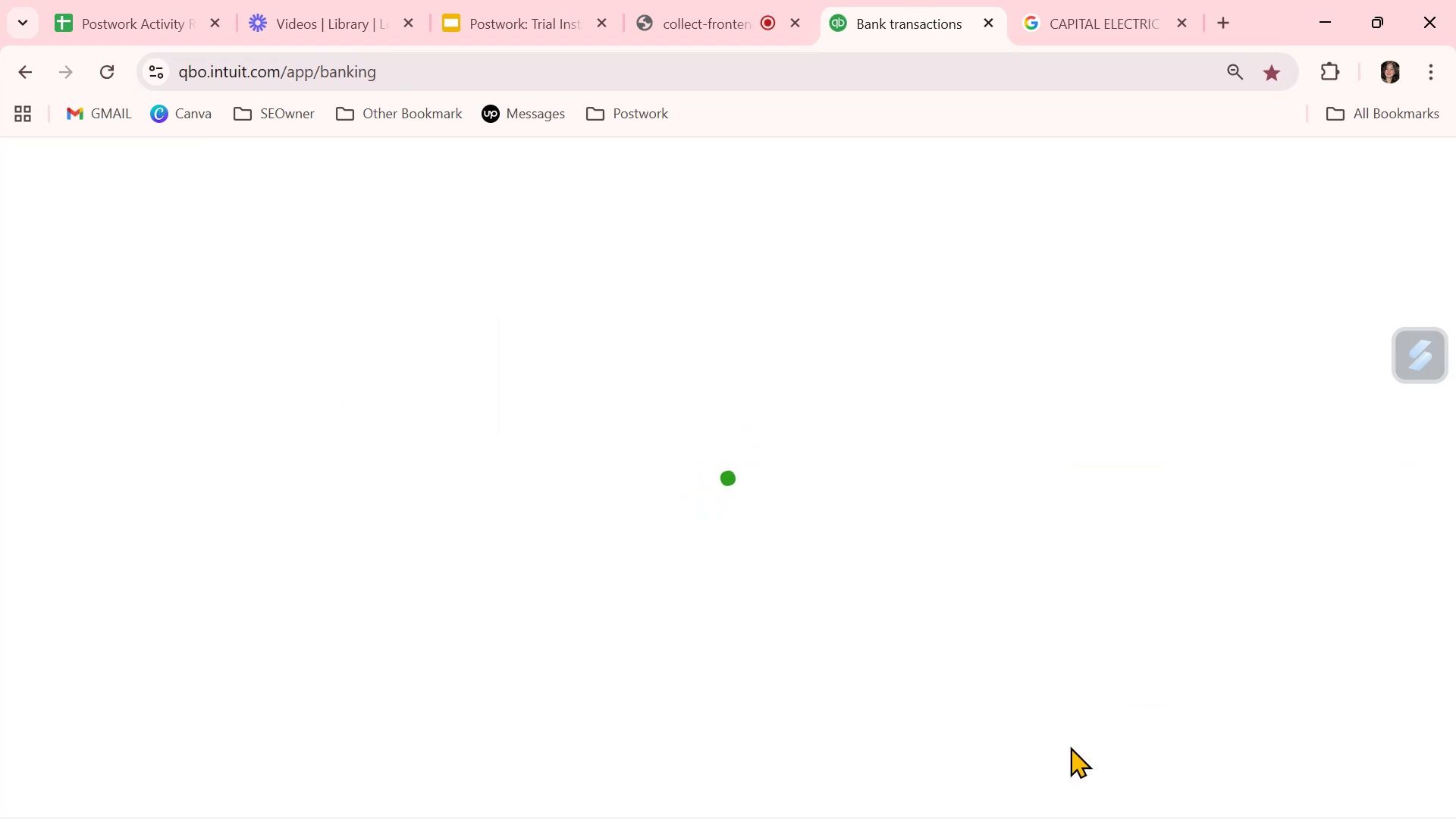 
wait(11.99)
 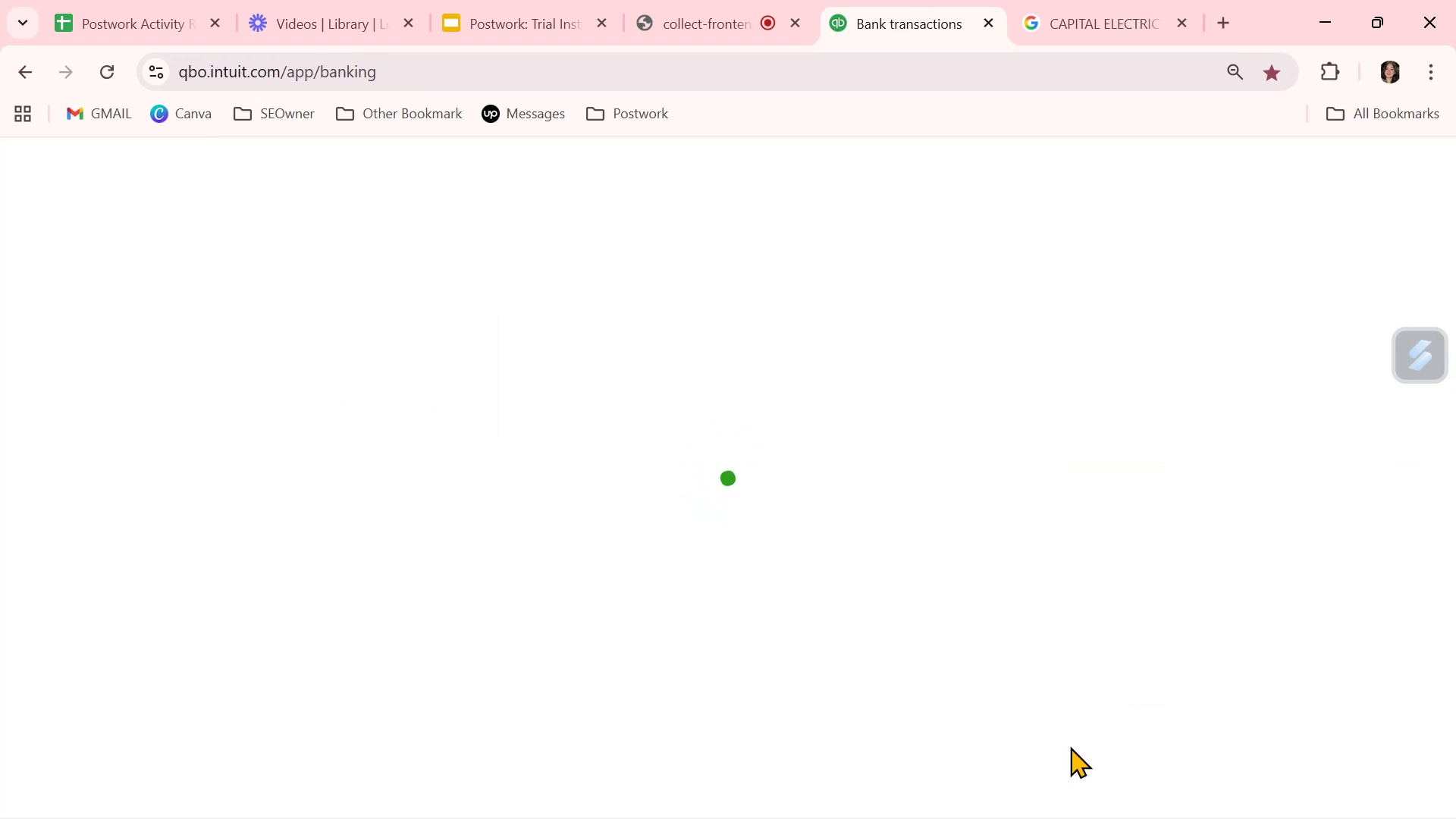 
left_click([1235, 650])
 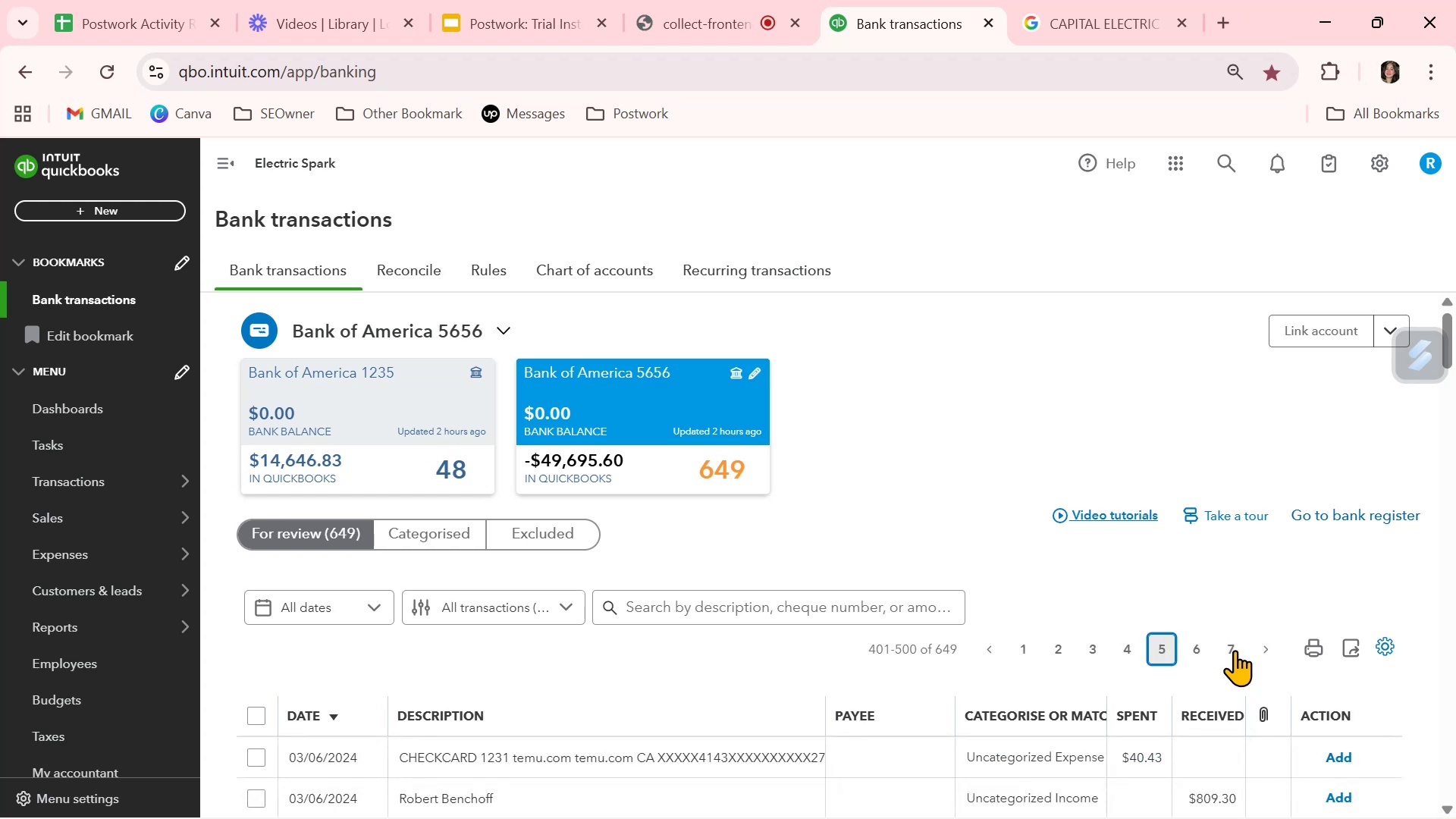 
left_click([1235, 650])
 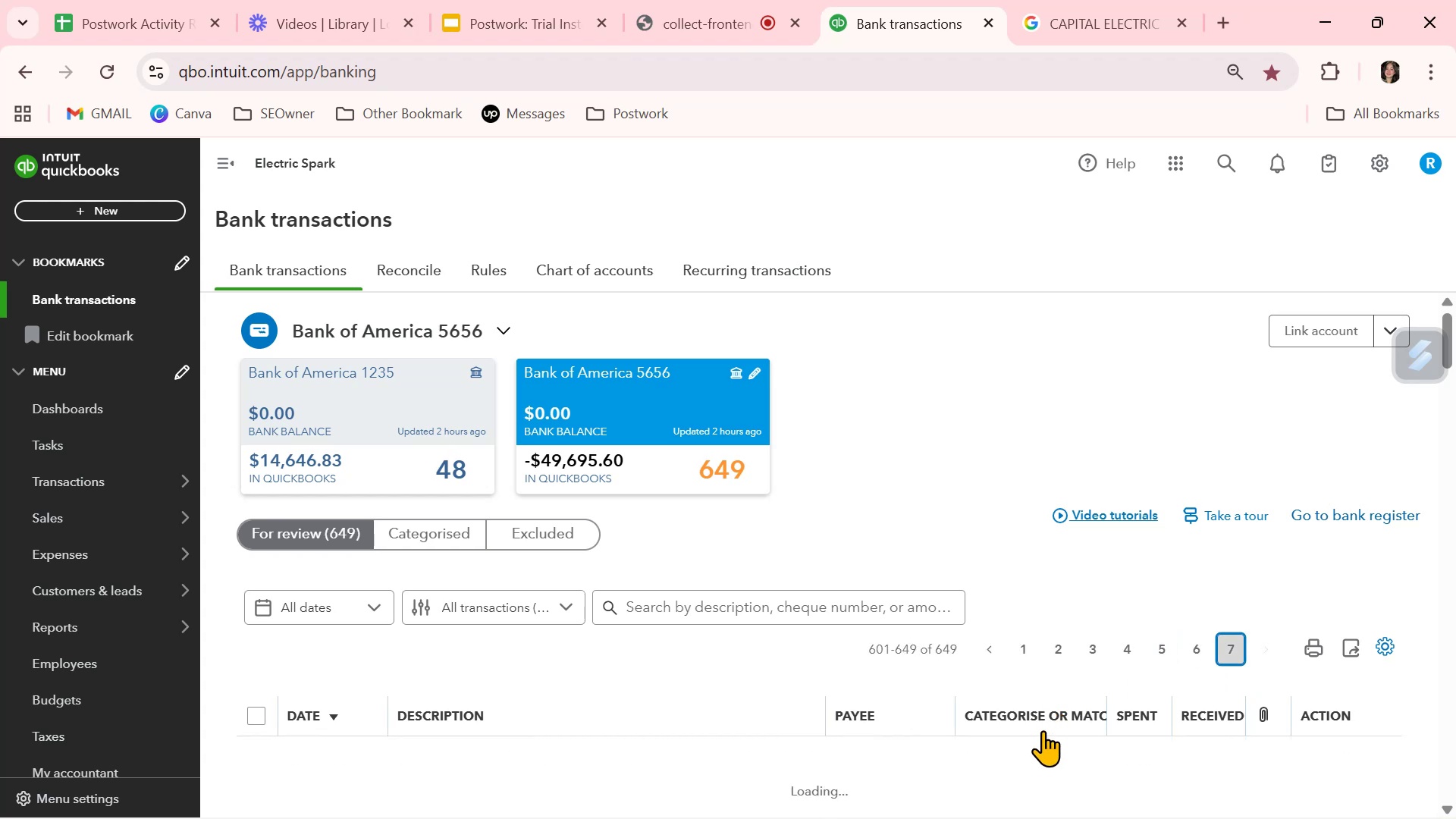 
scroll: coordinate [1038, 783], scroll_direction: down, amount: 2.0
 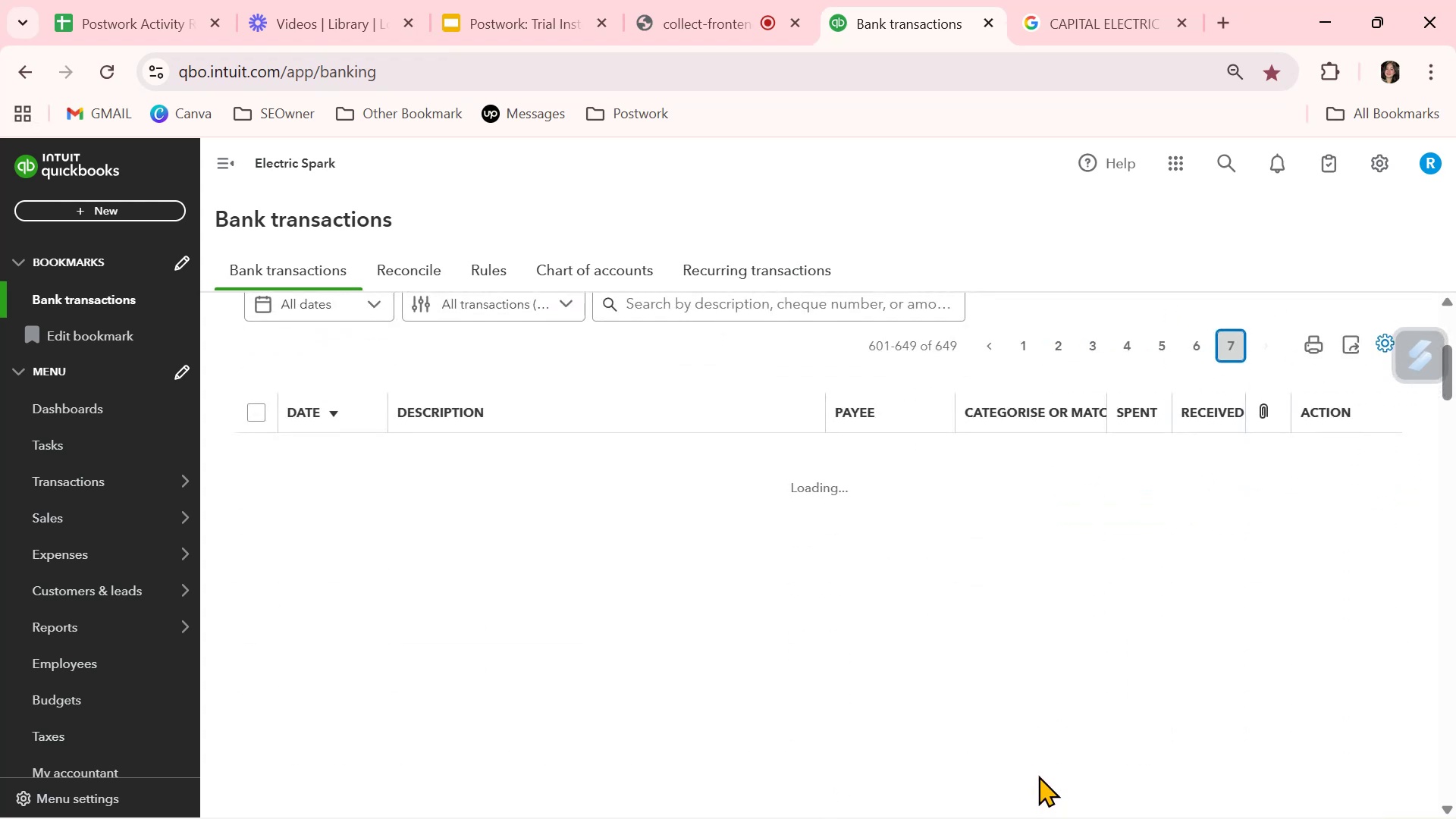 
mouse_move([1025, 751])
 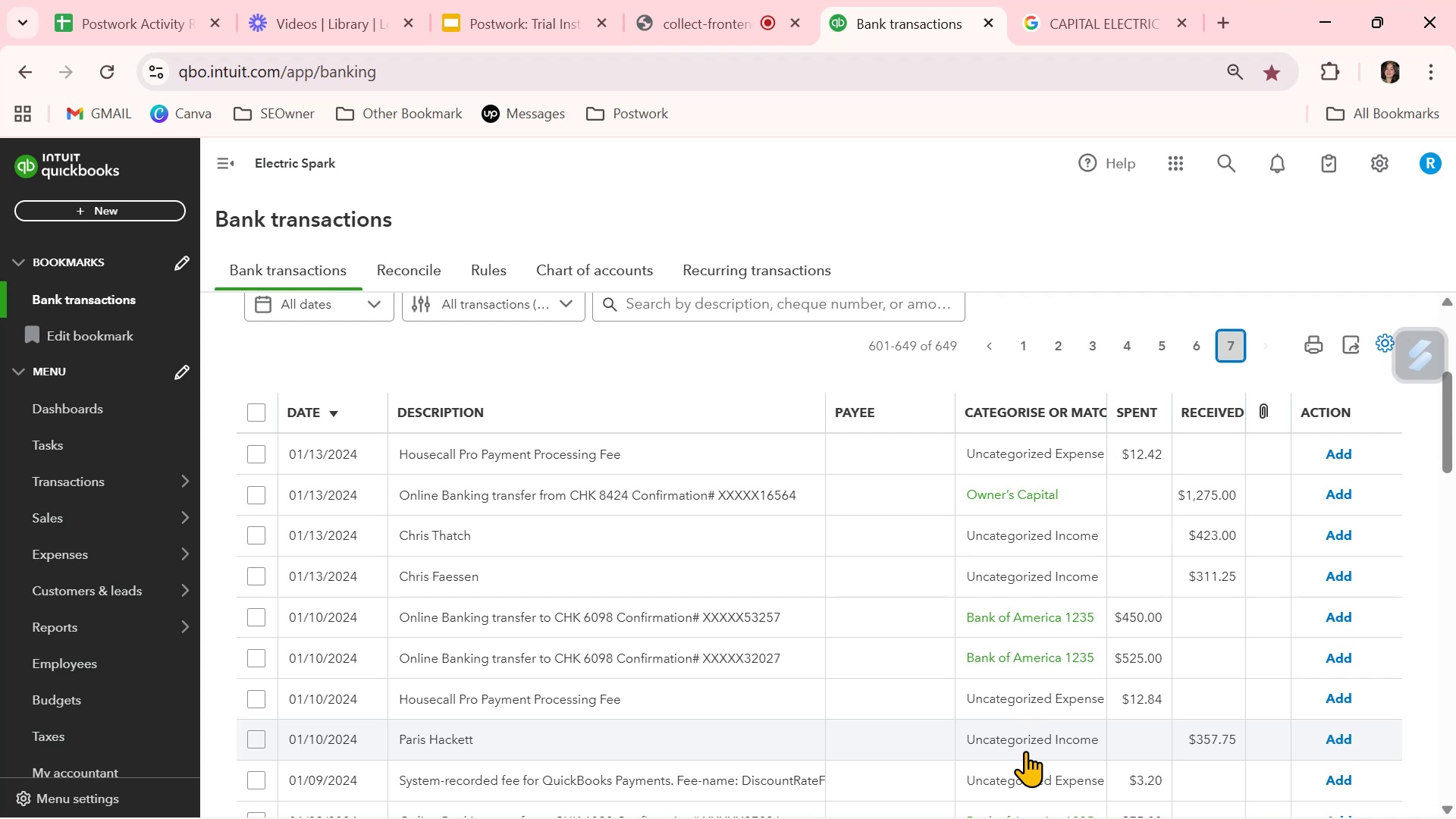 
wait(5.08)
 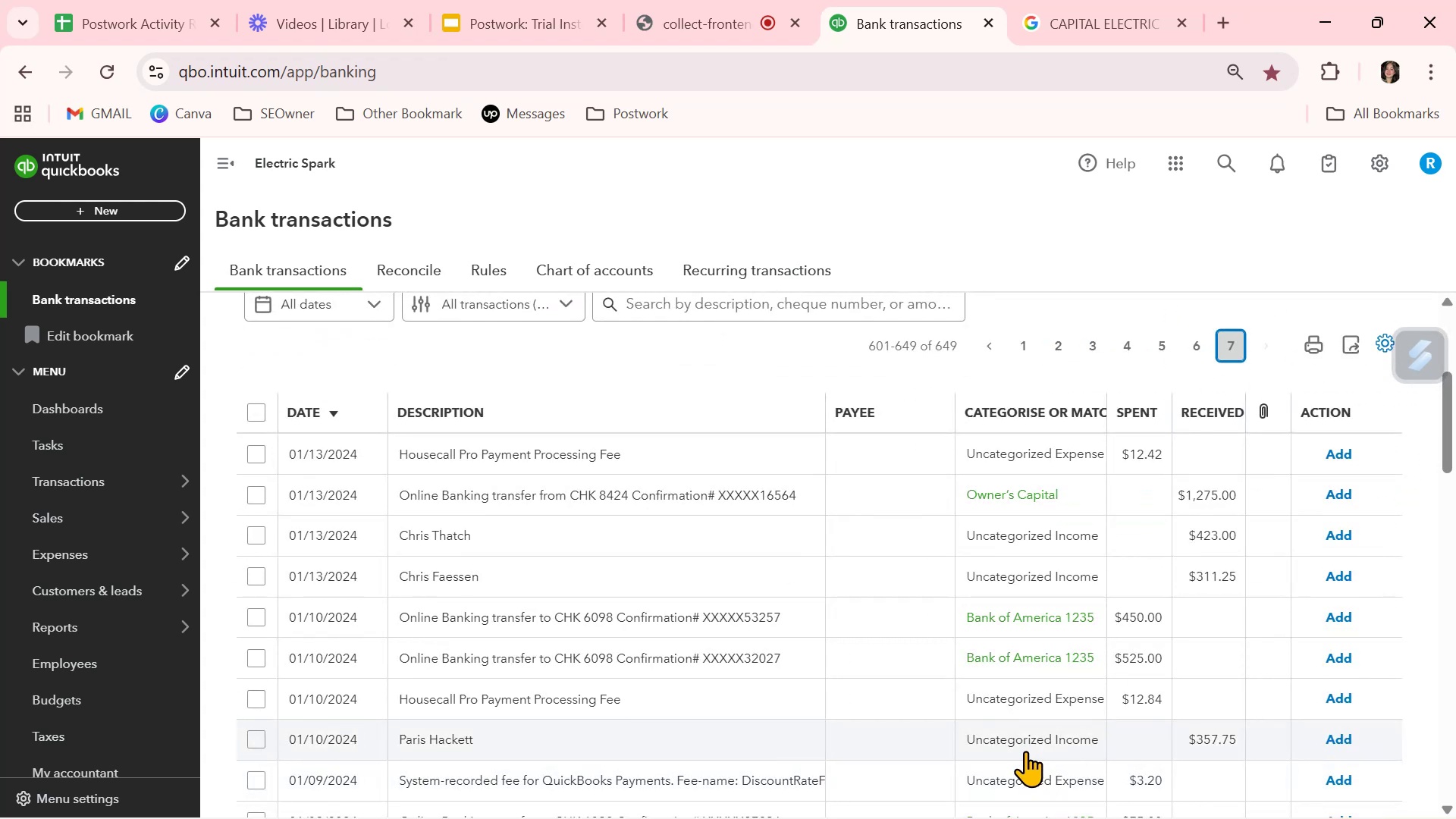 
scroll: coordinate [1021, 745], scroll_direction: down, amount: 2.0
 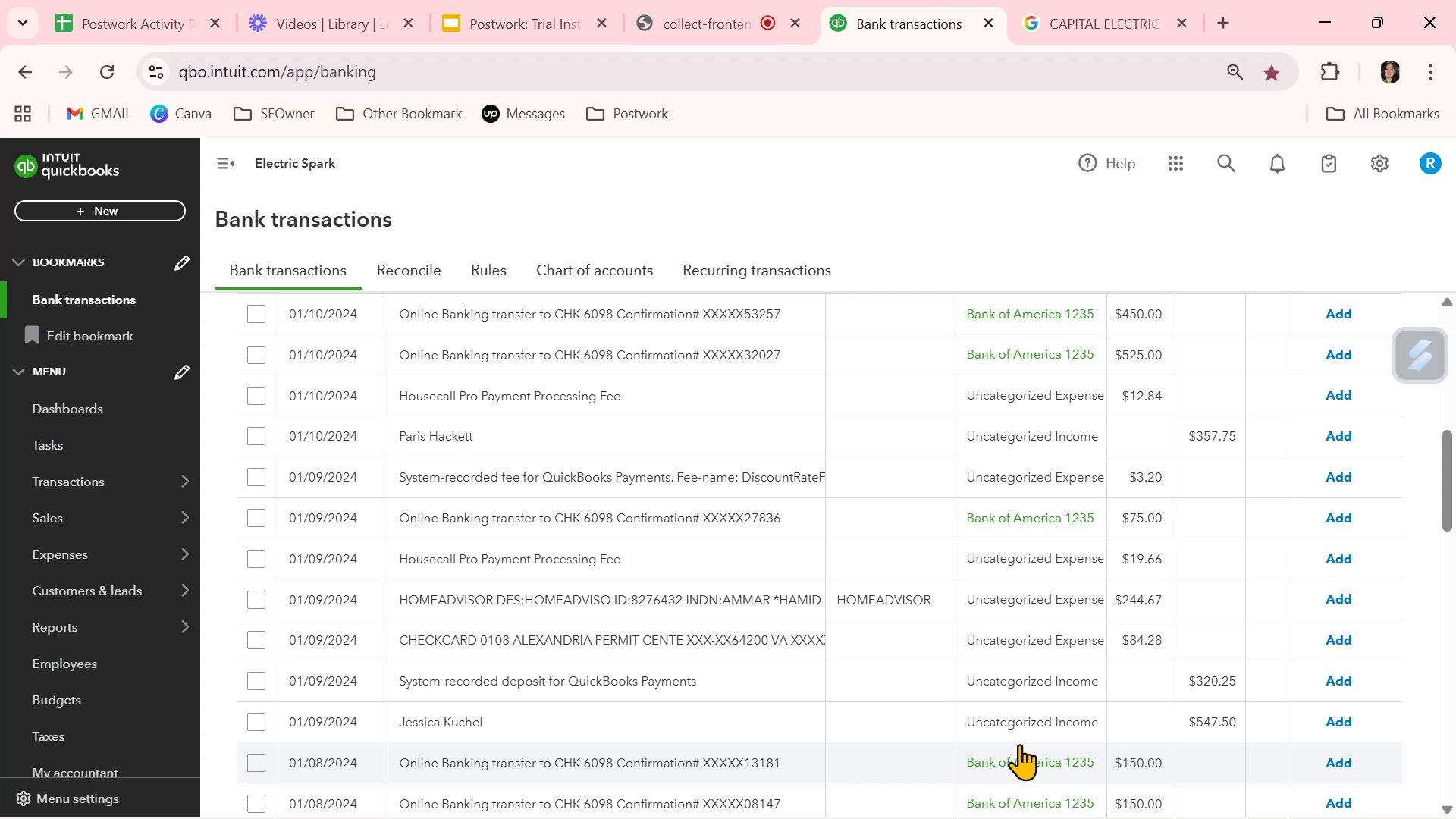 
wait(23.97)
 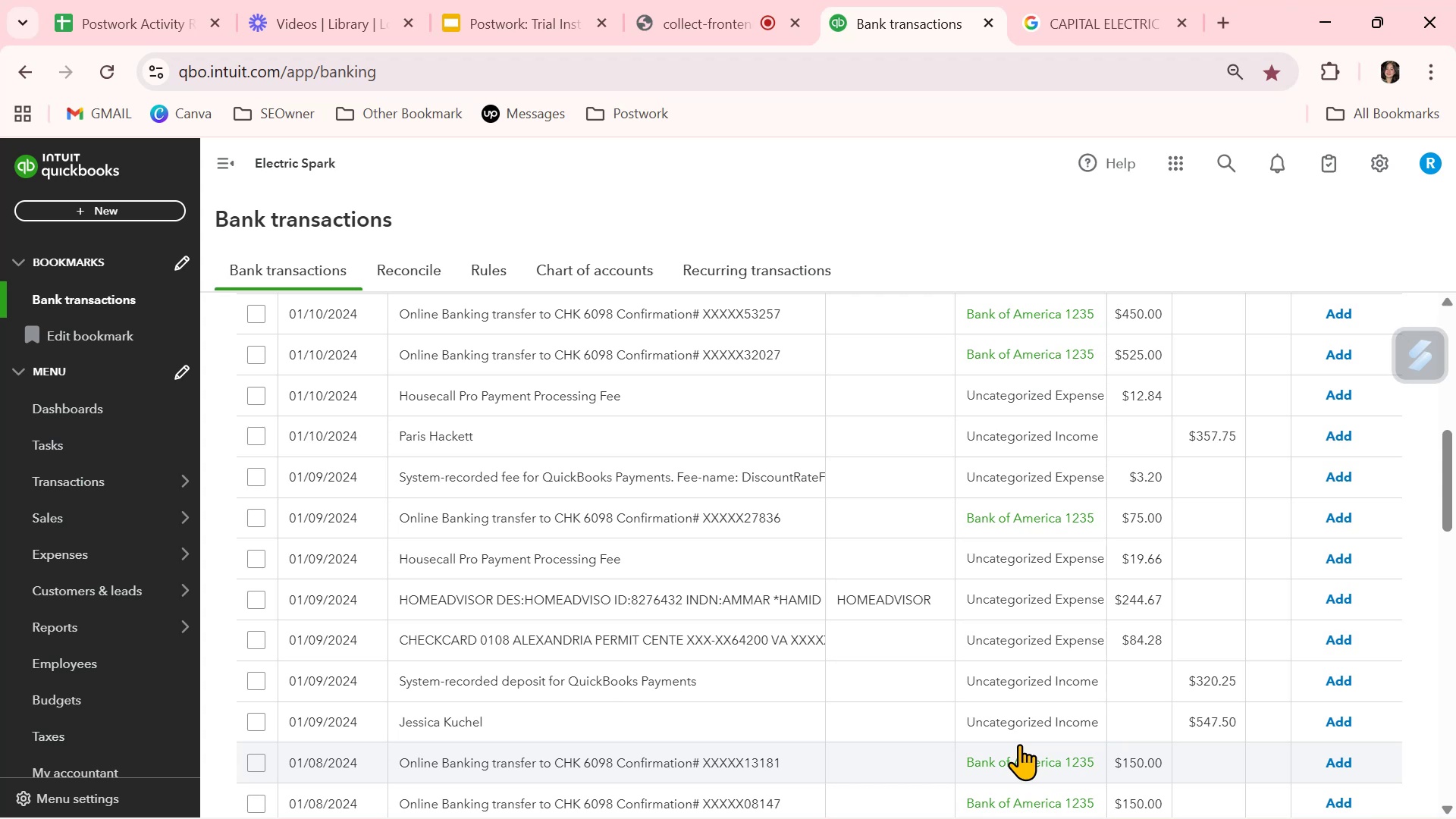 
scroll: coordinate [921, 698], scroll_direction: down, amount: 2.0
 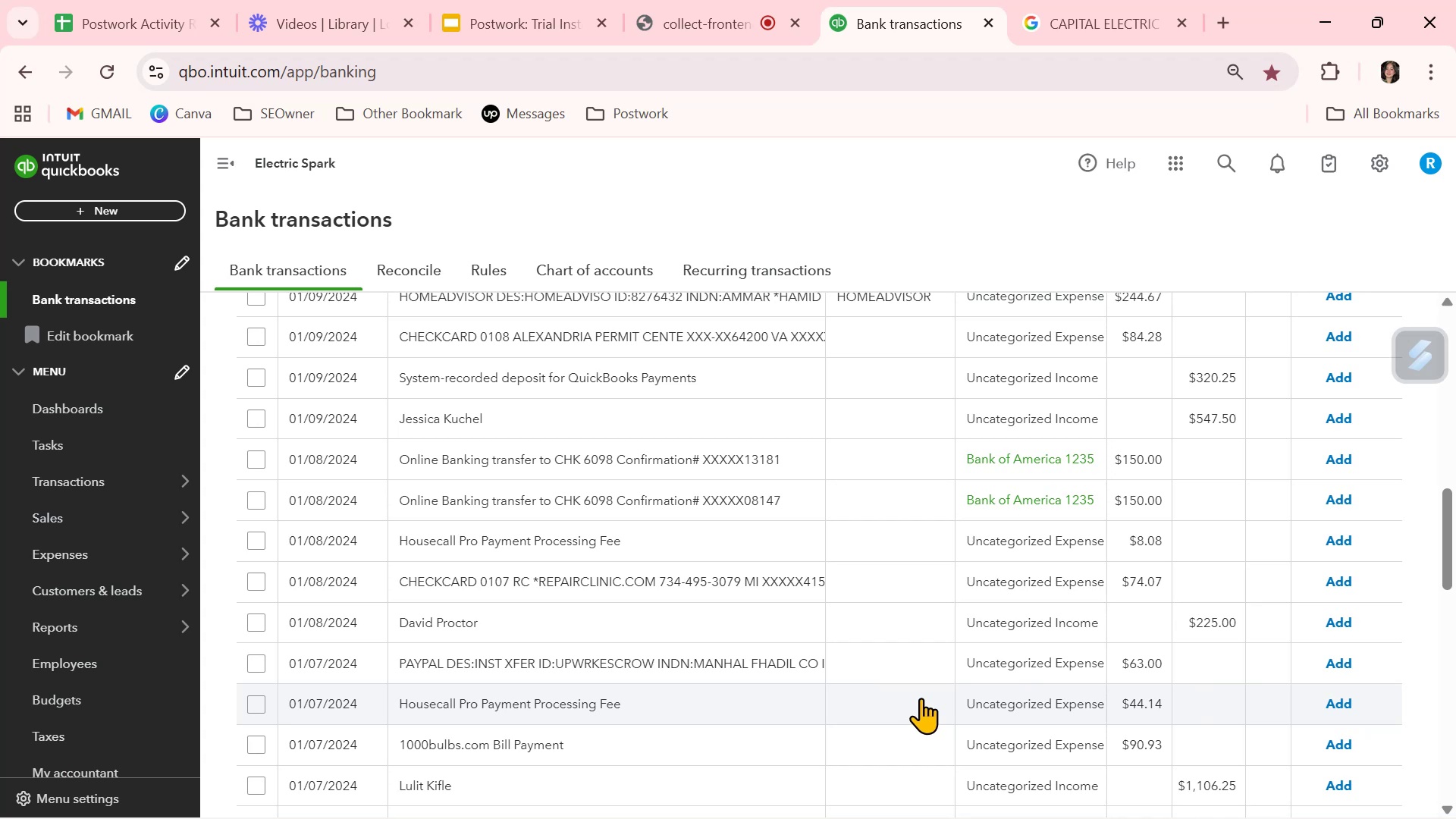 
wait(5.25)
 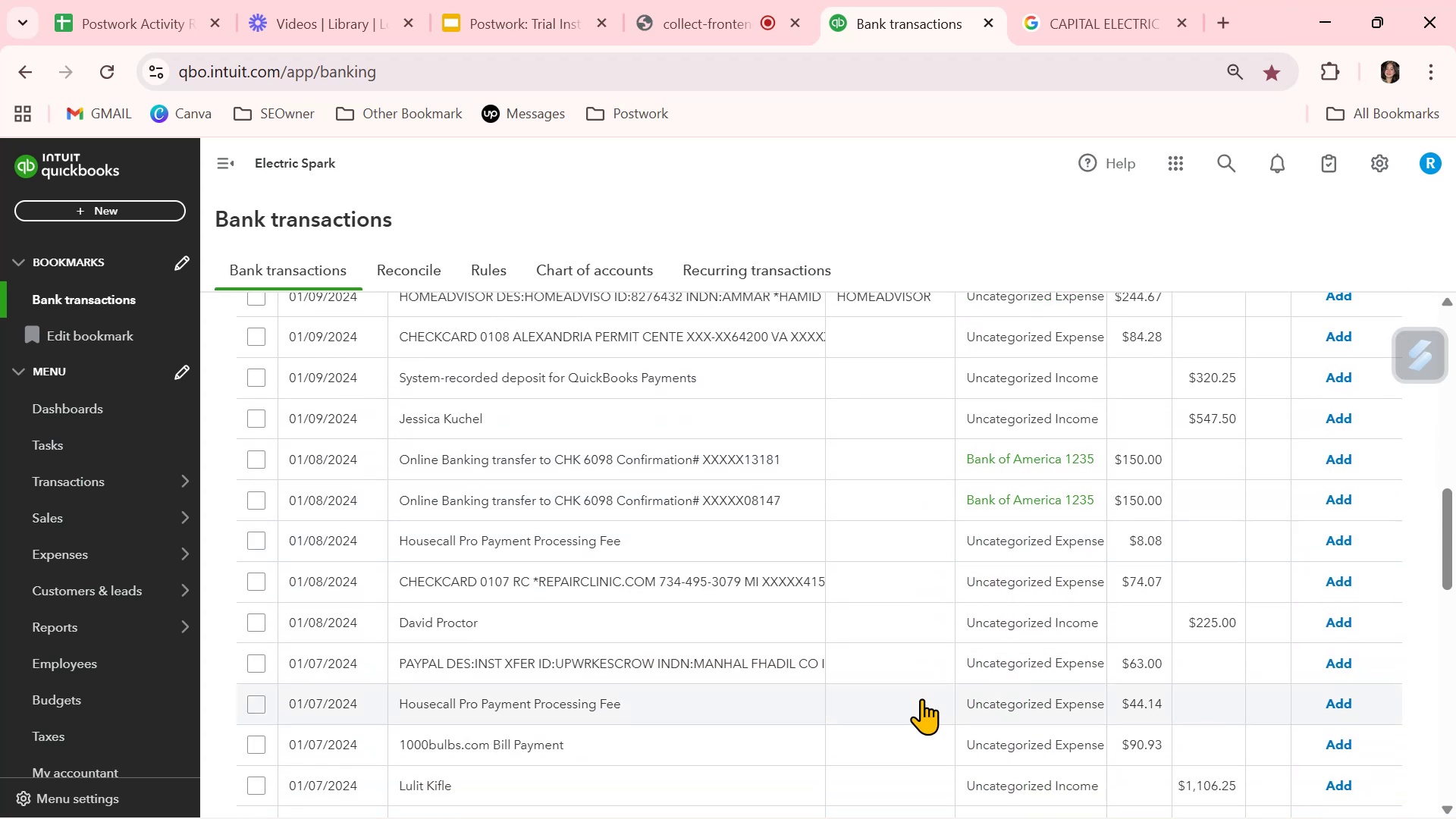 
scroll: coordinate [917, 698], scroll_direction: down, amount: 1.0
 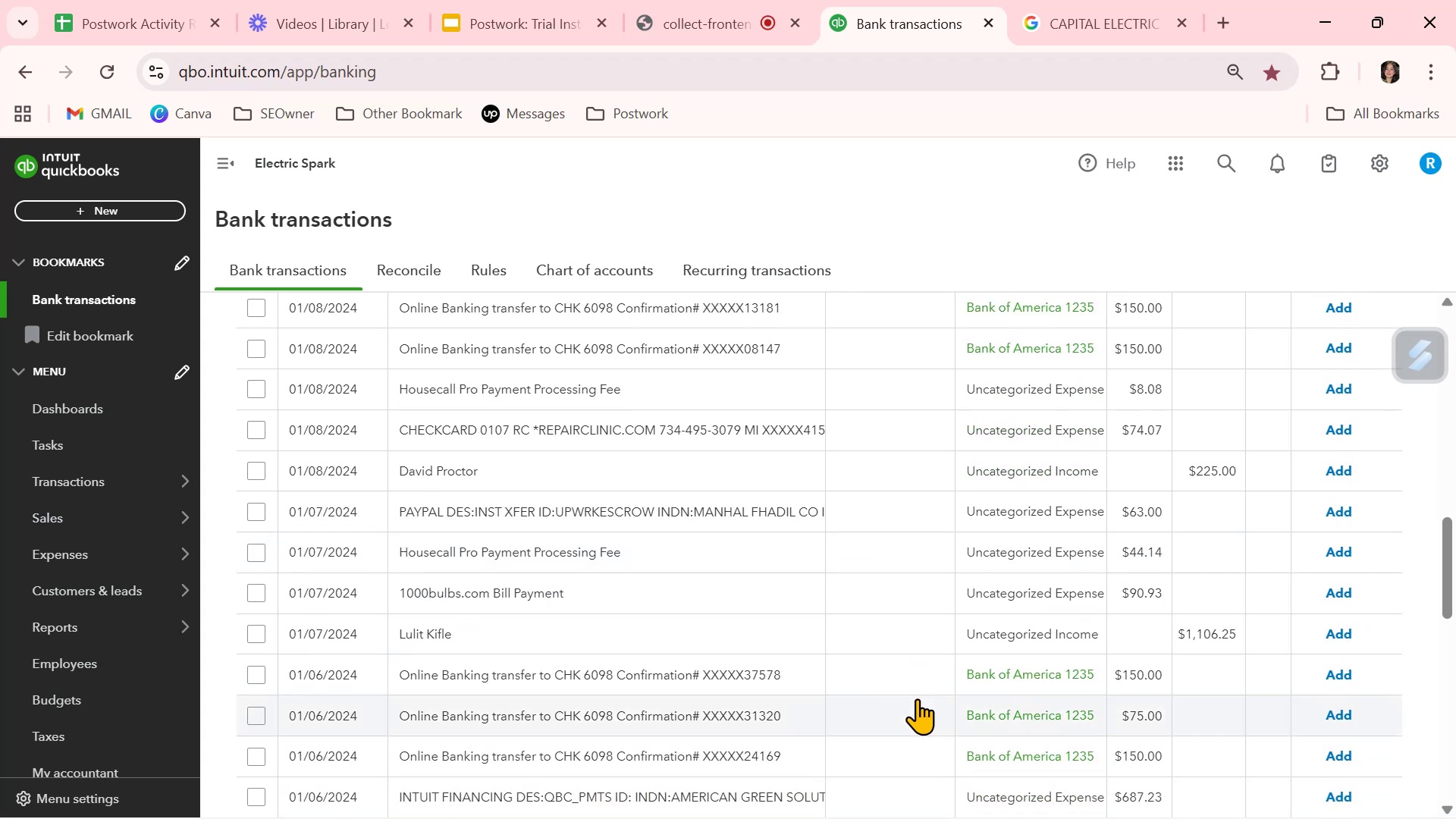 
wait(5.9)
 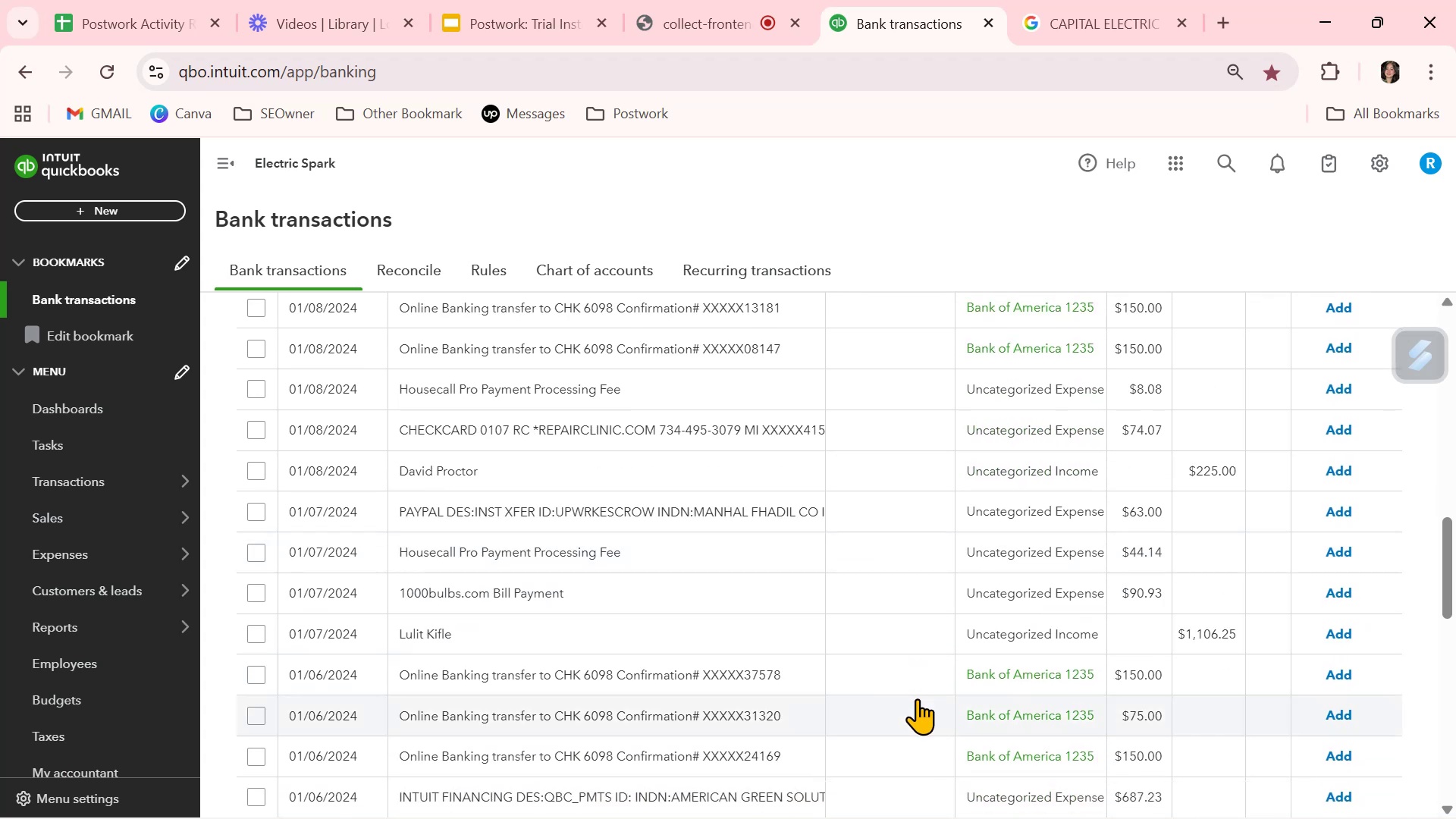 
scroll: coordinate [915, 621], scroll_direction: down, amount: 3.0
 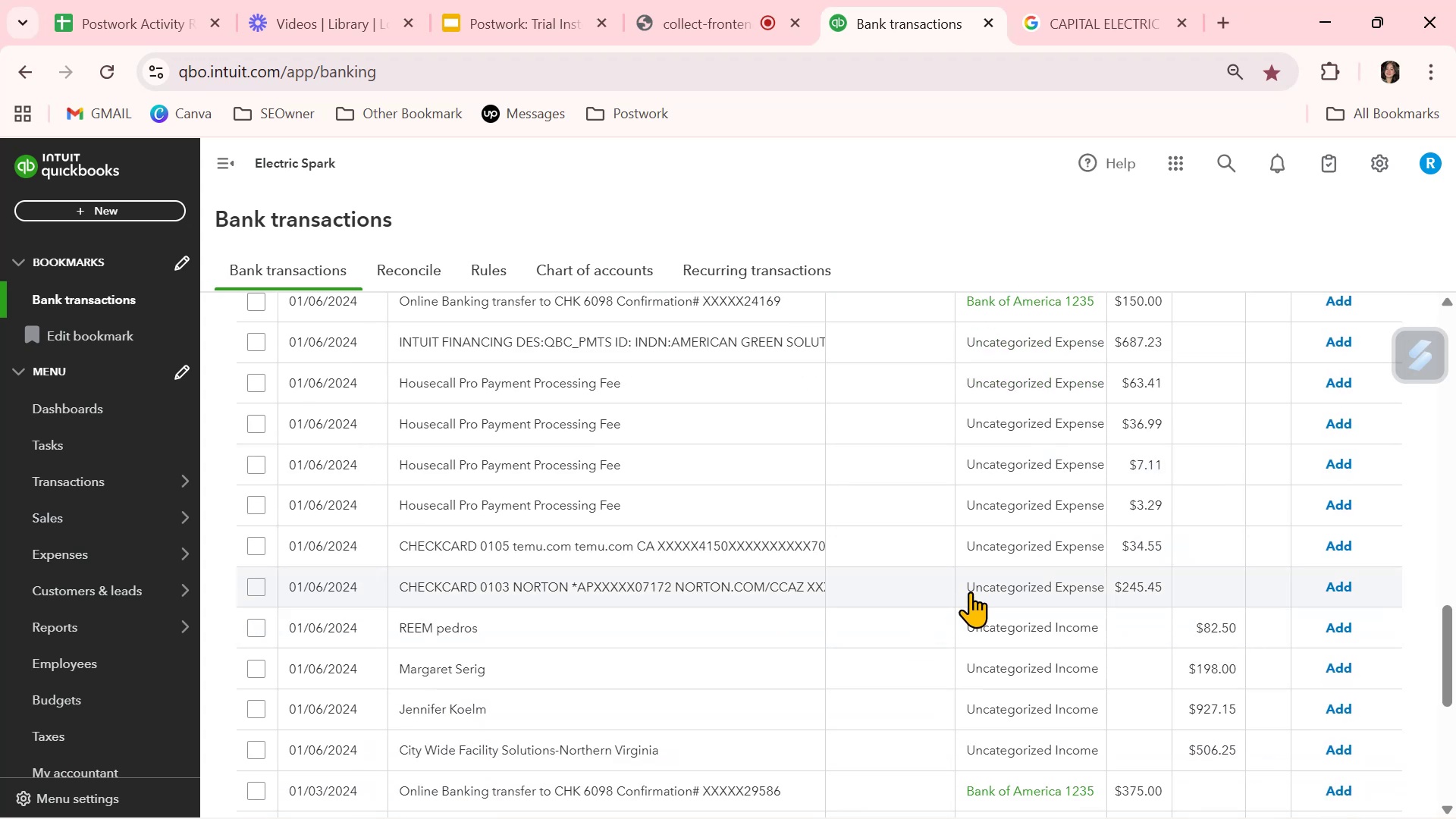 
wait(10.38)
 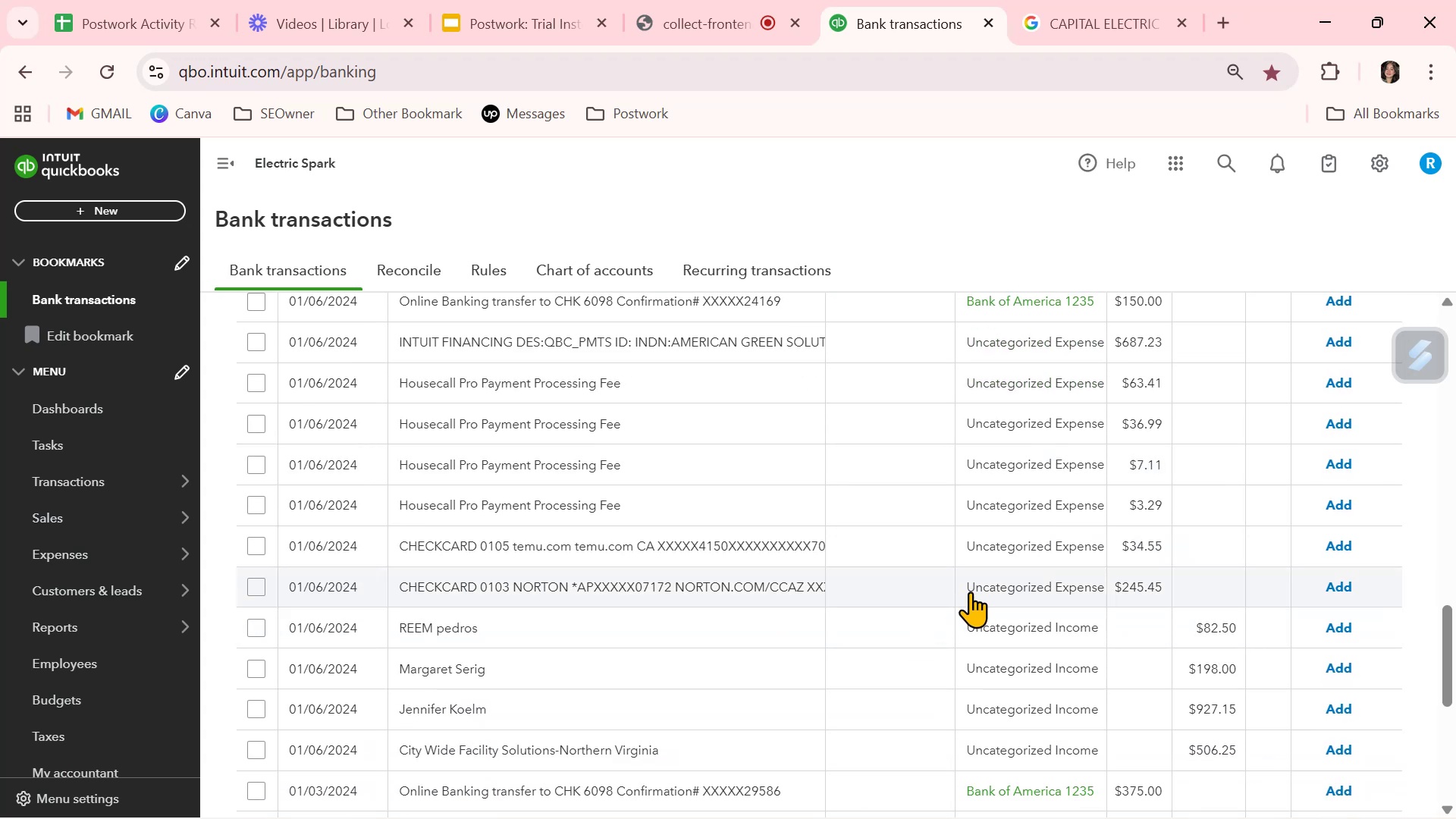 
scroll: coordinate [940, 594], scroll_direction: down, amount: 4.0
 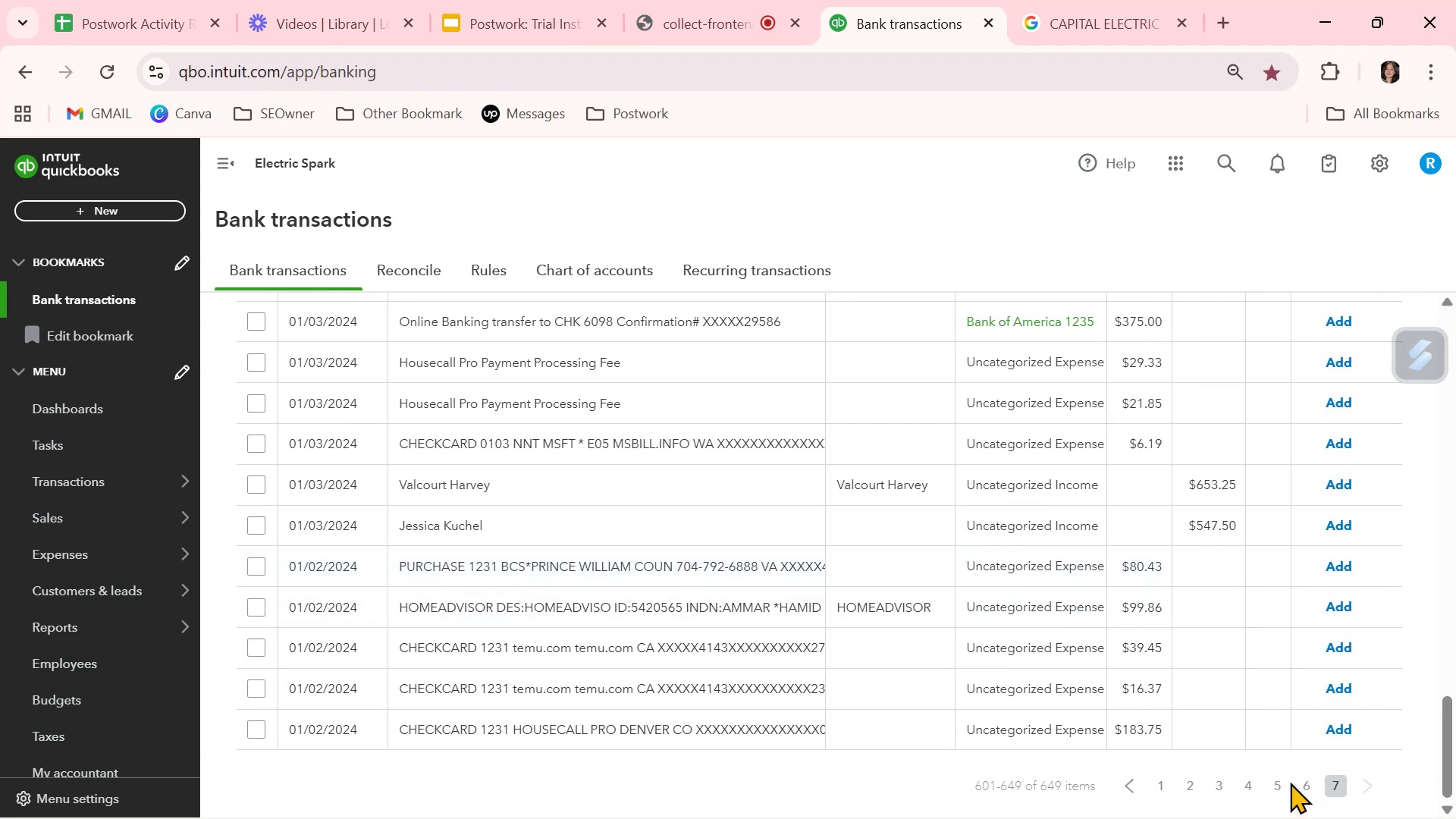 
left_click([1282, 784])
 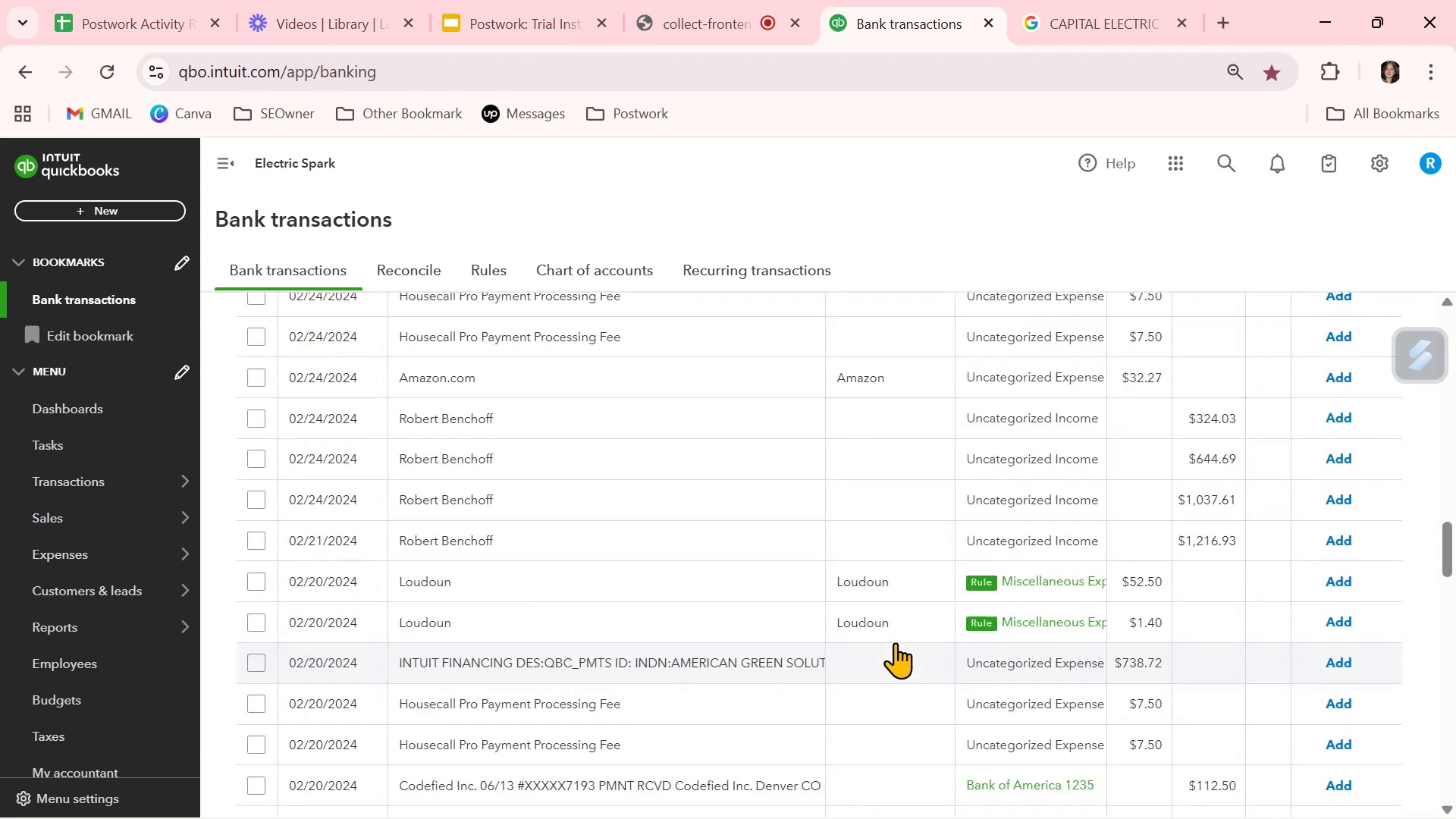 
wait(10.98)
 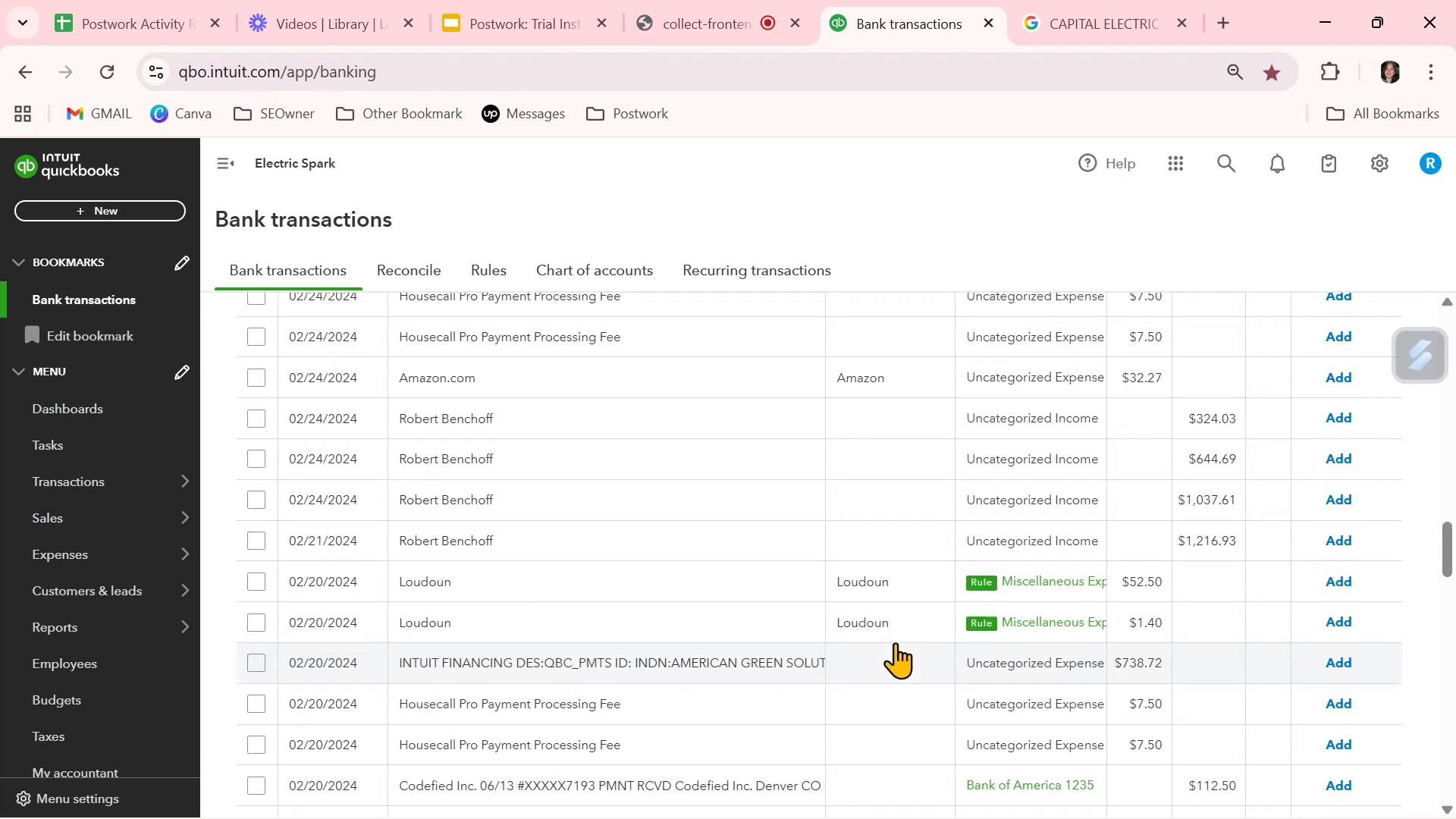 
scroll: coordinate [886, 640], scroll_direction: down, amount: 3.0
 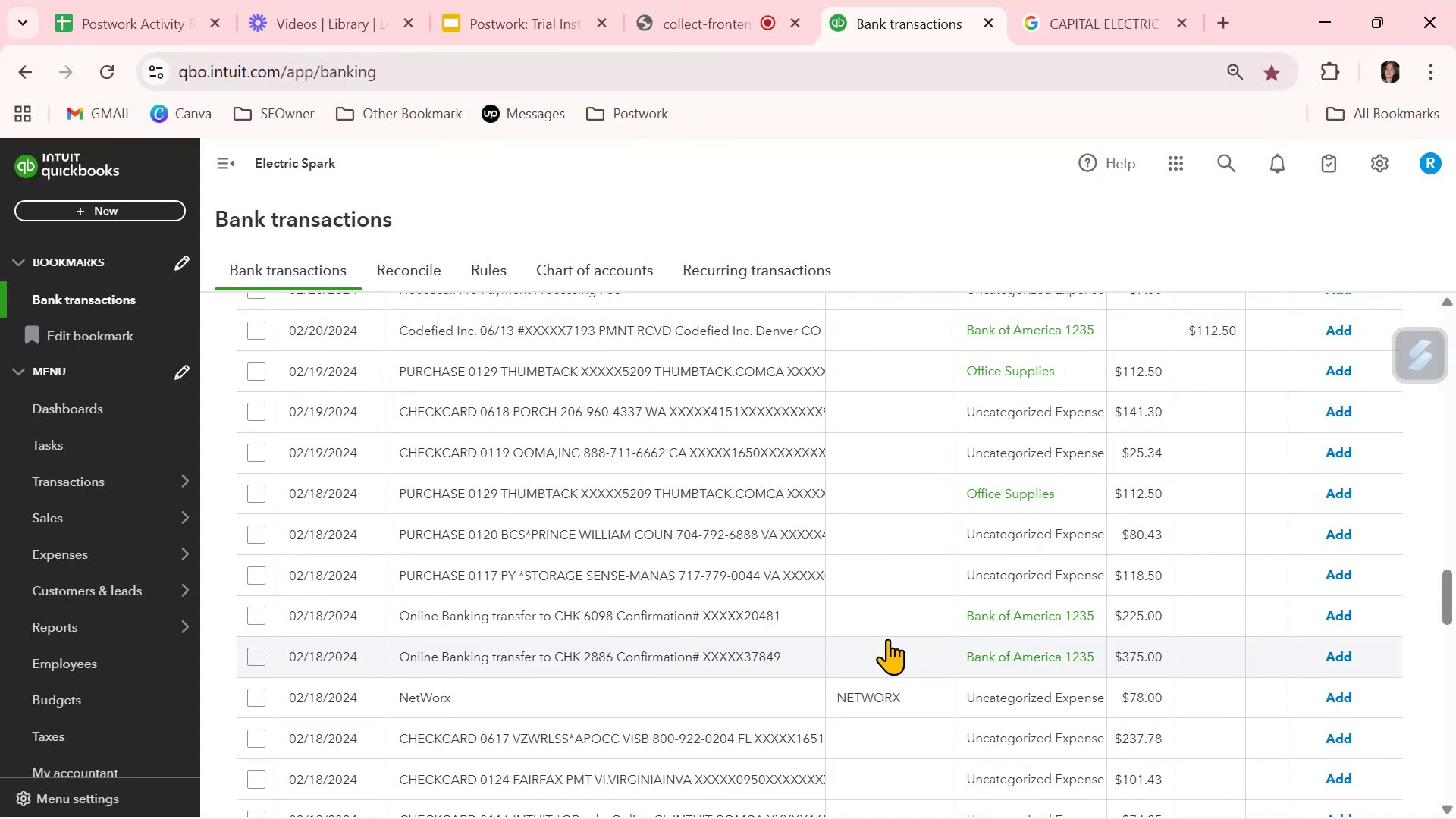 
wait(14.69)
 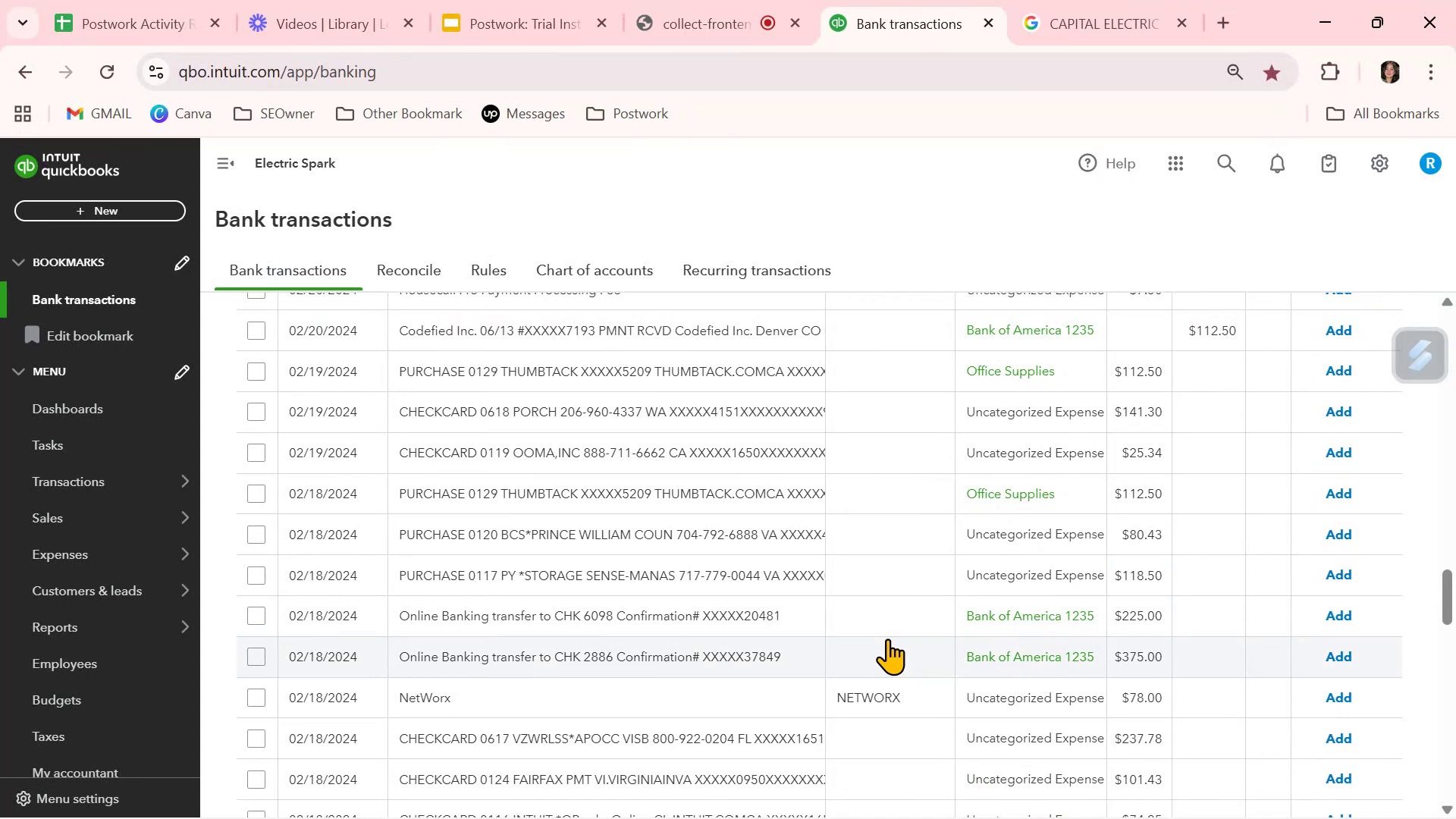 
scroll: coordinate [878, 648], scroll_direction: down, amount: 8.0
 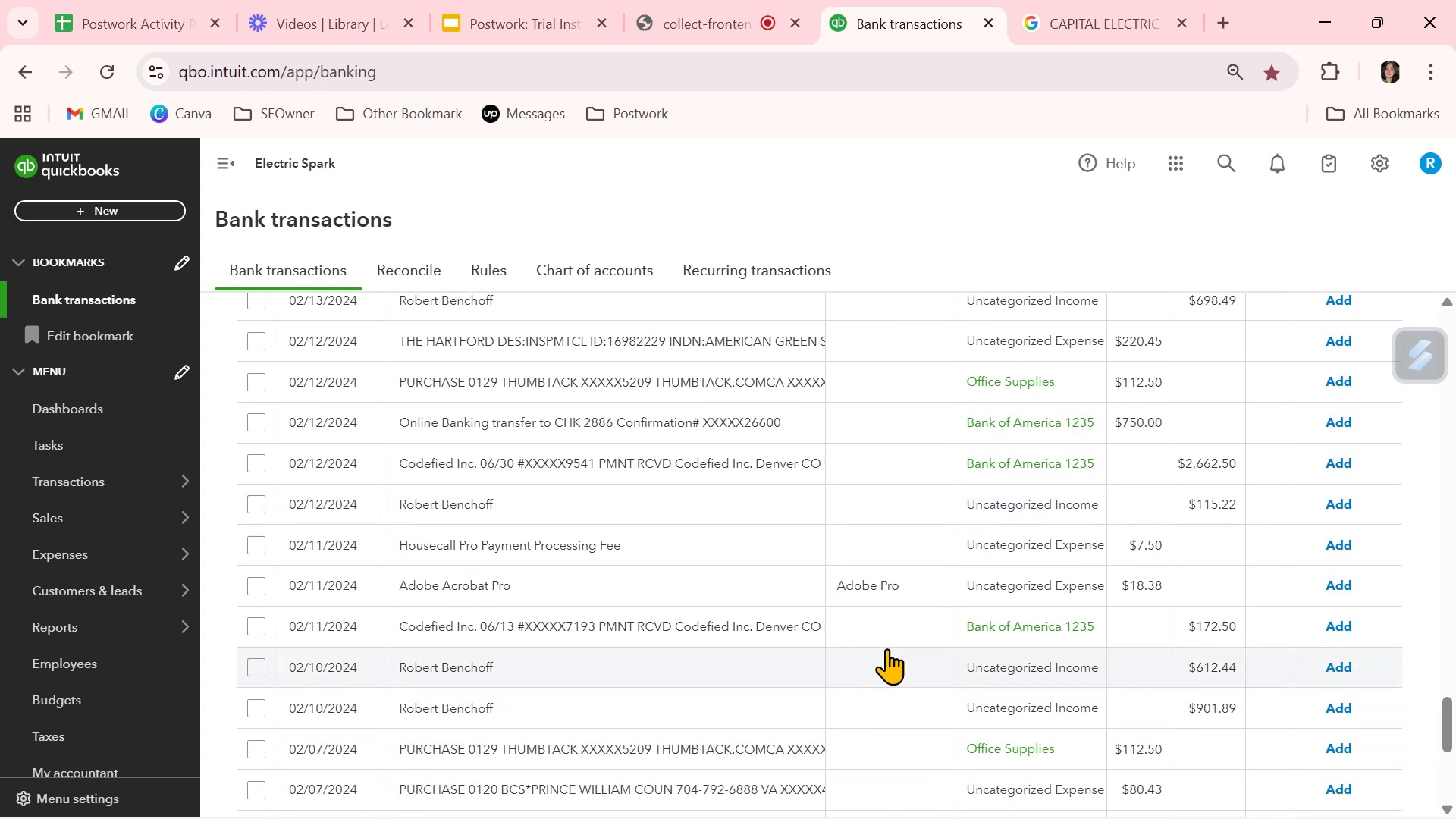 
scroll: coordinate [886, 648], scroll_direction: down, amount: 3.0
 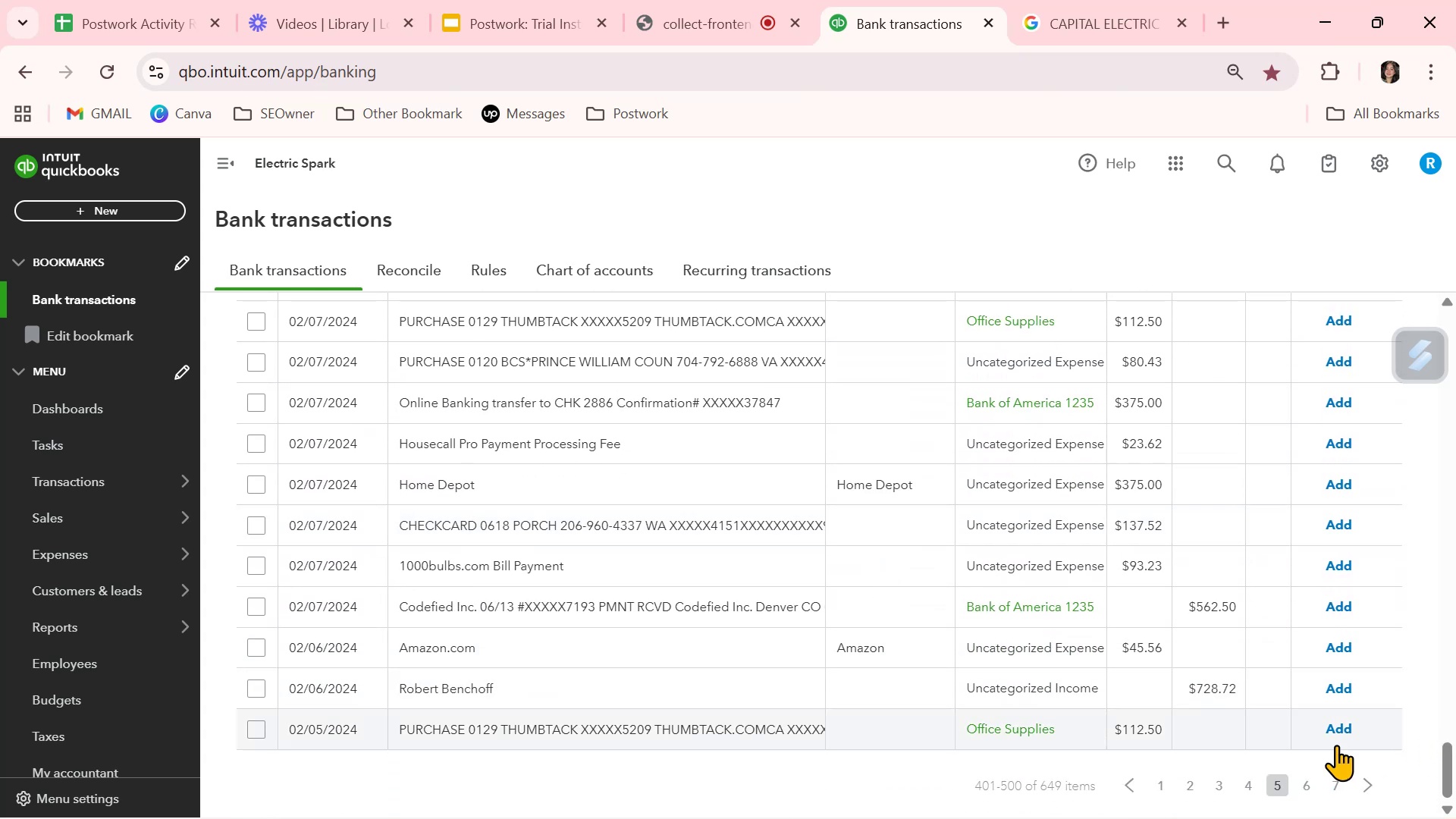 
left_click([1306, 780])
 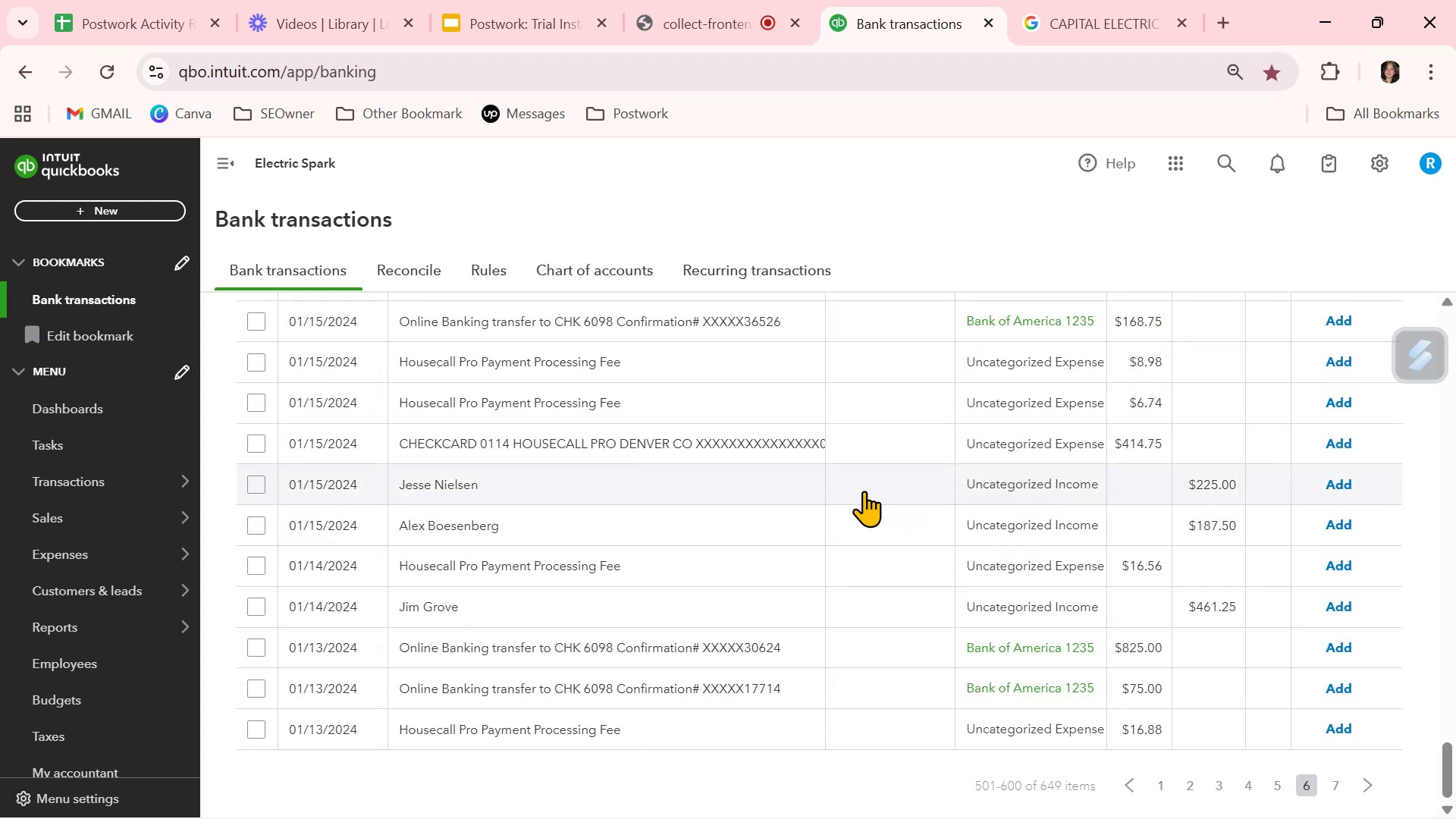 
scroll: coordinate [865, 475], scroll_direction: down, amount: 3.0
 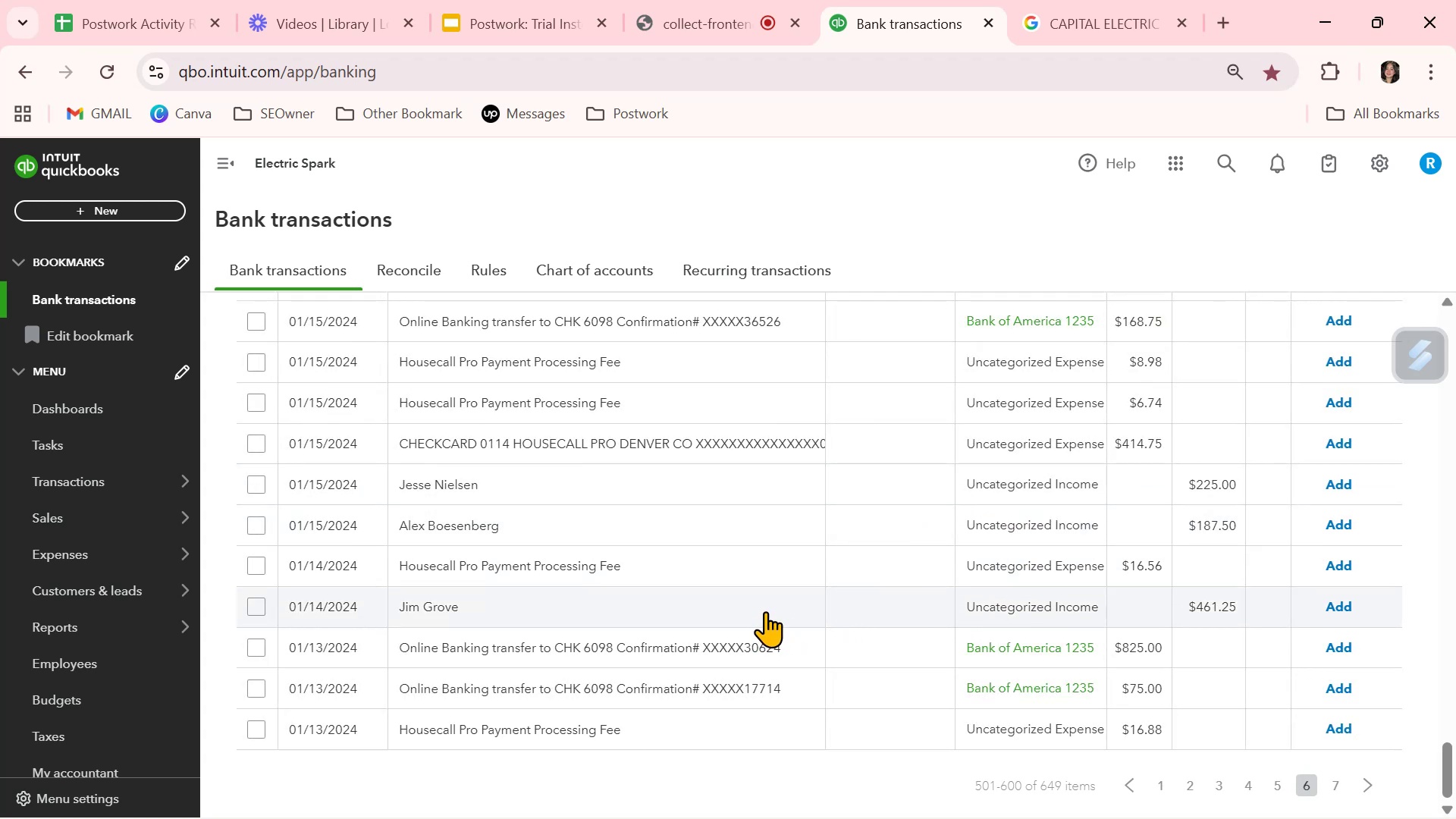 
wait(12.13)
 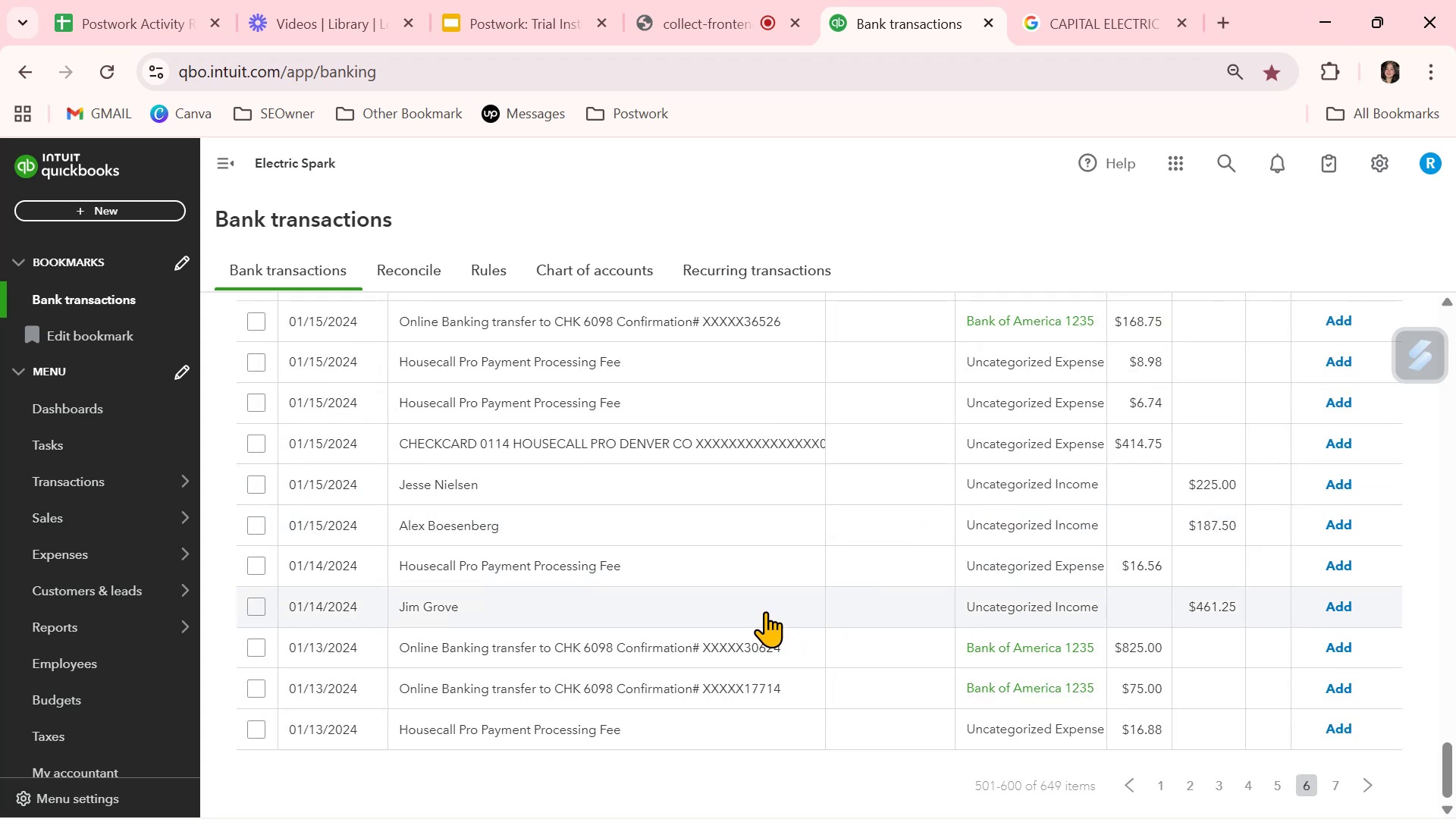 
left_click([1084, 724])
 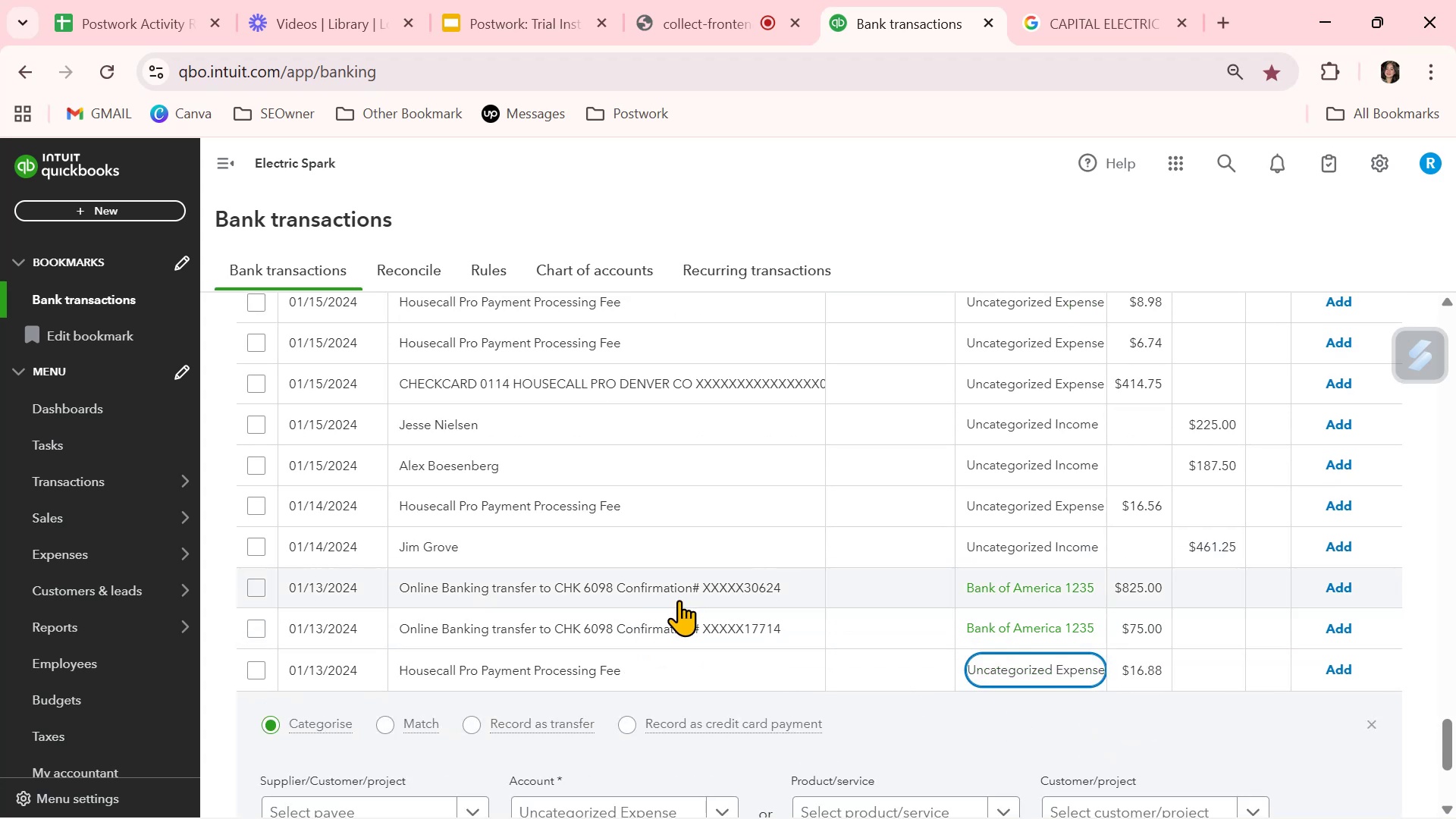 
scroll: coordinate [632, 684], scroll_direction: down, amount: 2.0
 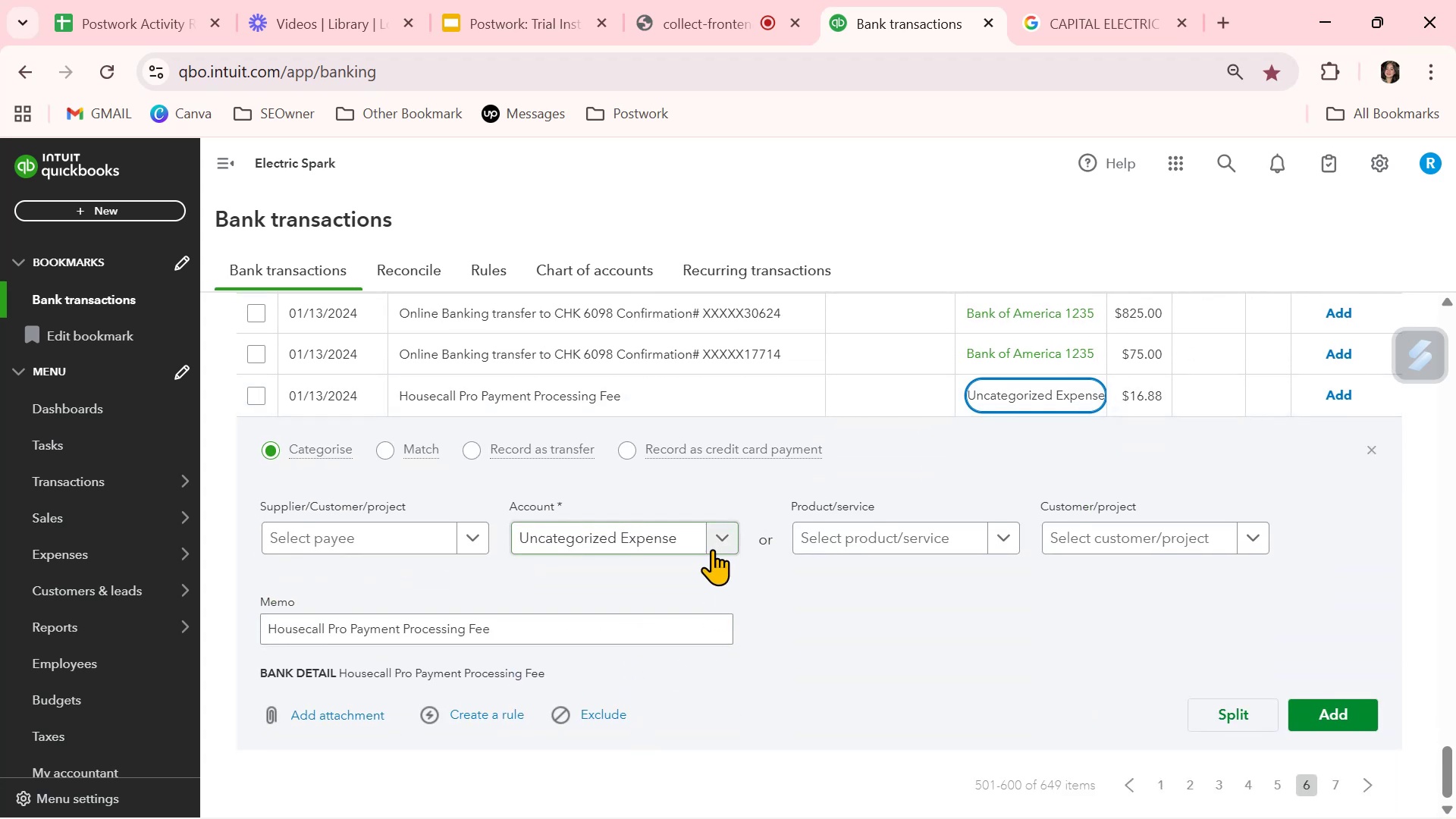 
left_click([686, 541])
 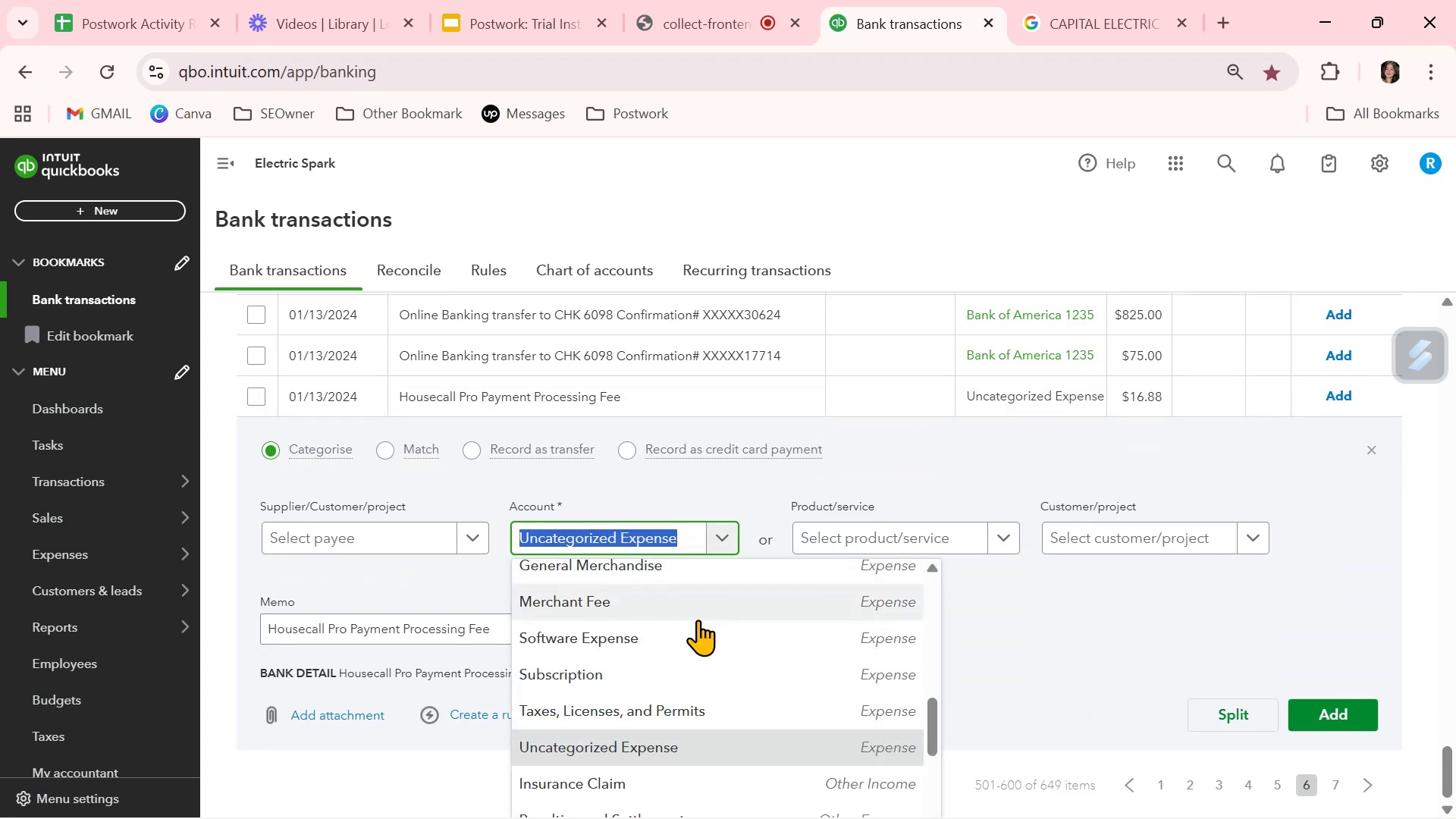 
scroll: coordinate [702, 616], scroll_direction: up, amount: 13.0
 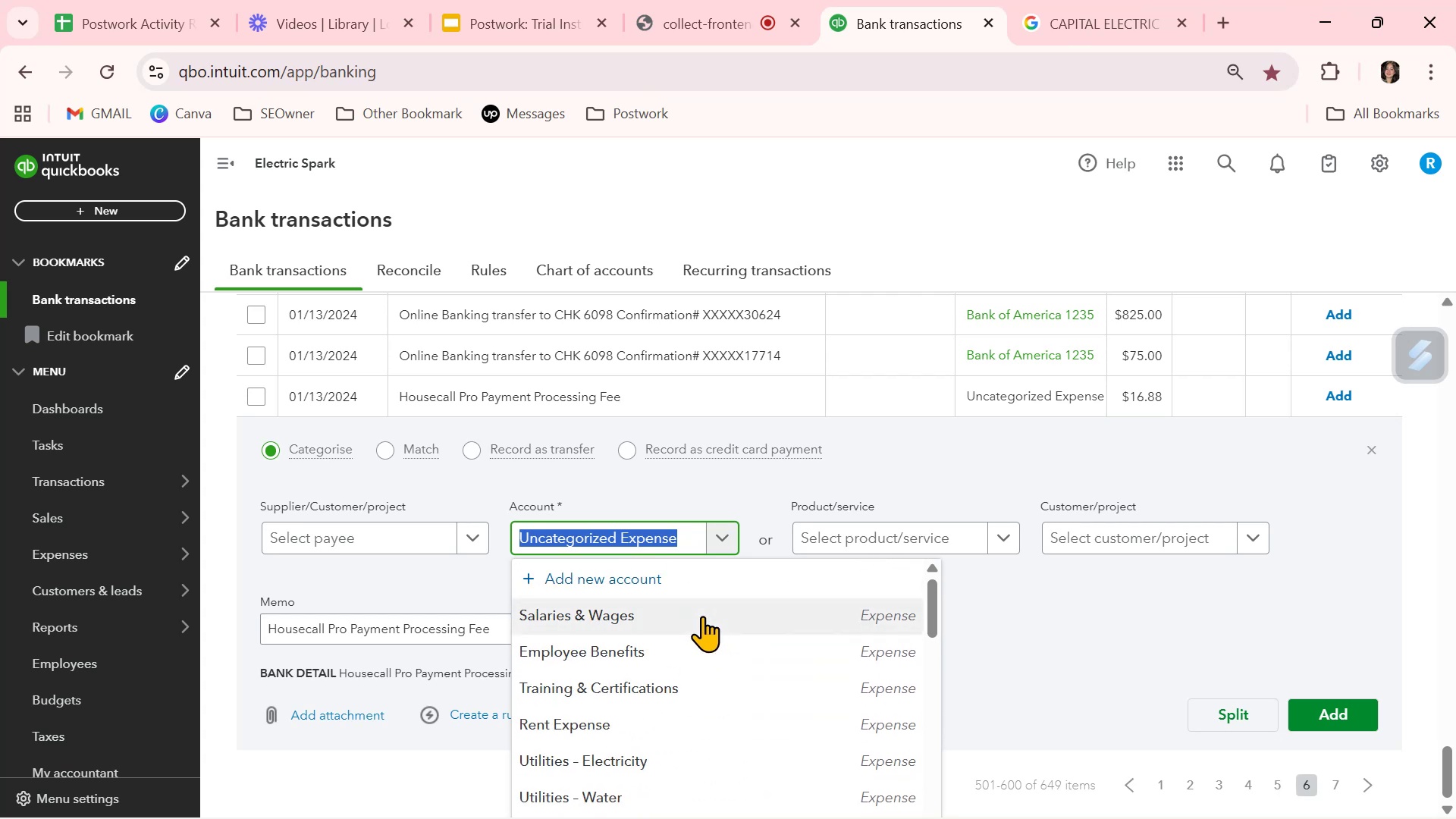 
scroll: coordinate [702, 616], scroll_direction: down, amount: 2.0
 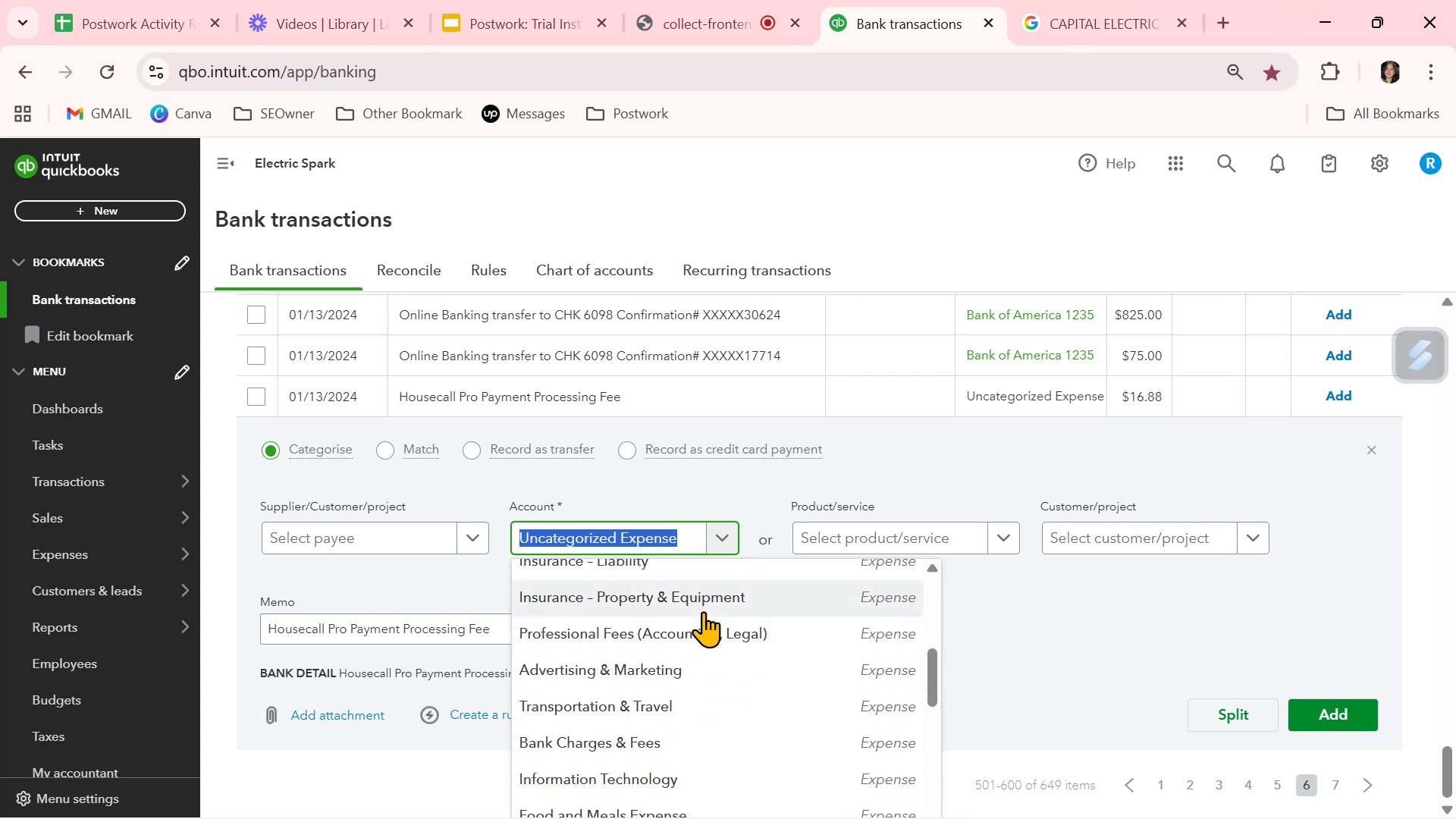 
wait(5.32)
 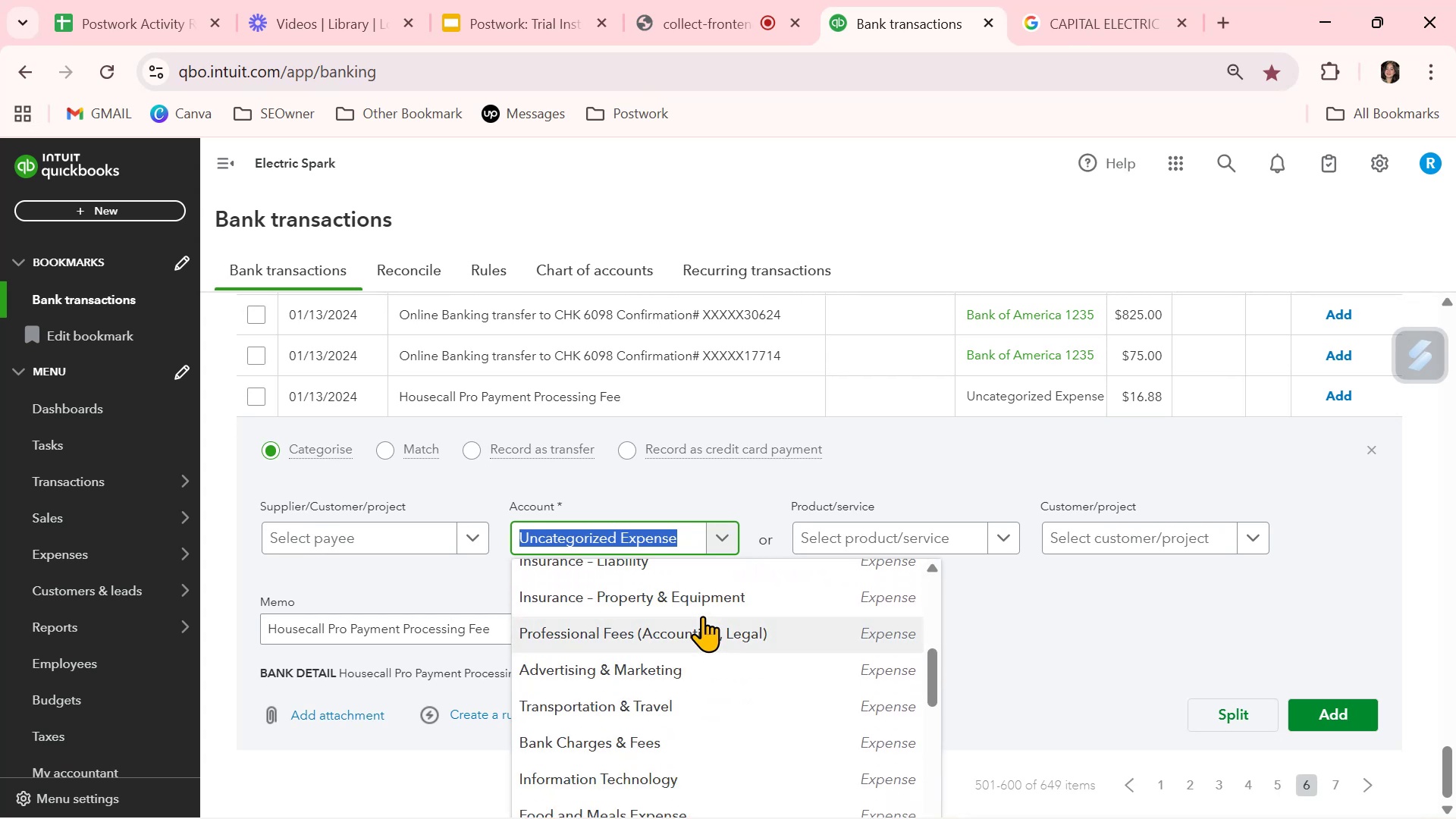 
scroll: coordinate [696, 608], scroll_direction: down, amount: 6.0
 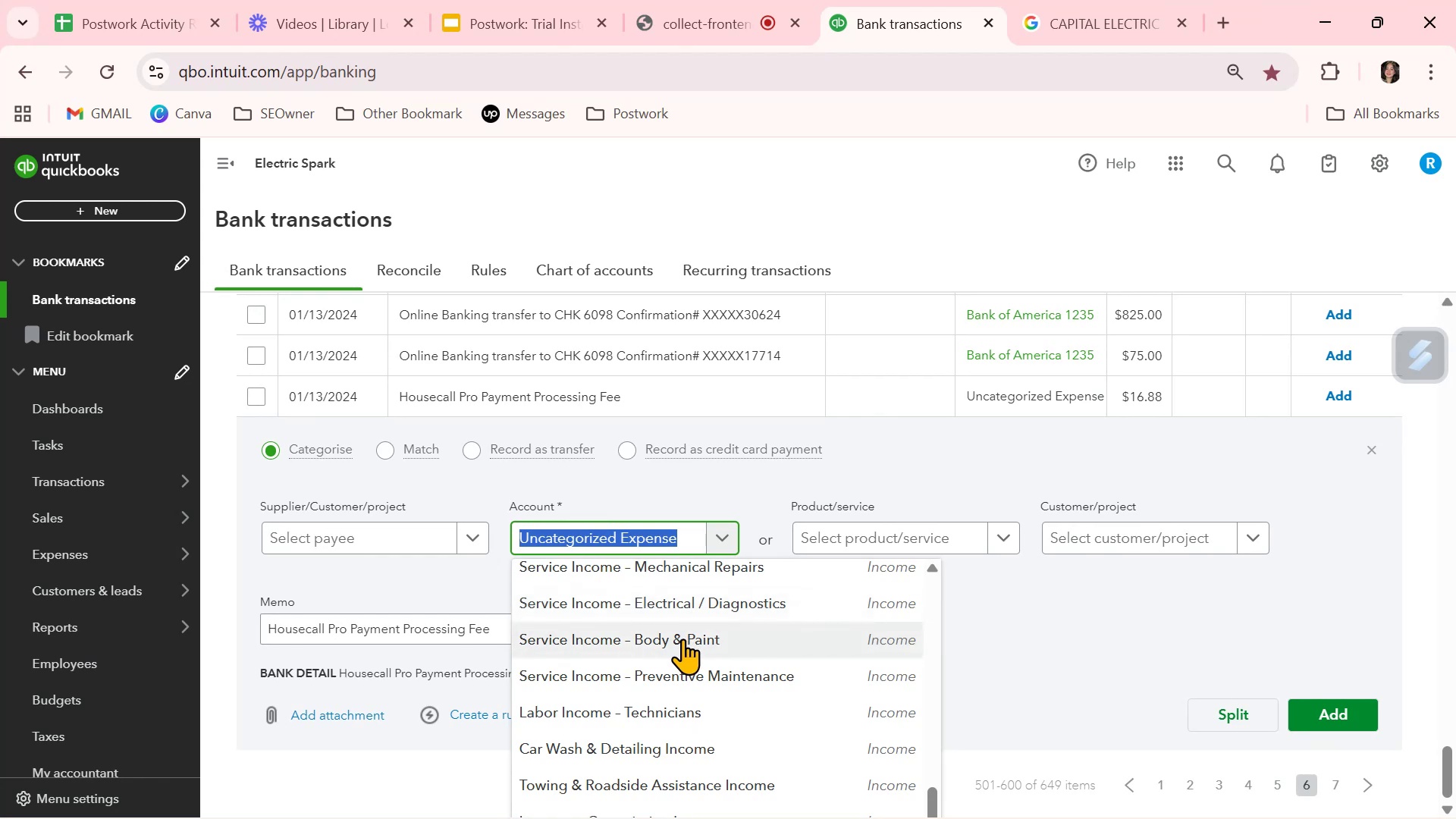 
wait(8.97)
 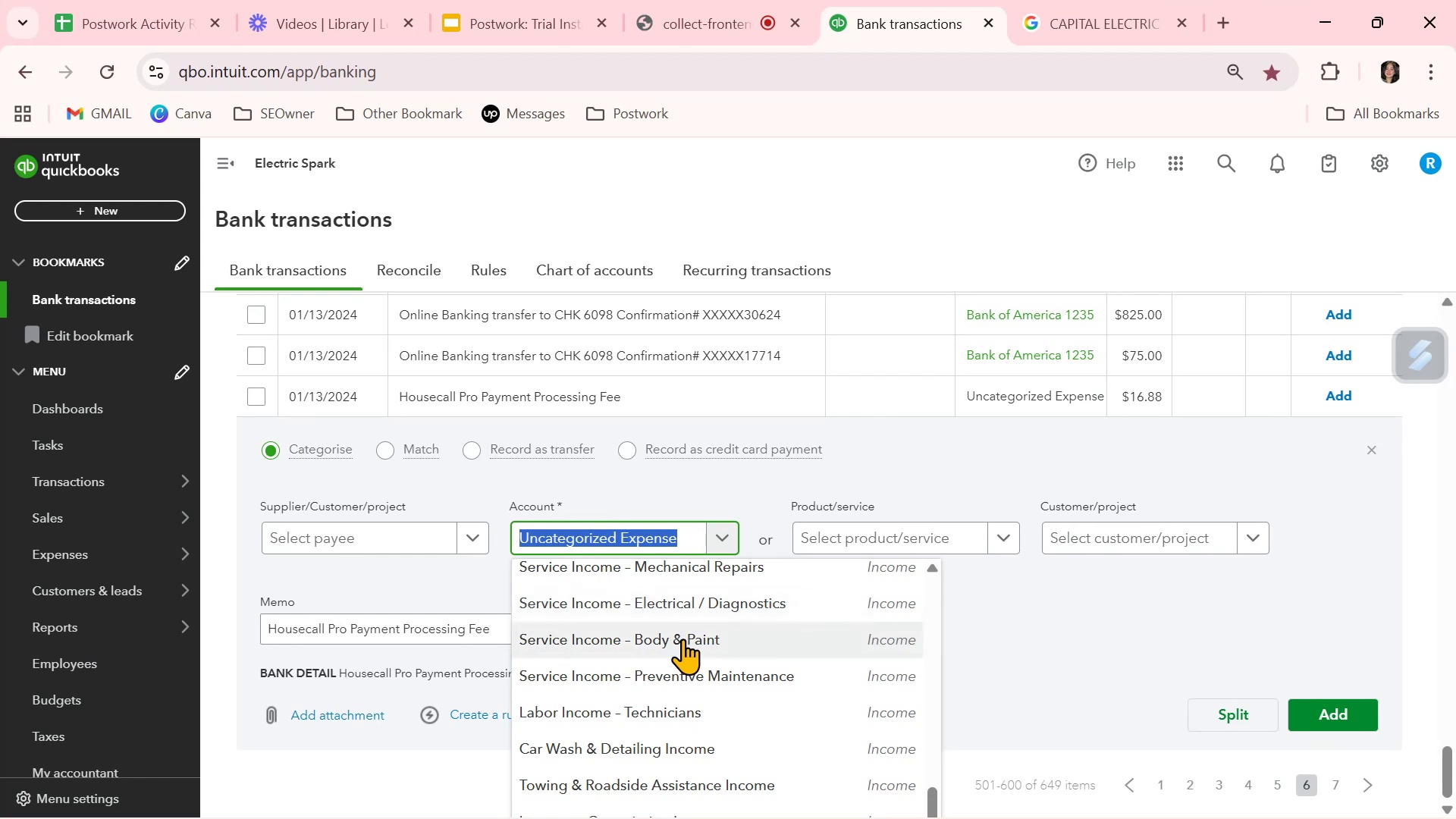 
scroll: coordinate [682, 633], scroll_direction: down, amount: 2.0
 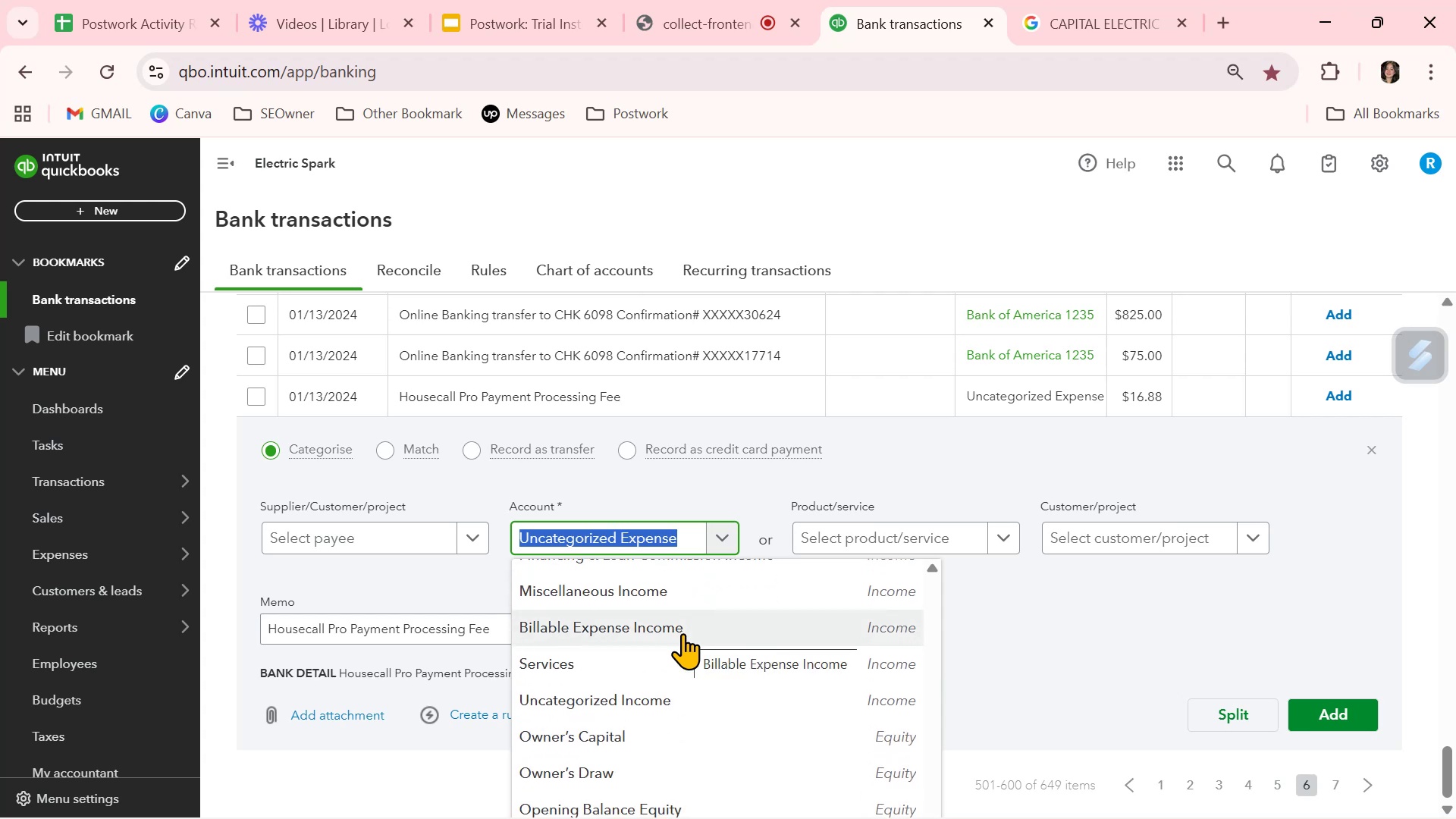 
wait(10.12)
 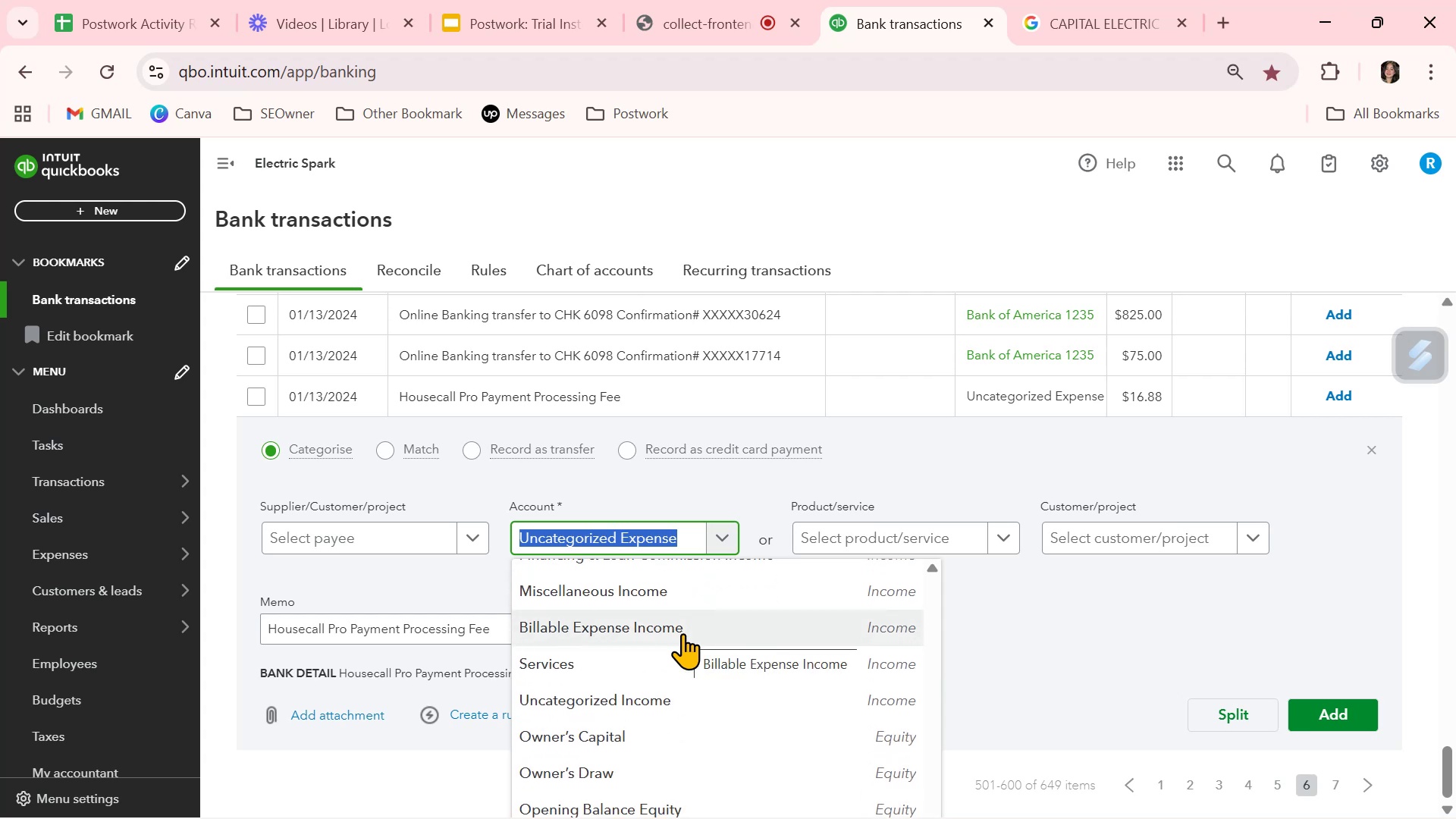 
left_click([1193, 640])
 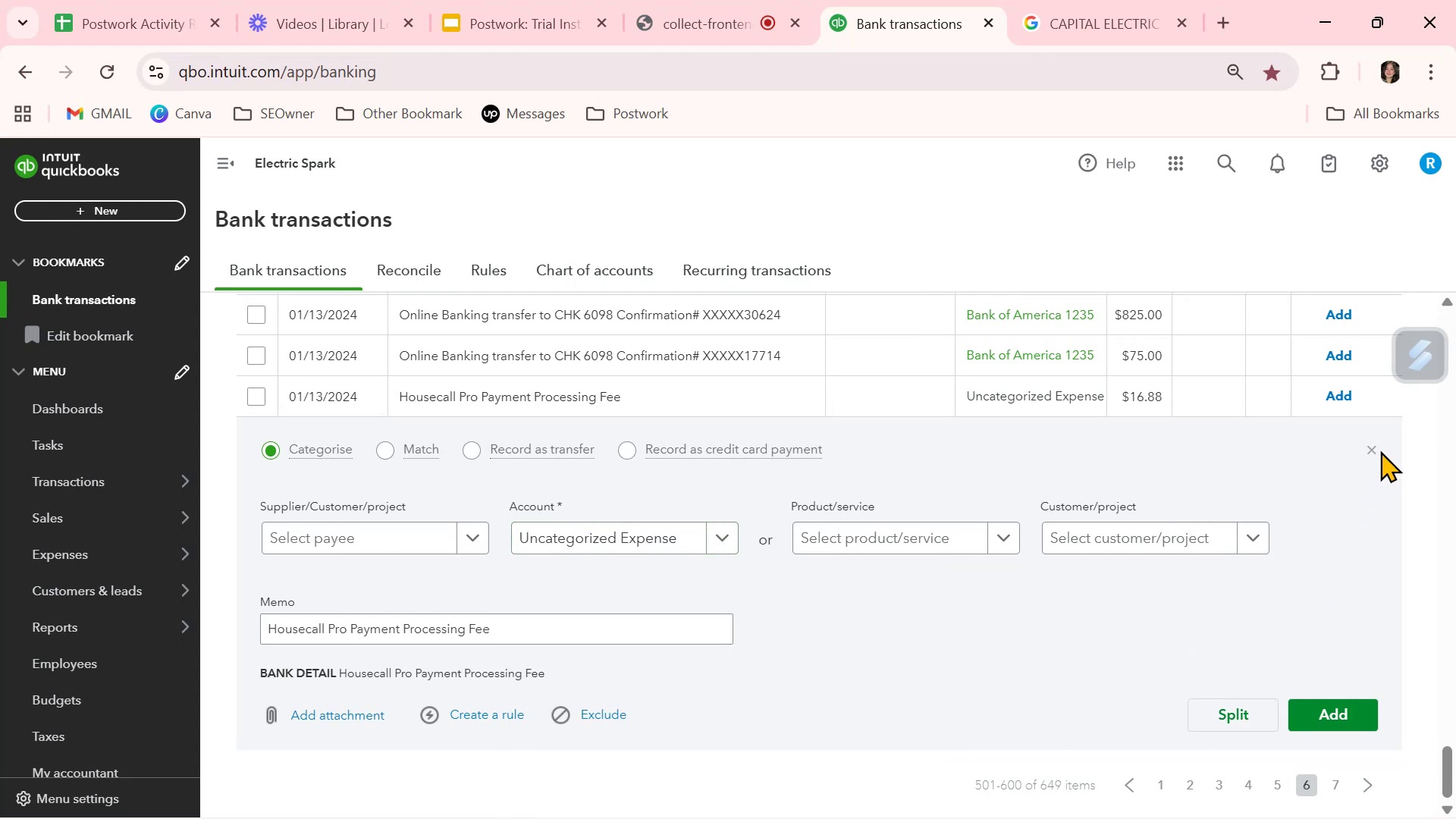 
left_click([1373, 450])
 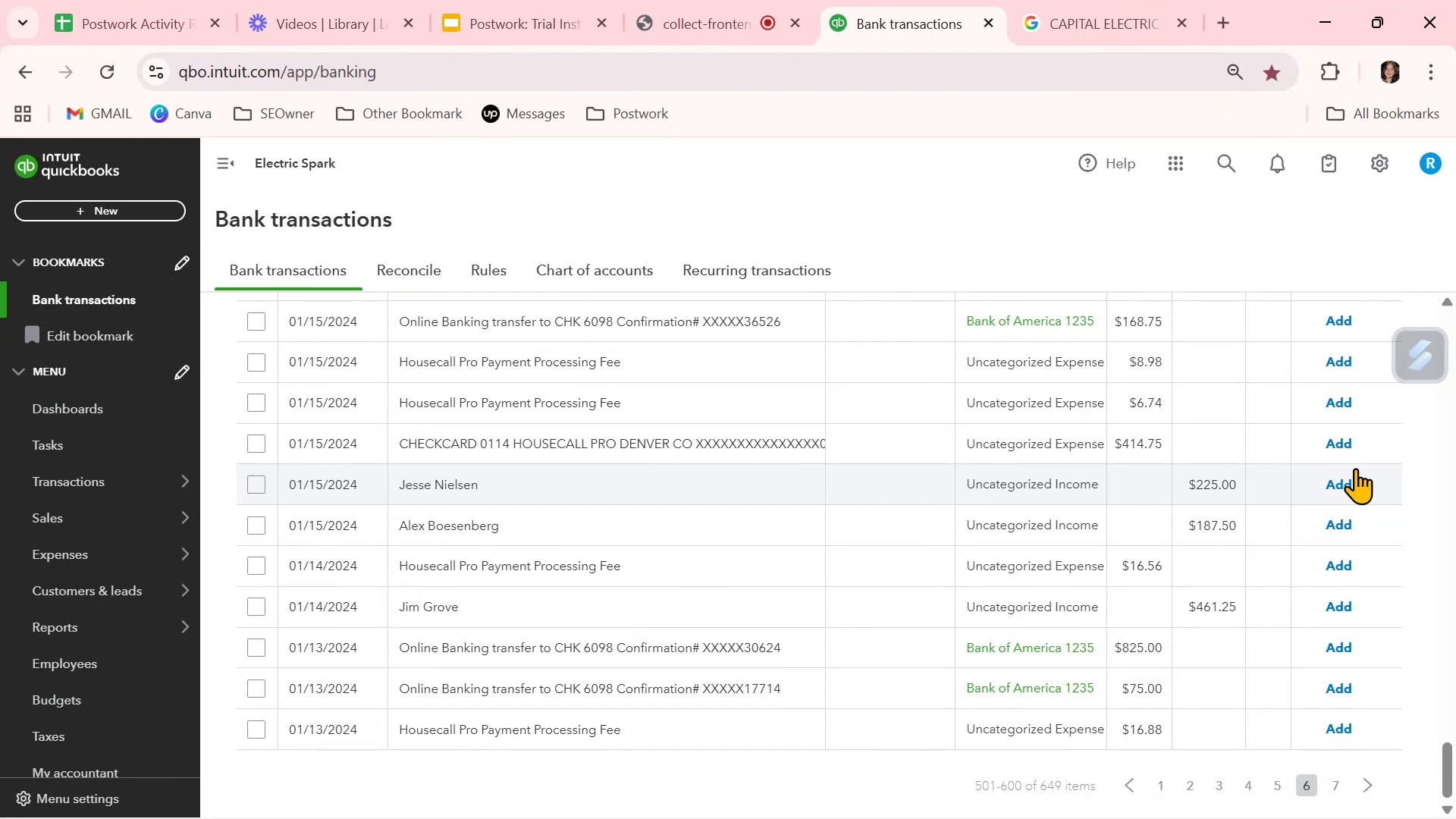 
wait(25.18)
 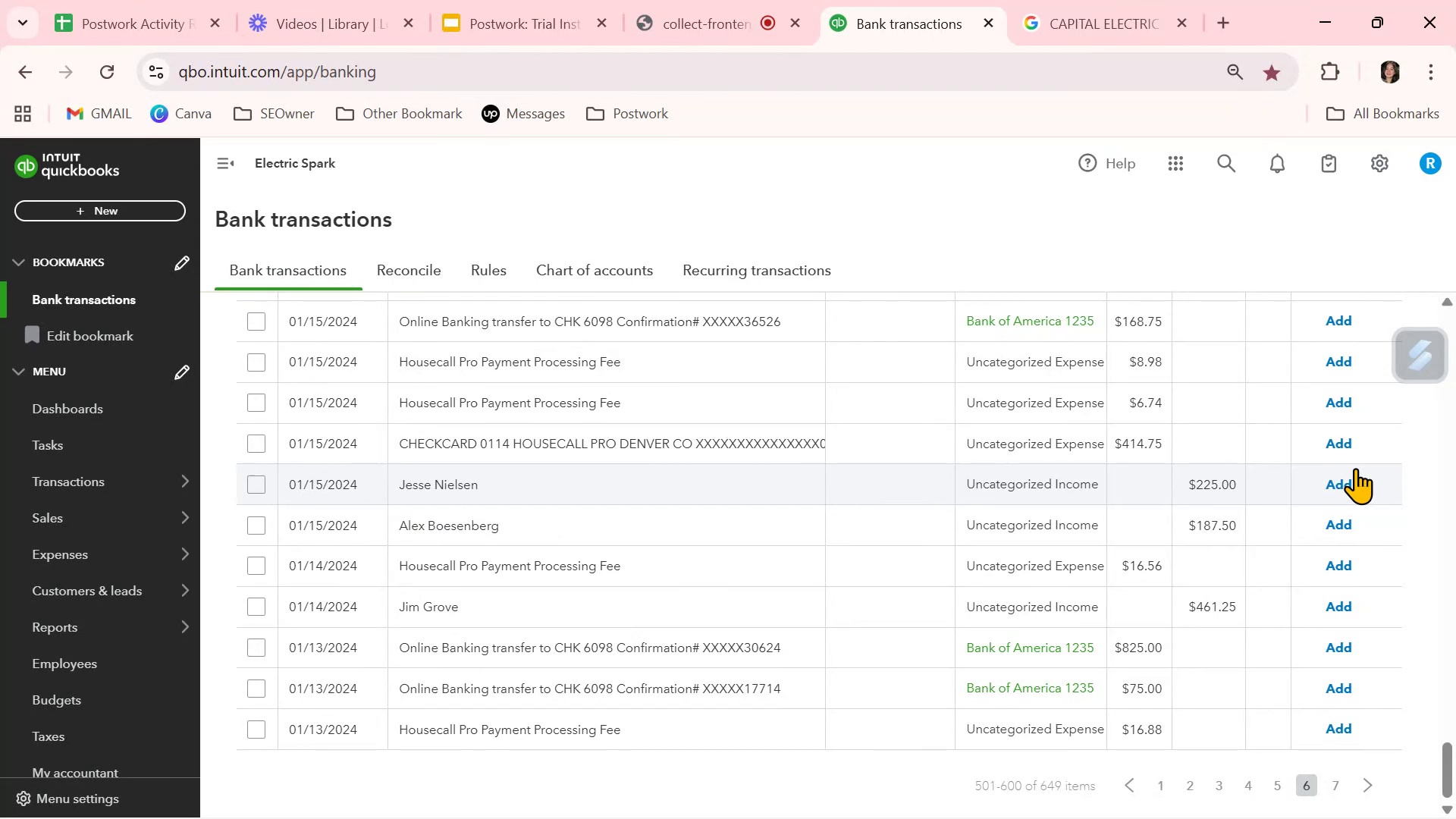 
scroll: coordinate [1038, 422], scroll_direction: down, amount: 1.0
 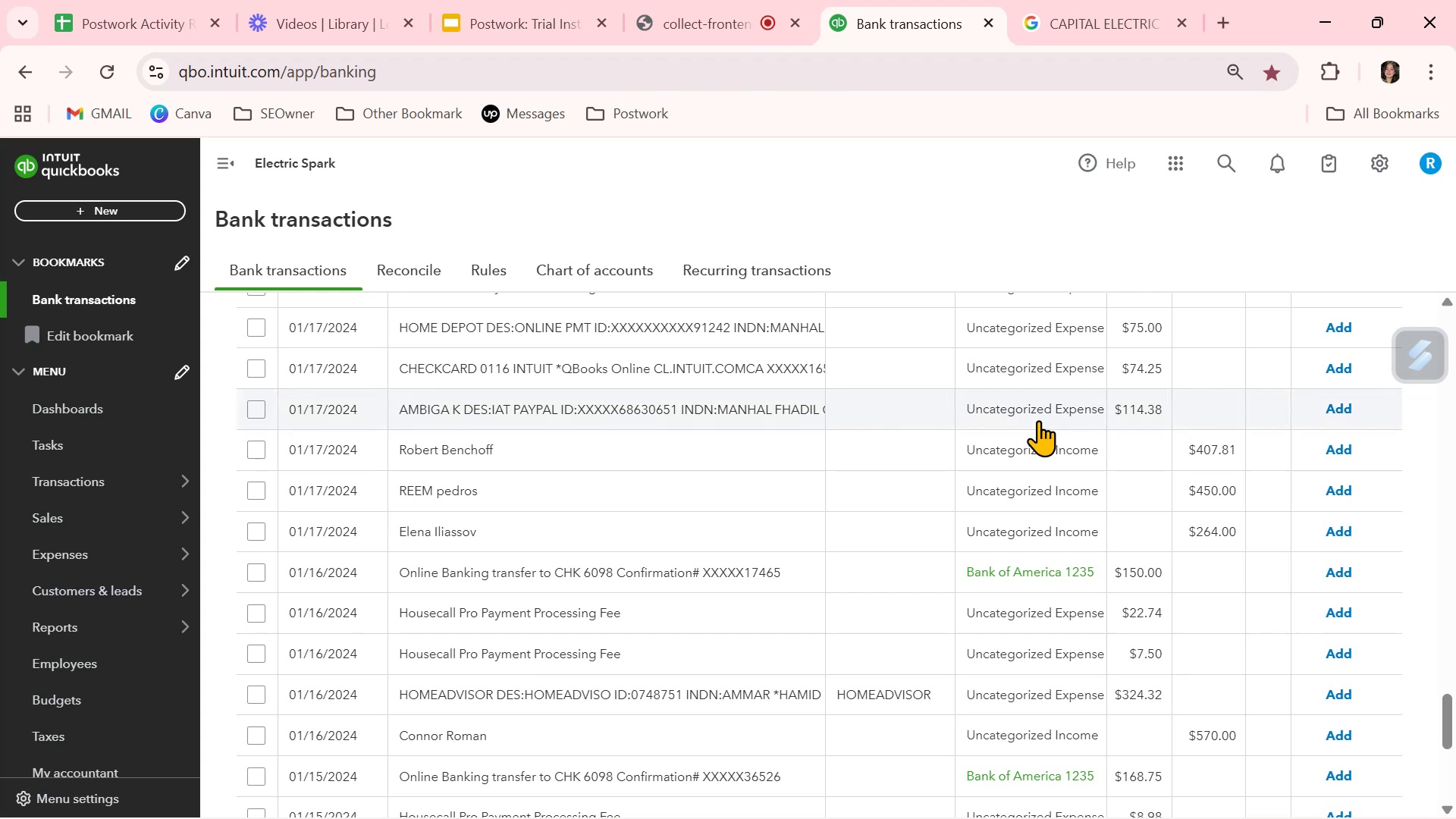 
scroll: coordinate [977, 488], scroll_direction: up, amount: 5.0
 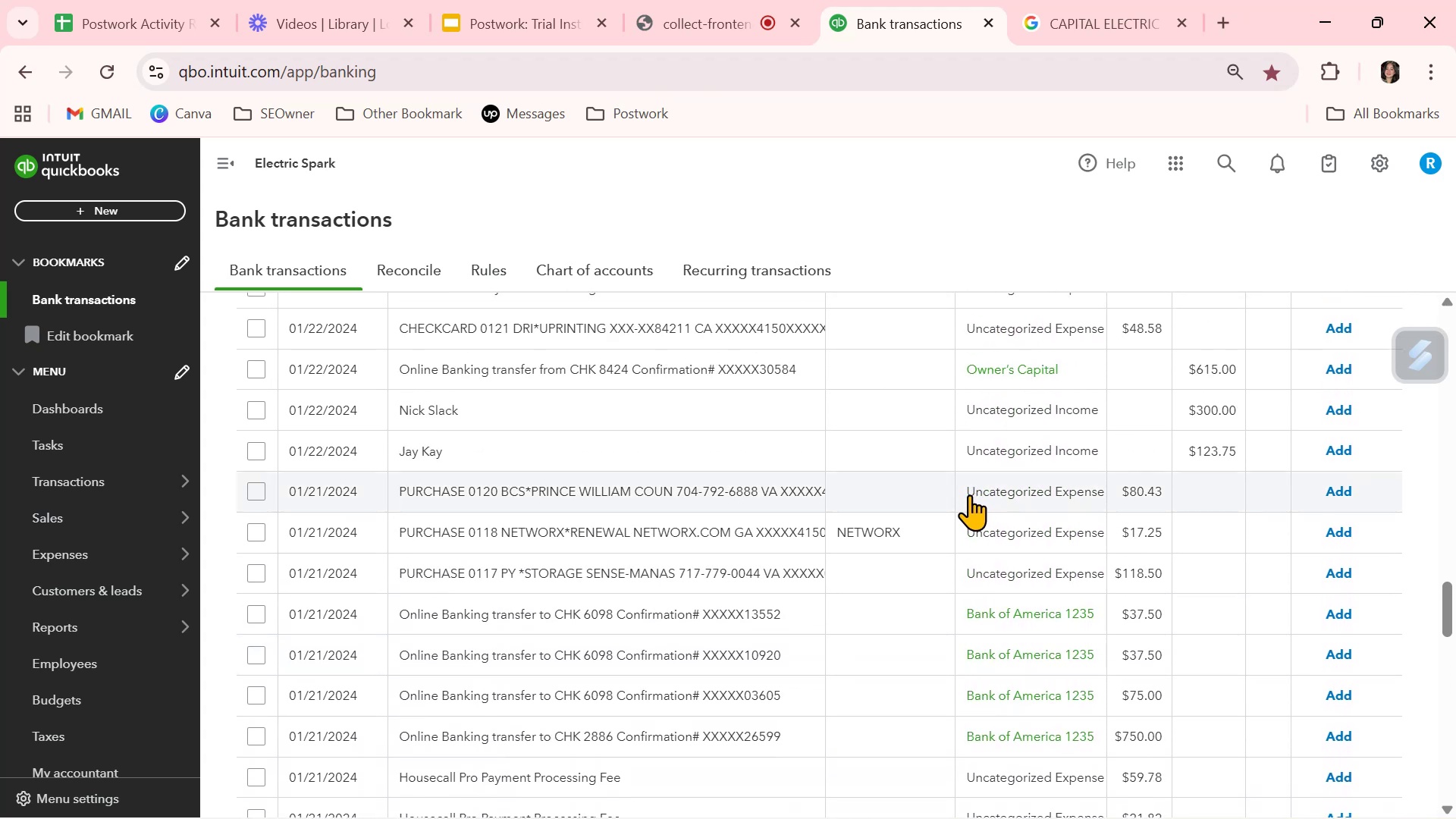 
scroll: coordinate [969, 494], scroll_direction: up, amount: 1.0
 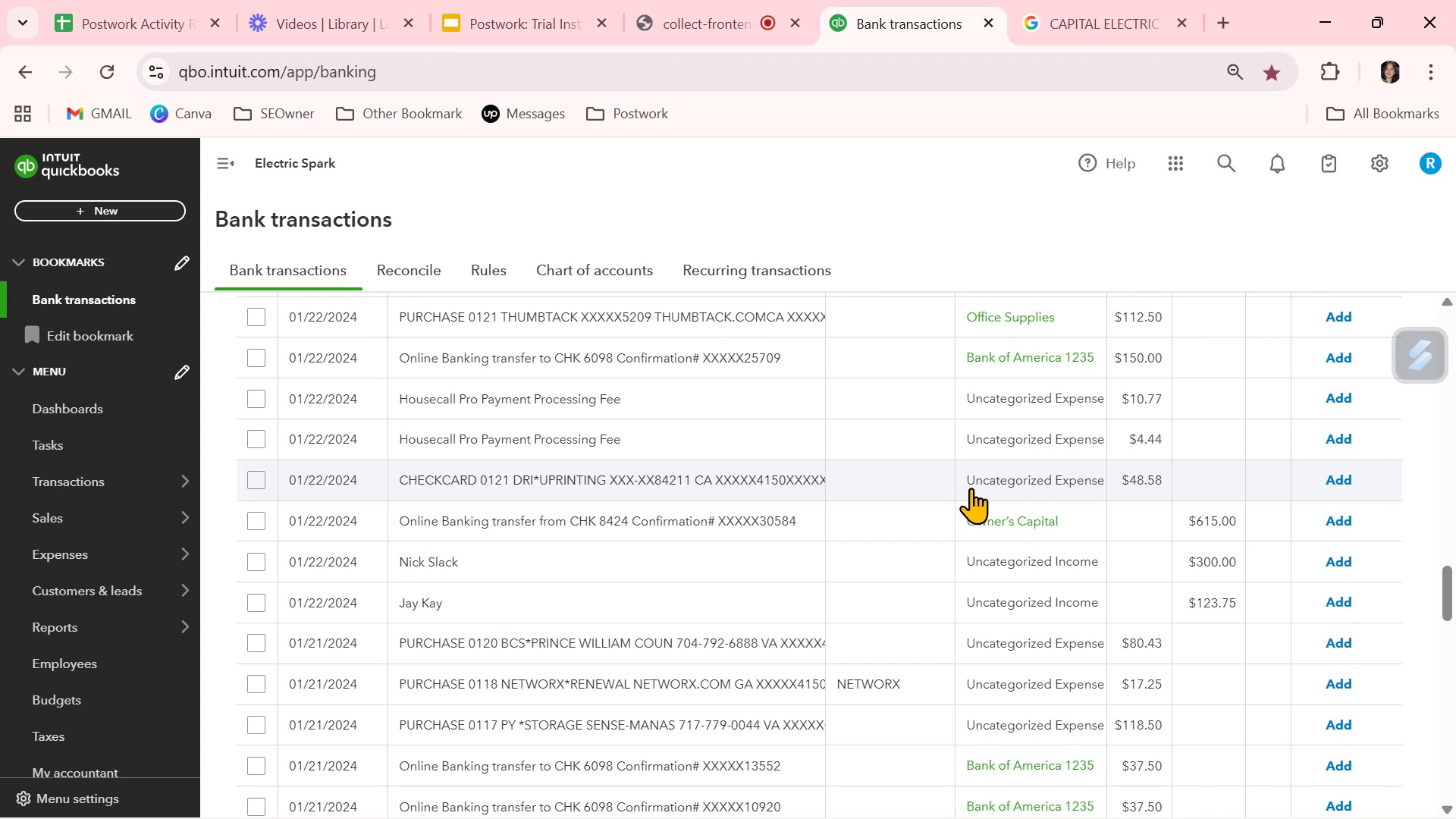 
wait(6.37)
 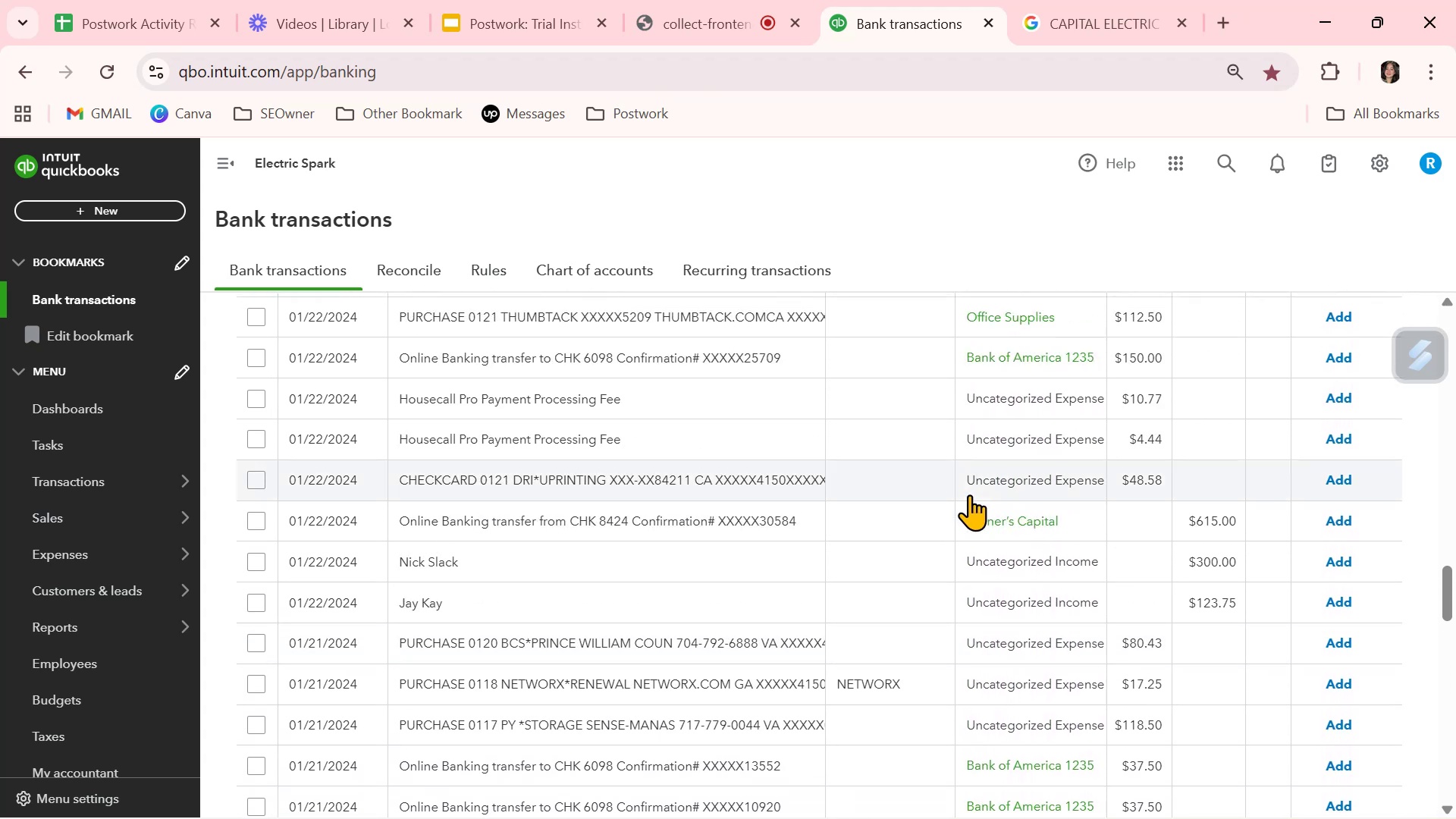 
scroll: coordinate [973, 479], scroll_direction: up, amount: 1.0
 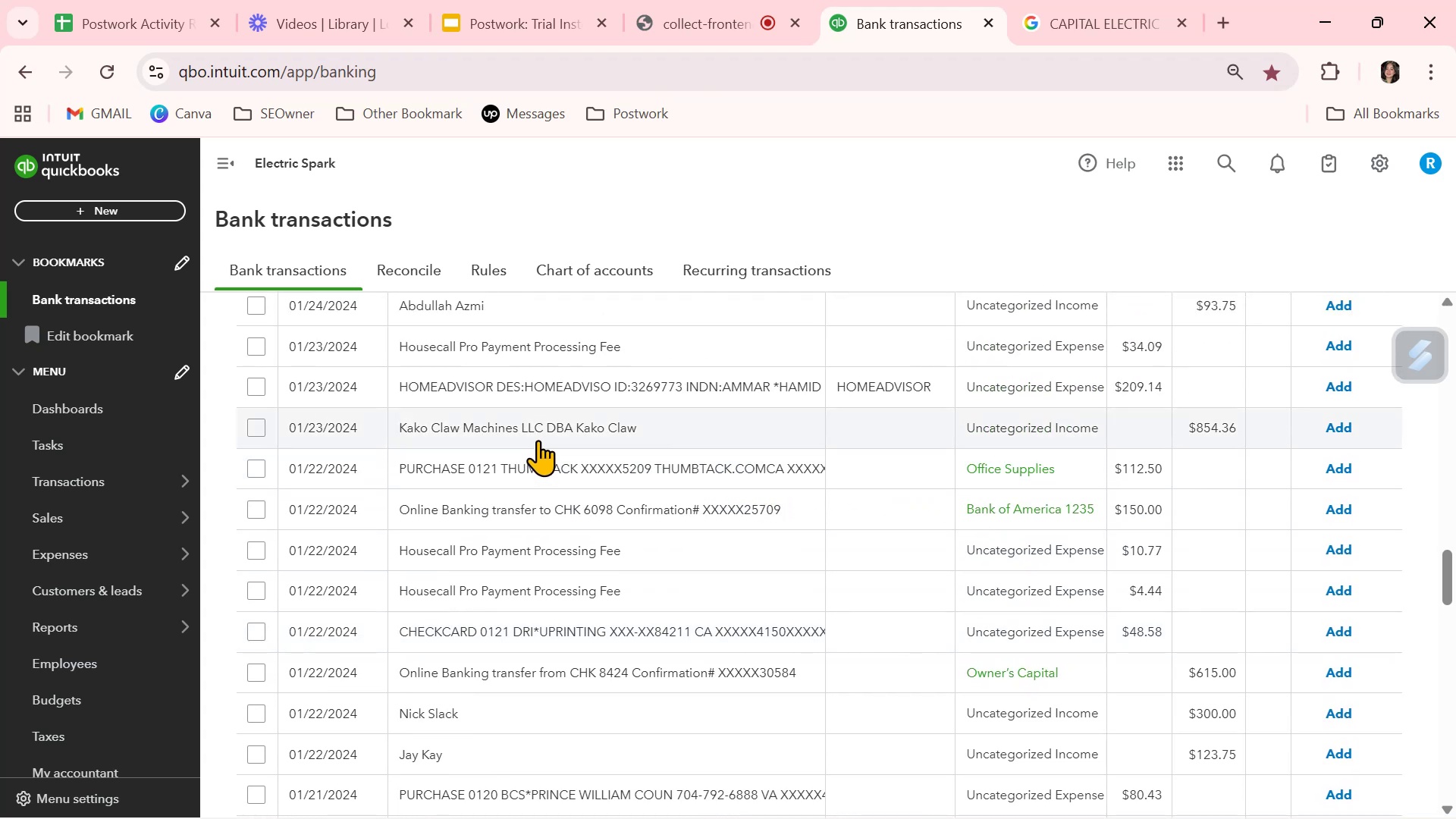 
wait(6.5)
 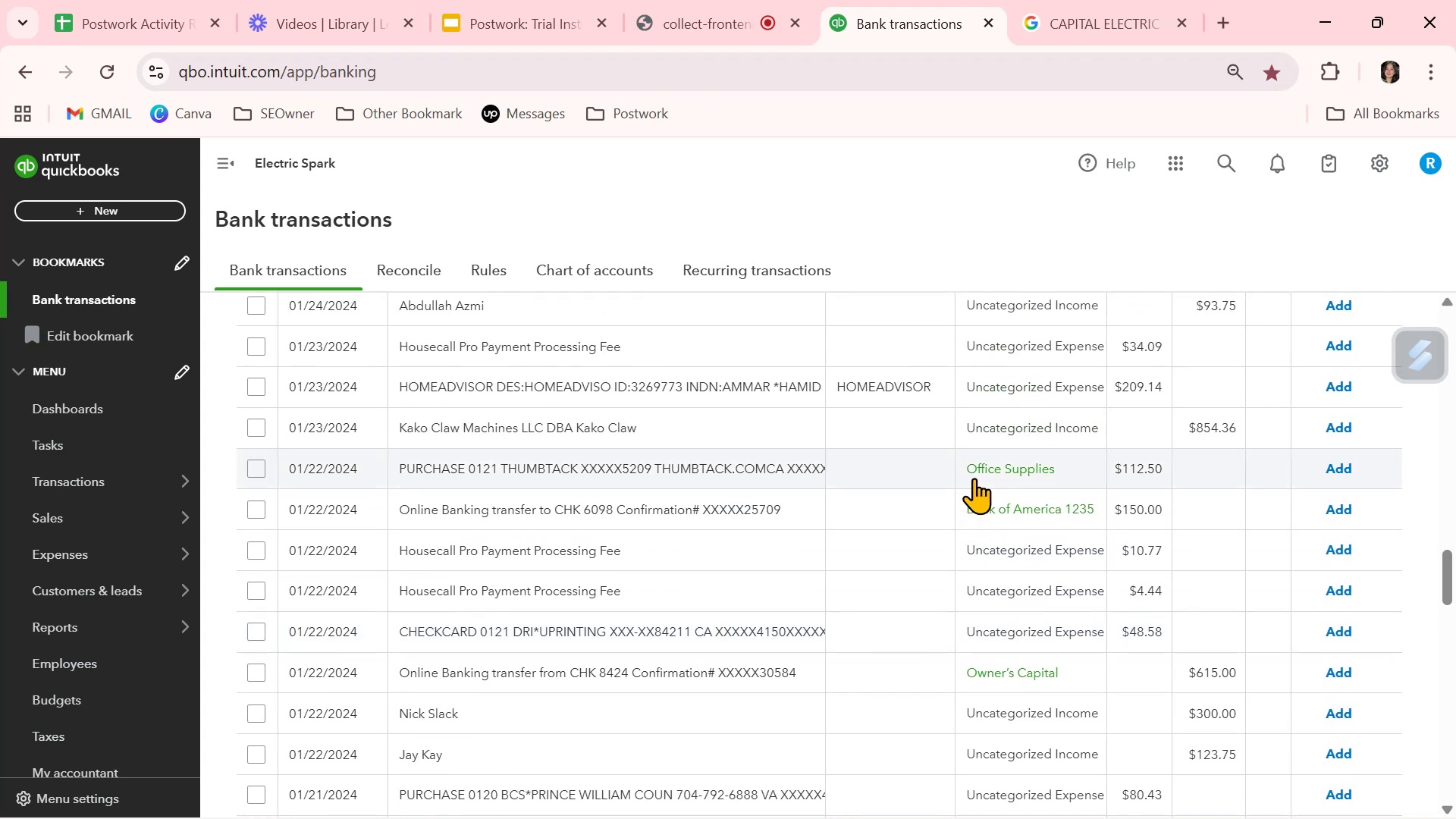 
left_click_drag(start_coordinate=[541, 430], to_coordinate=[397, 432])
 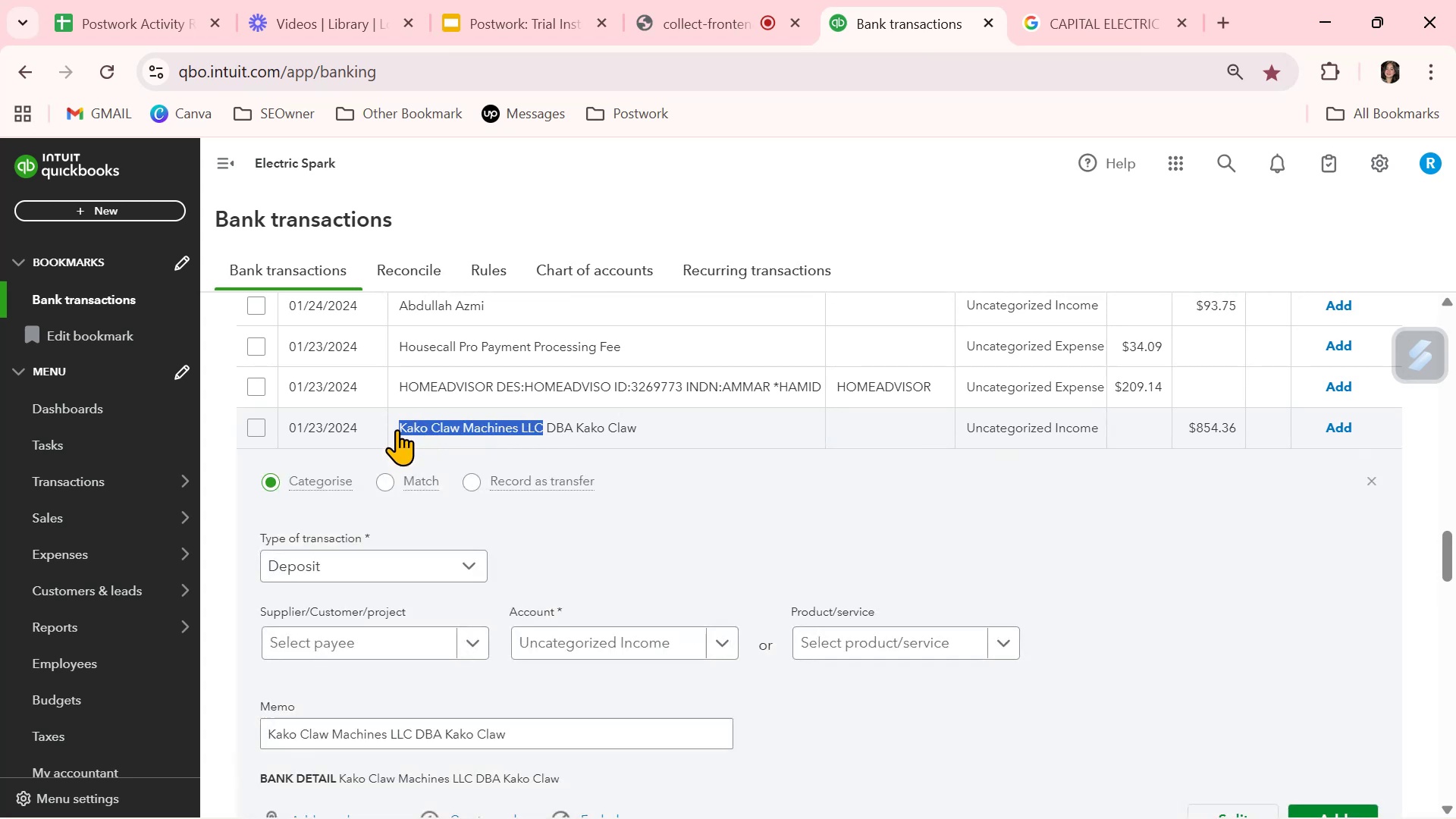 
key(Control+ControlLeft)
 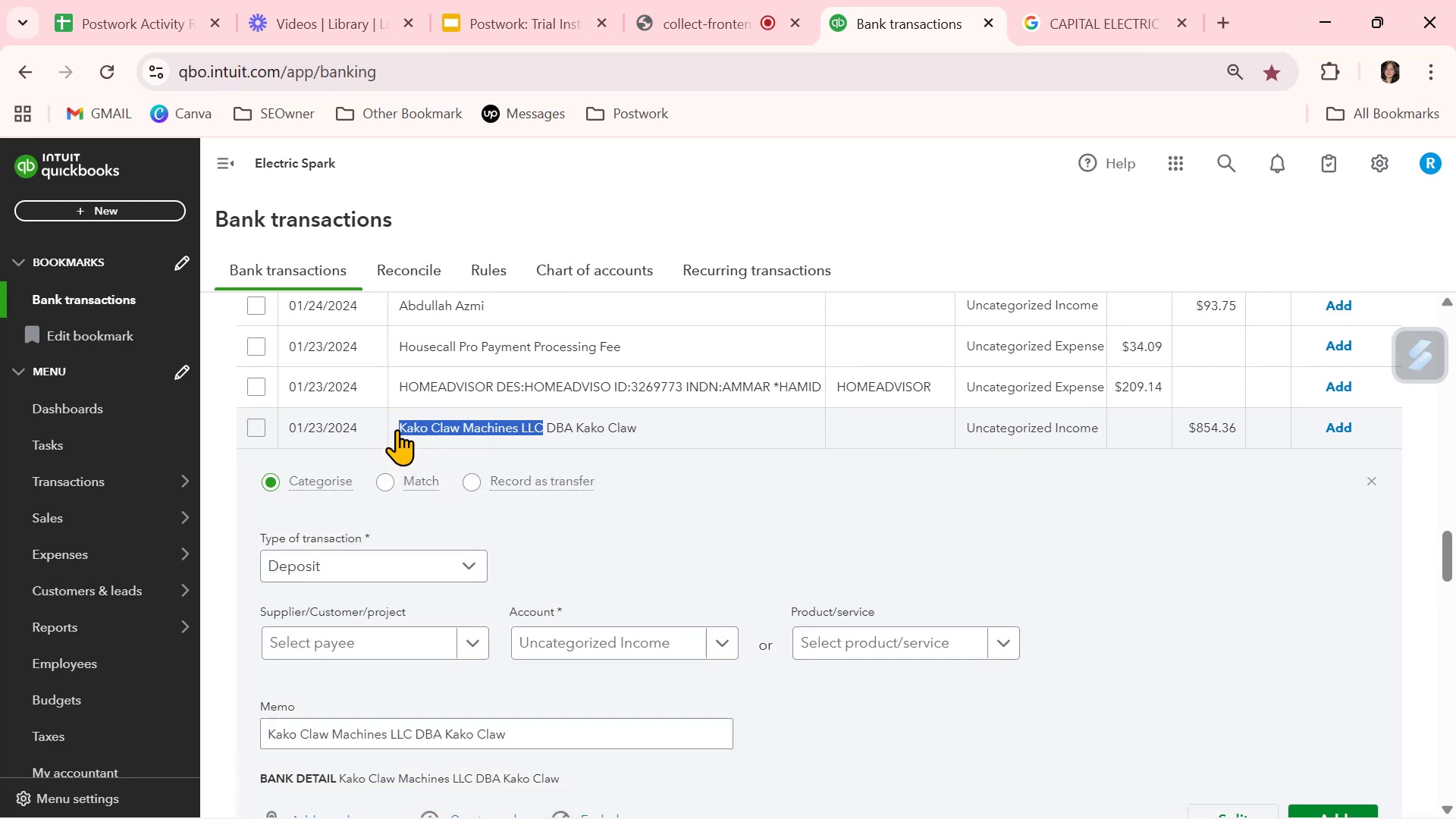 
key(Control+C)
 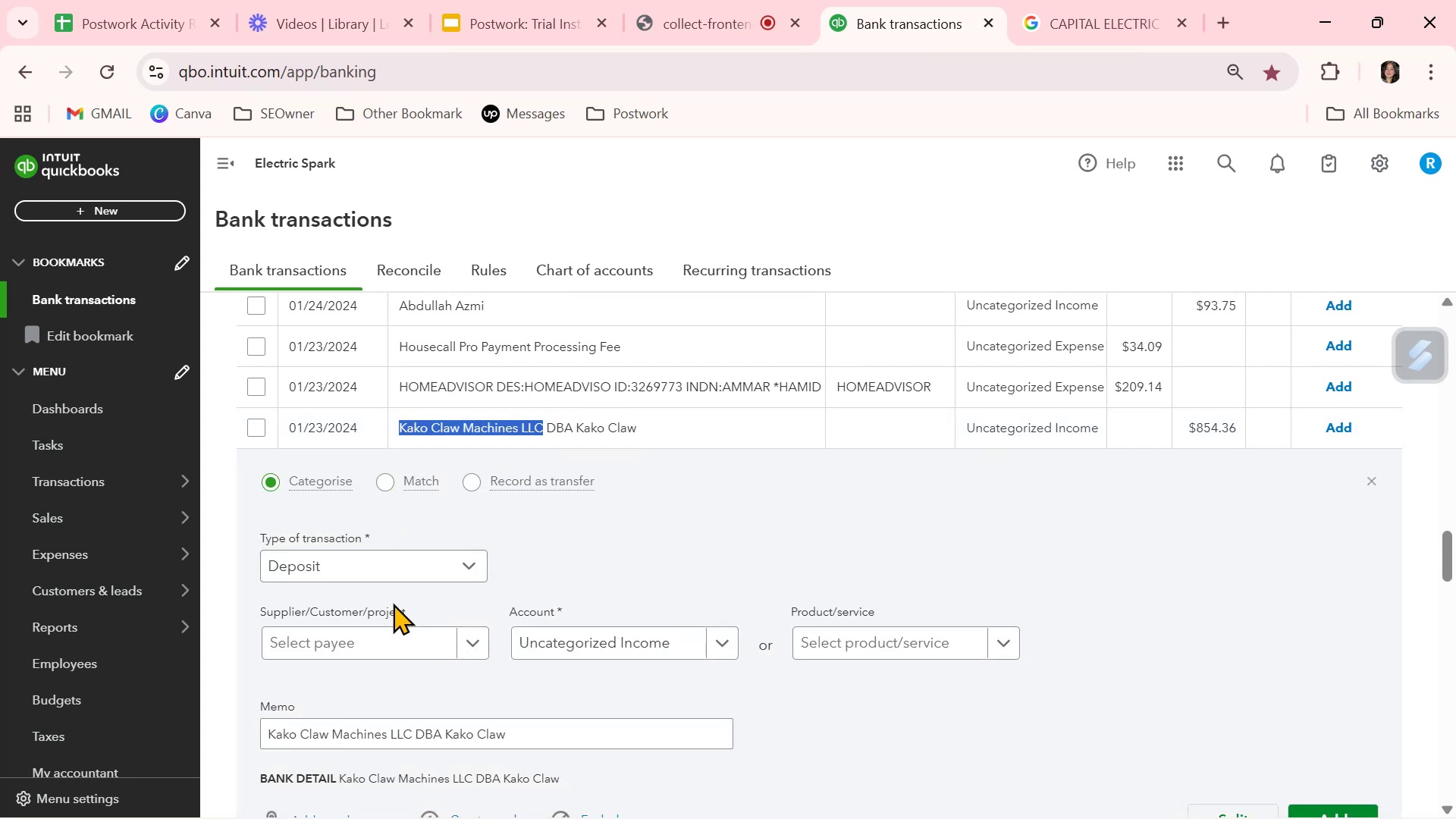 
wait(5.71)
 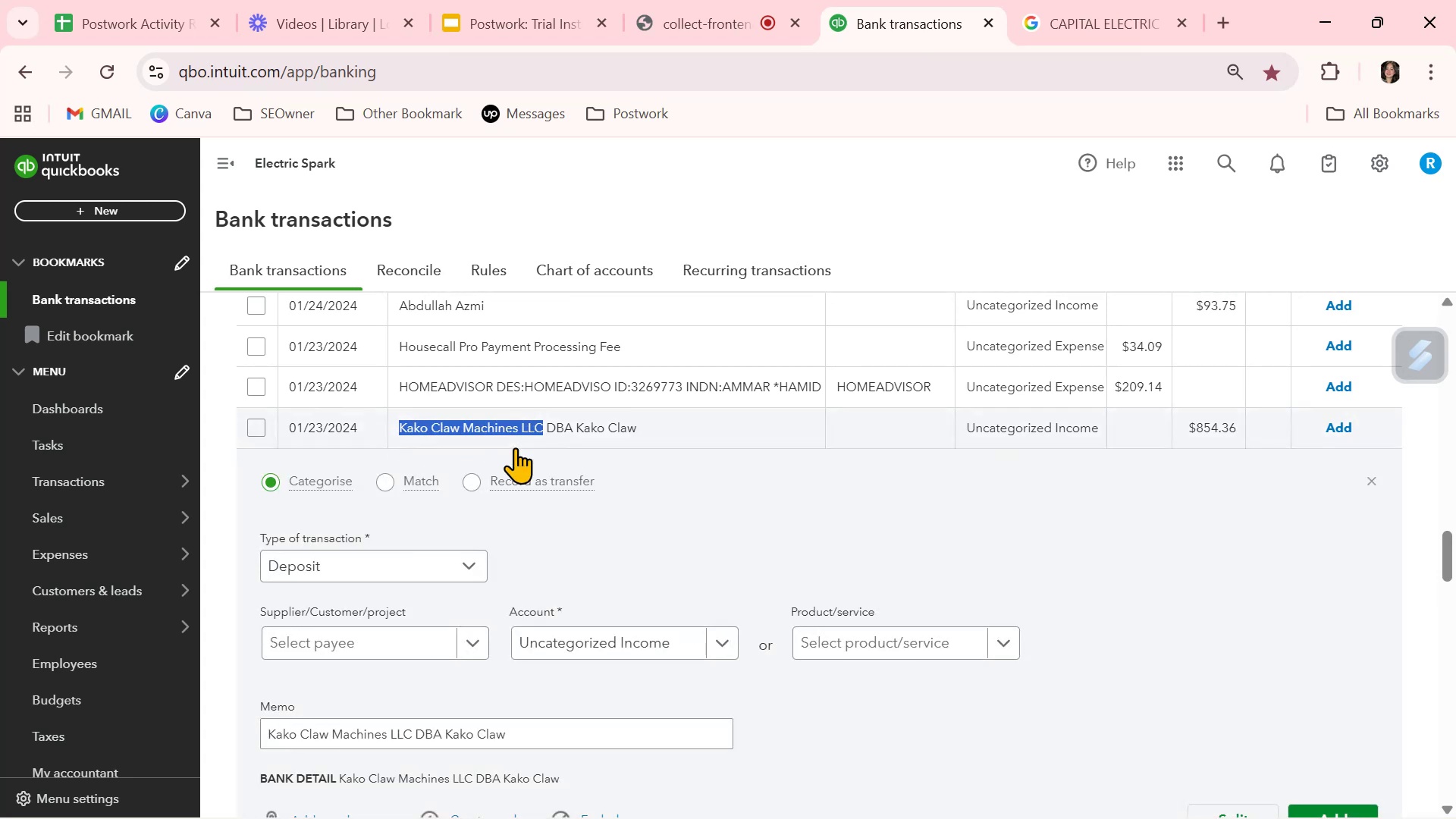 
left_click([398, 644])
 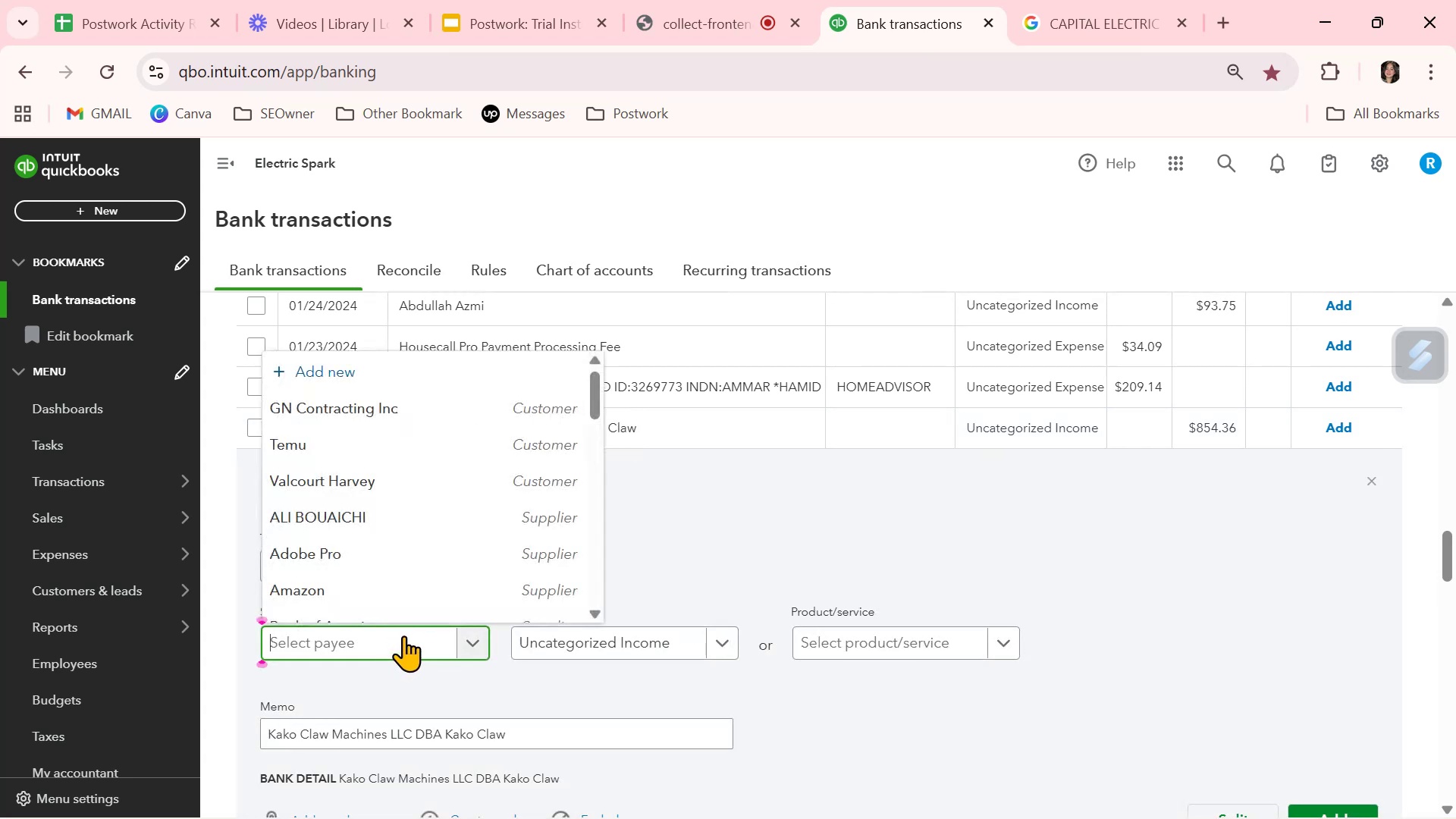 
key(Control+ControlLeft)
 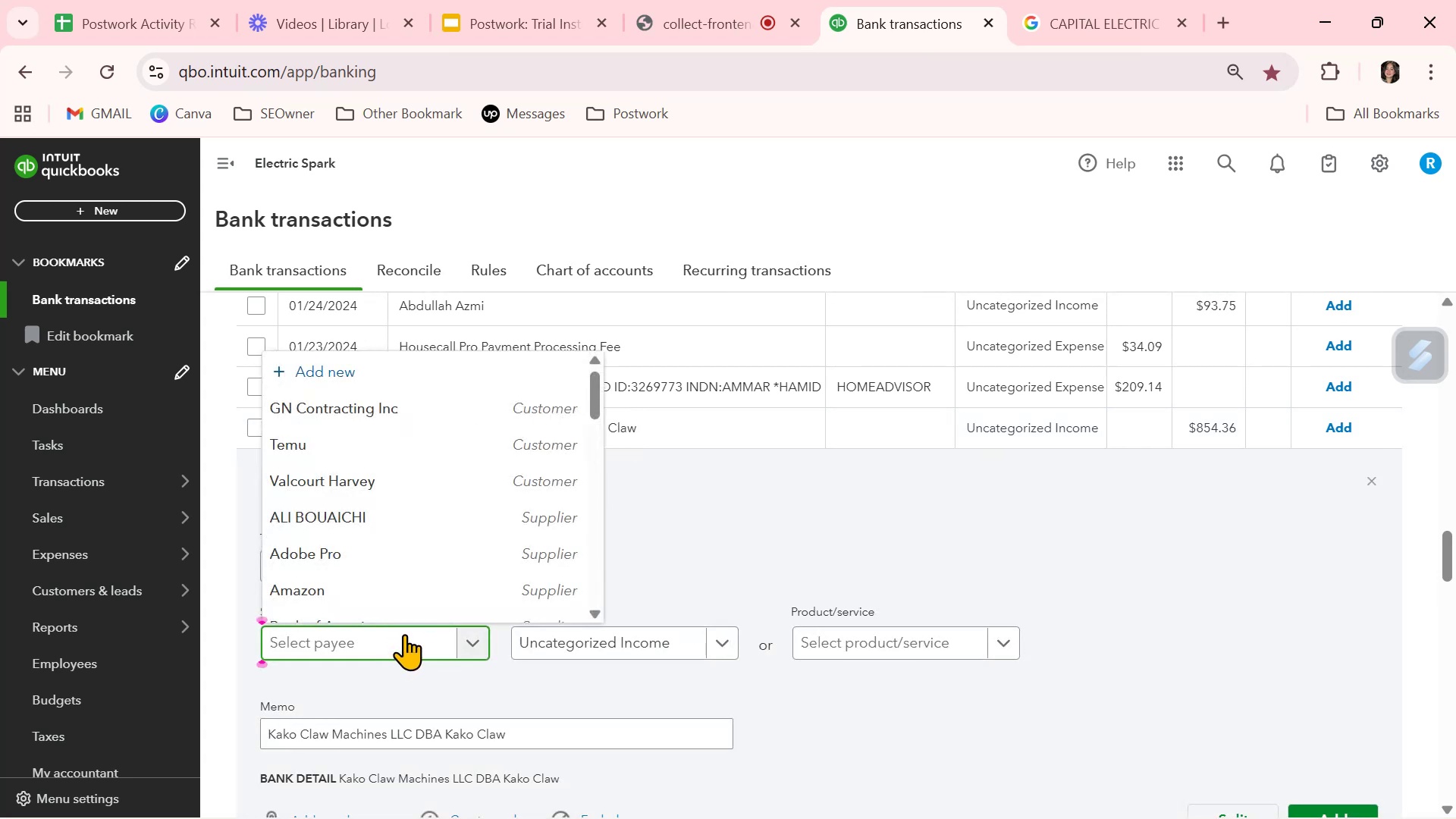 
key(Control+V)
 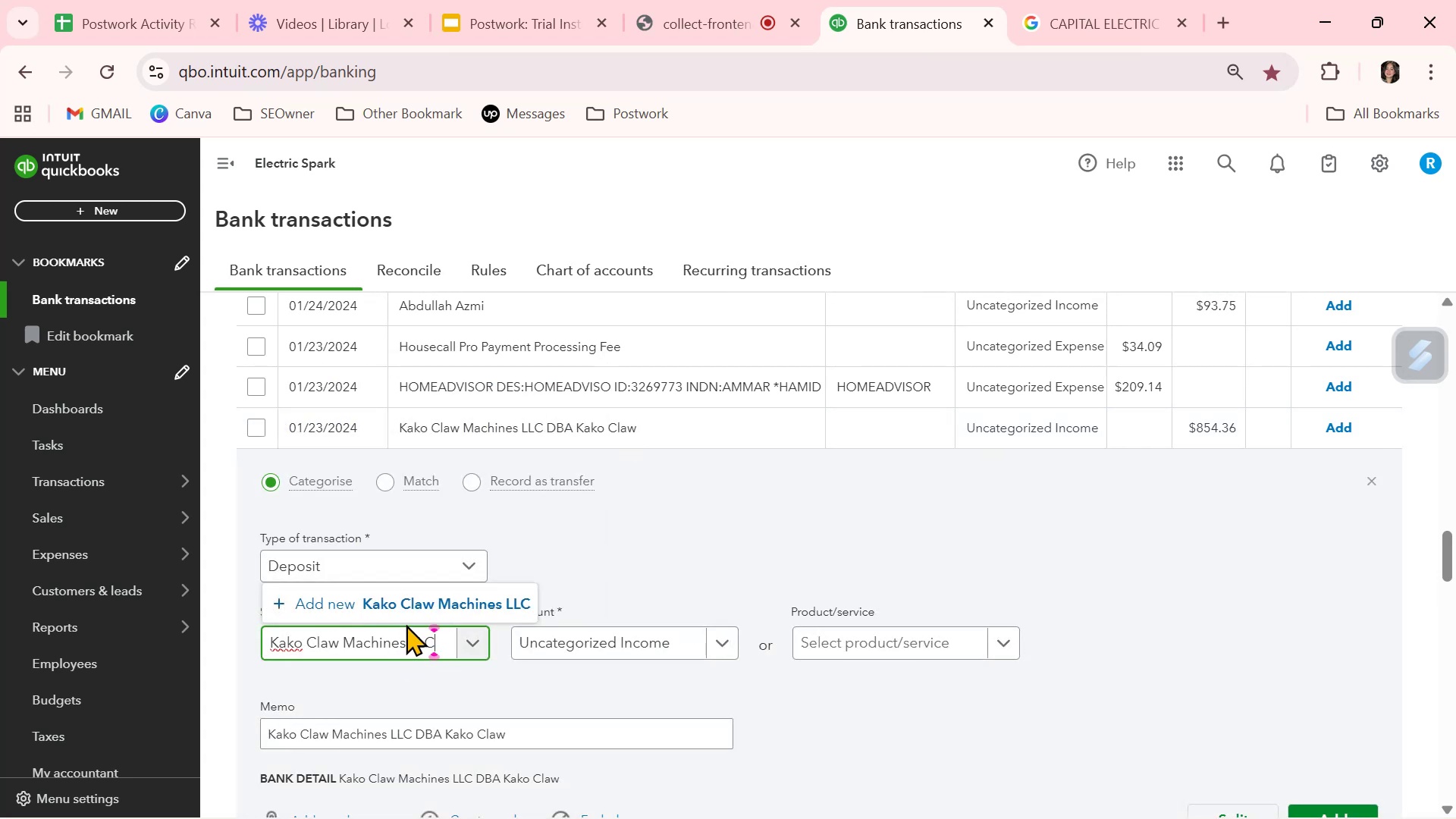 
left_click([422, 604])
 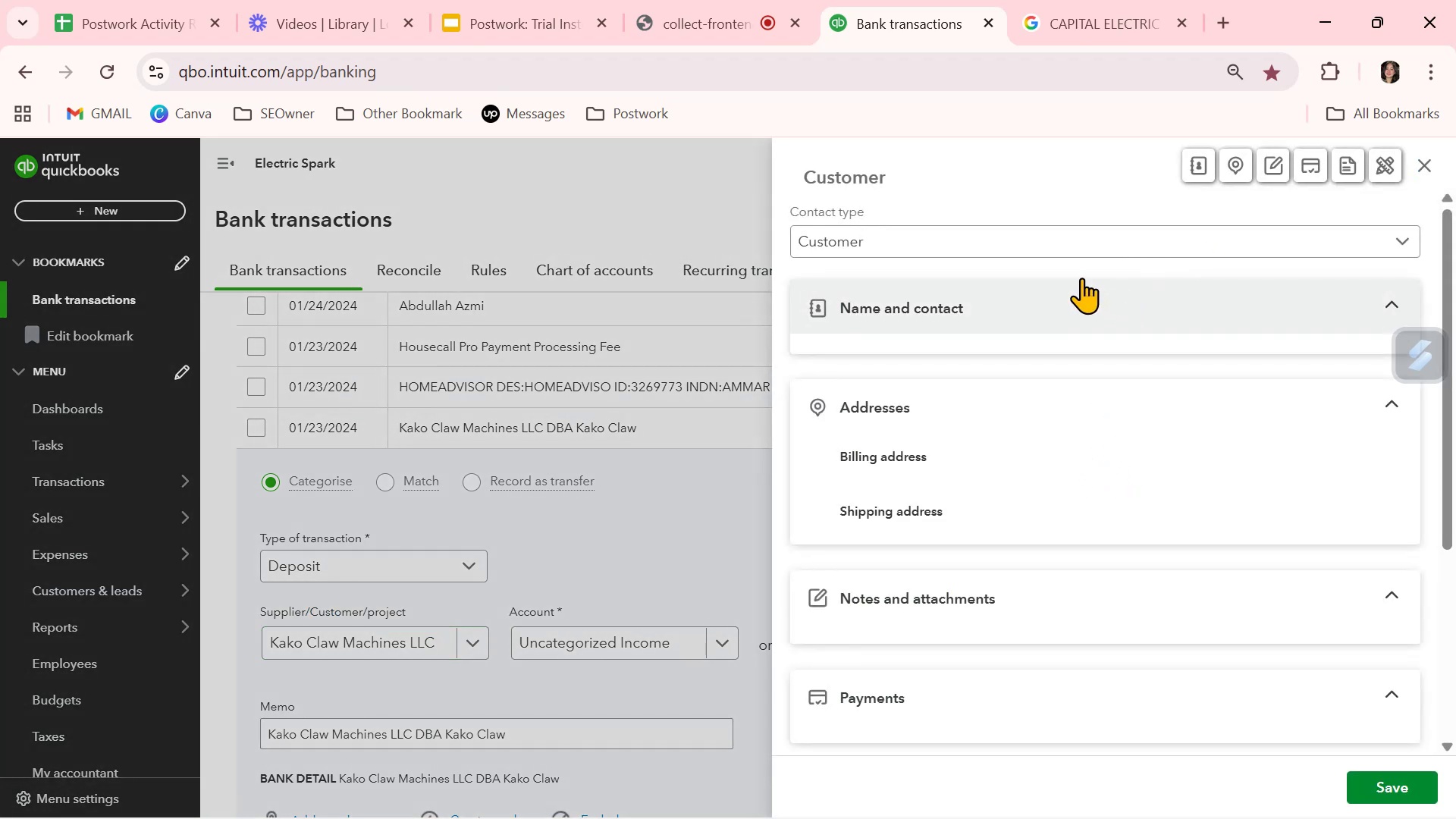 
left_click_drag(start_coordinate=[1015, 386], to_coordinate=[855, 386])
 